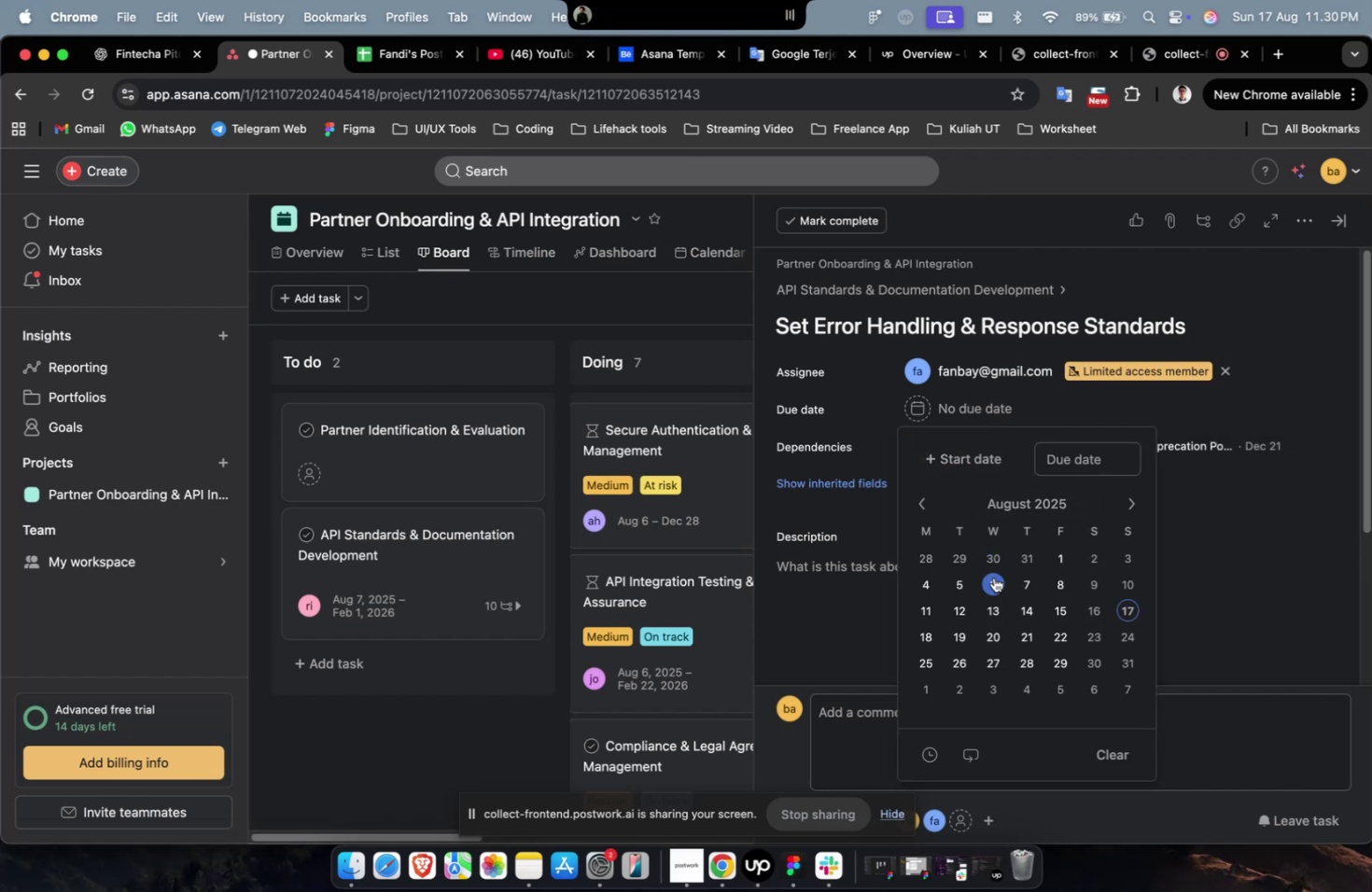 
left_click([993, 577])
 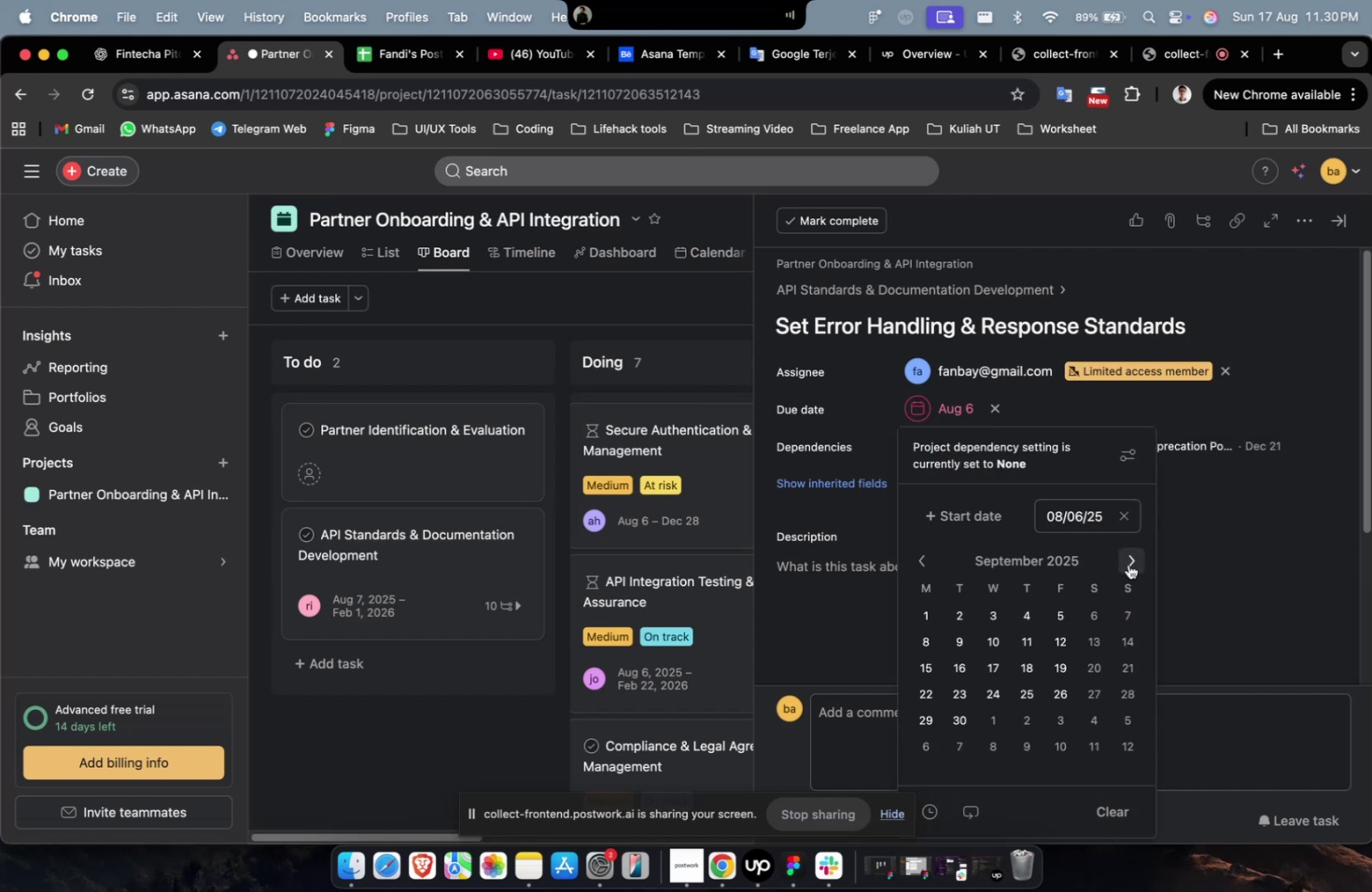 
triple_click([1128, 564])
 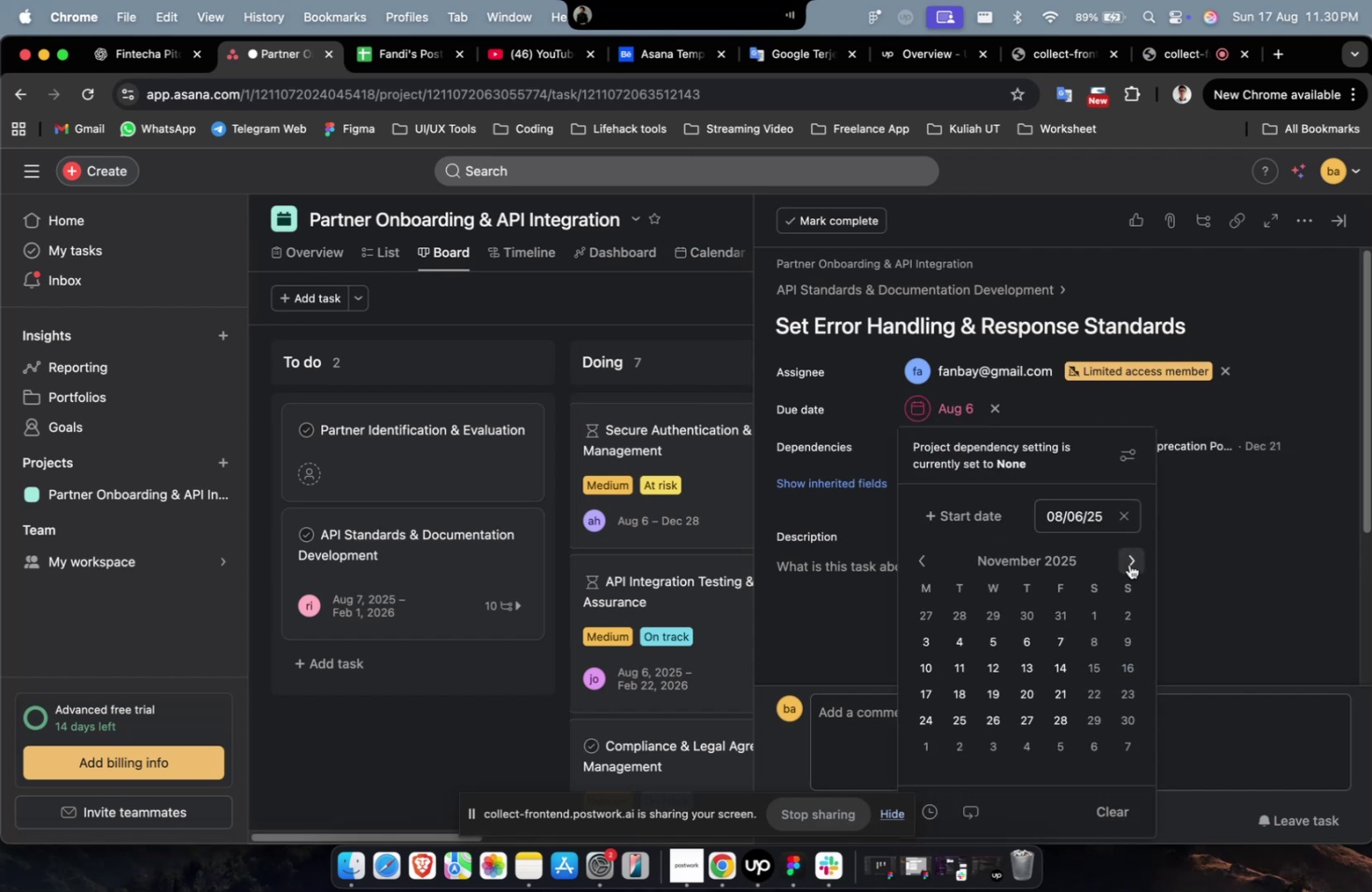 
triple_click([1128, 564])
 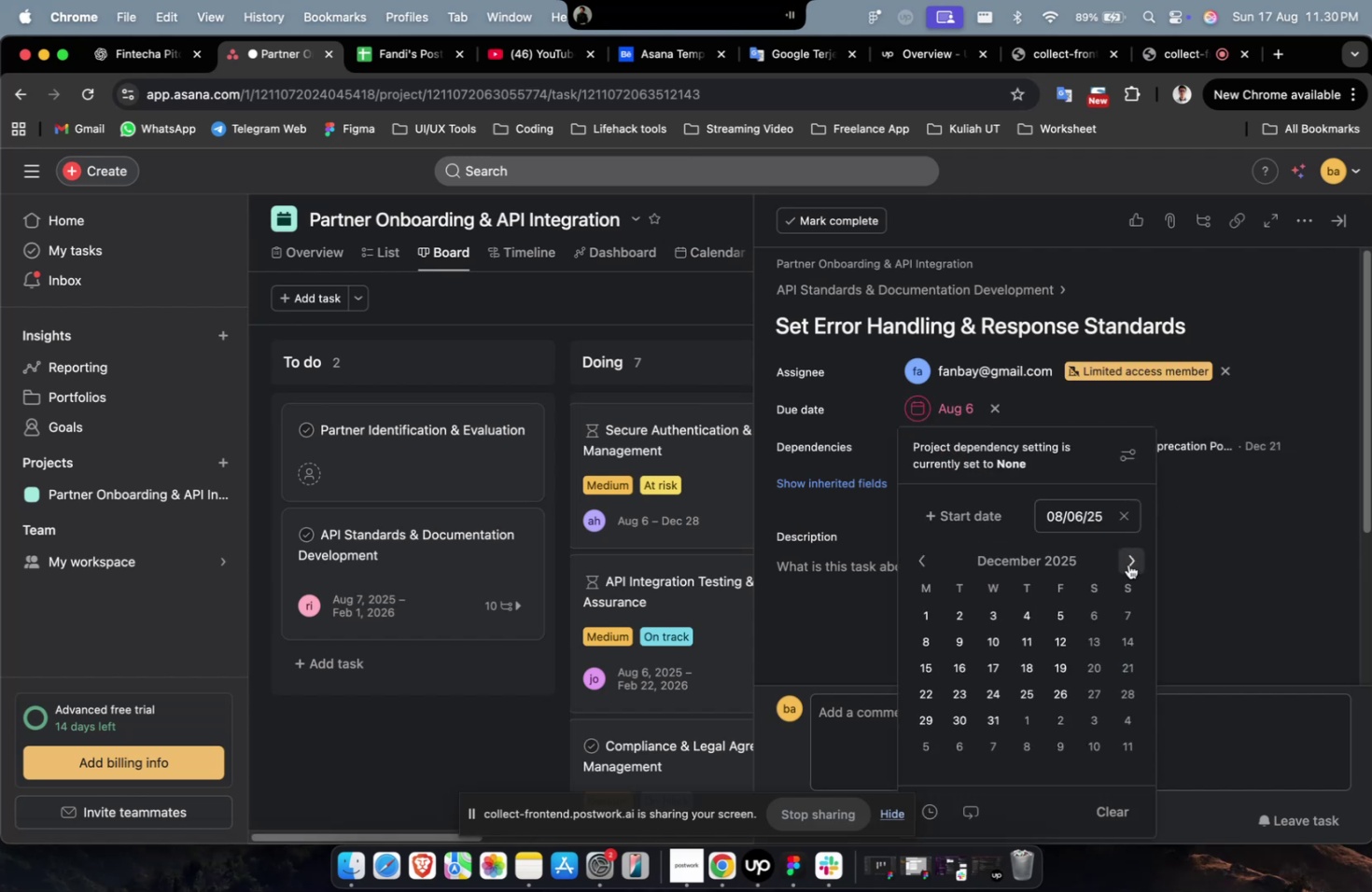 
triple_click([1128, 564])
 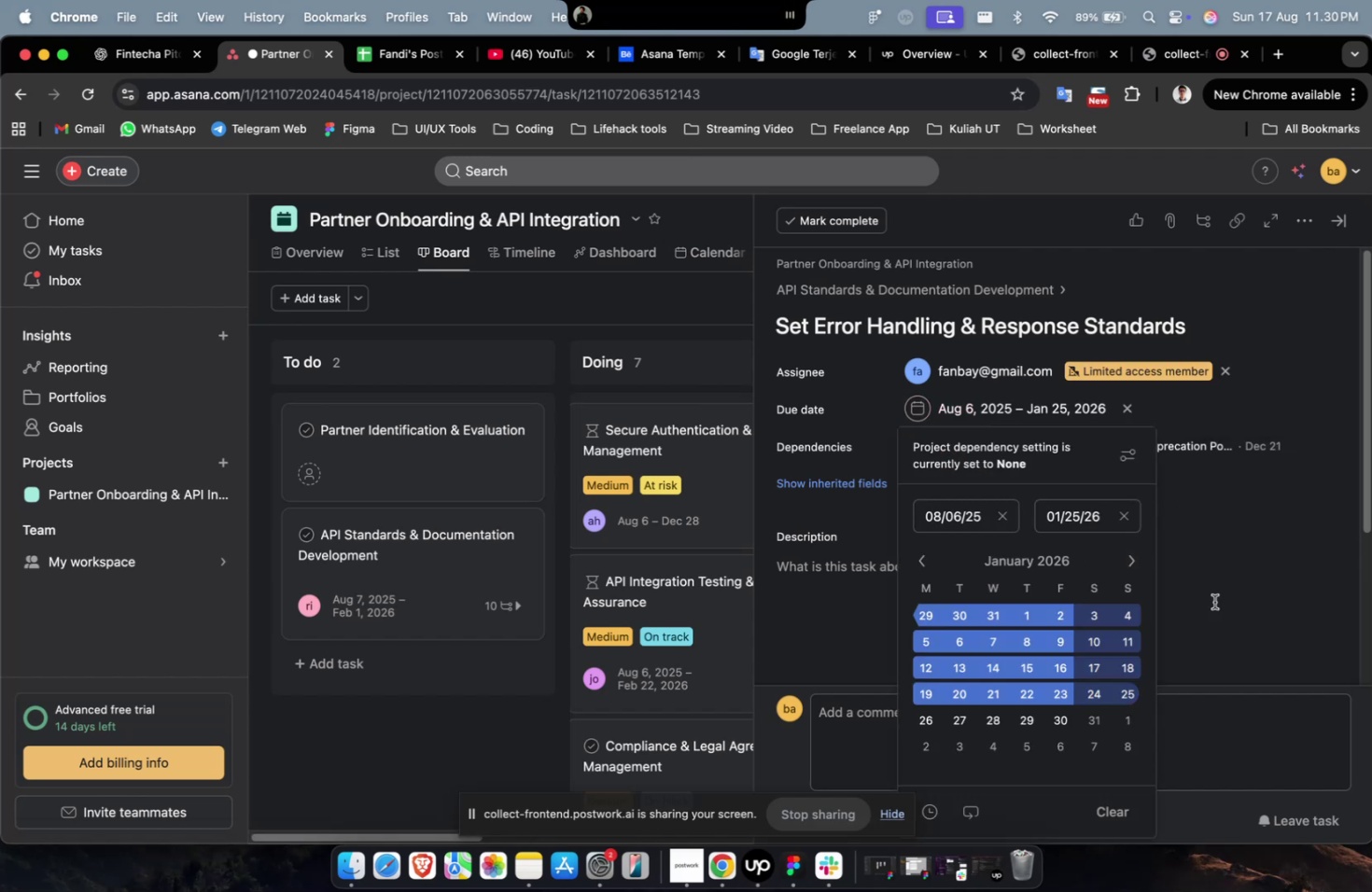 
triple_click([854, 485])
 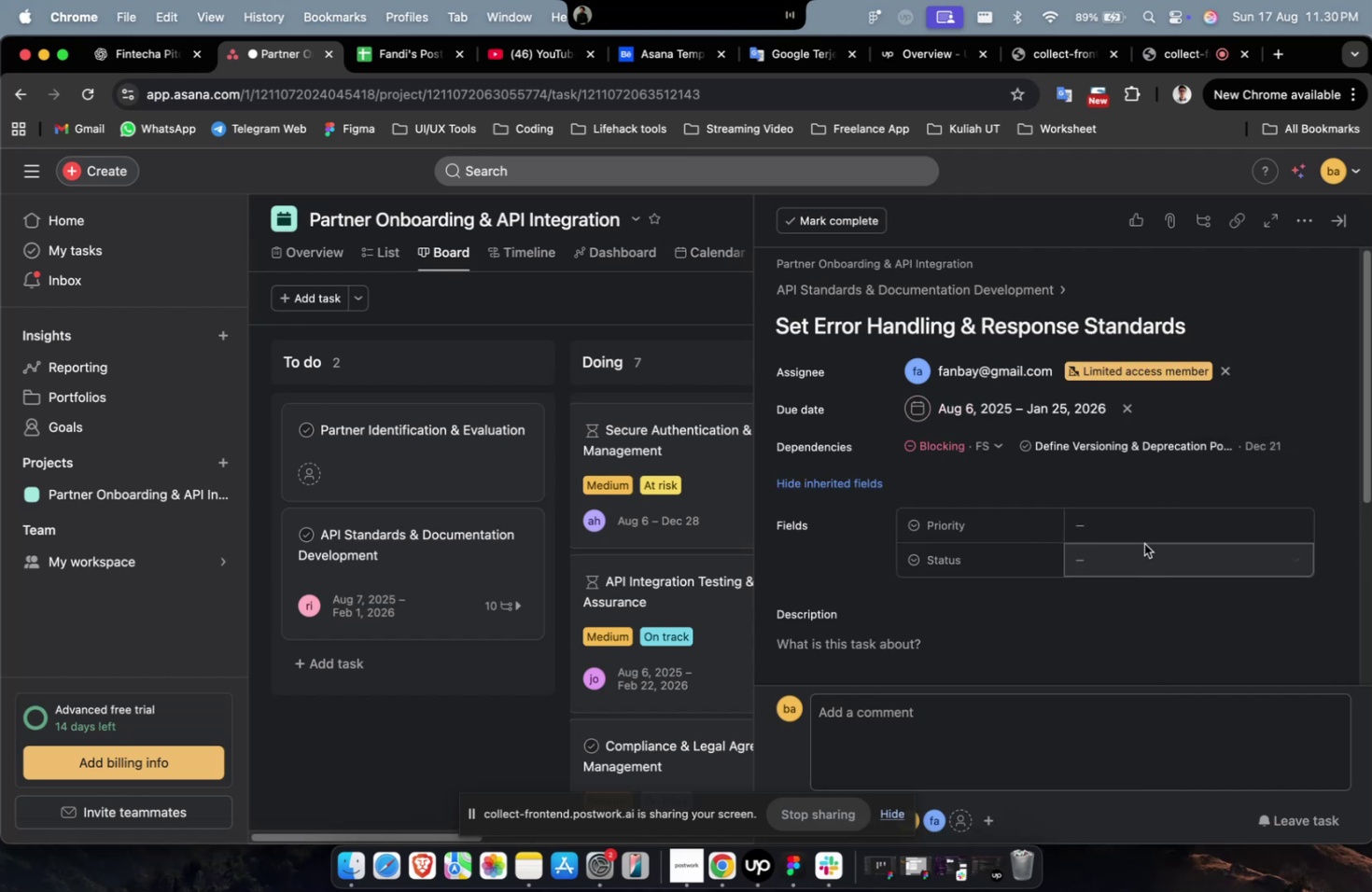 
triple_click([1143, 543])
 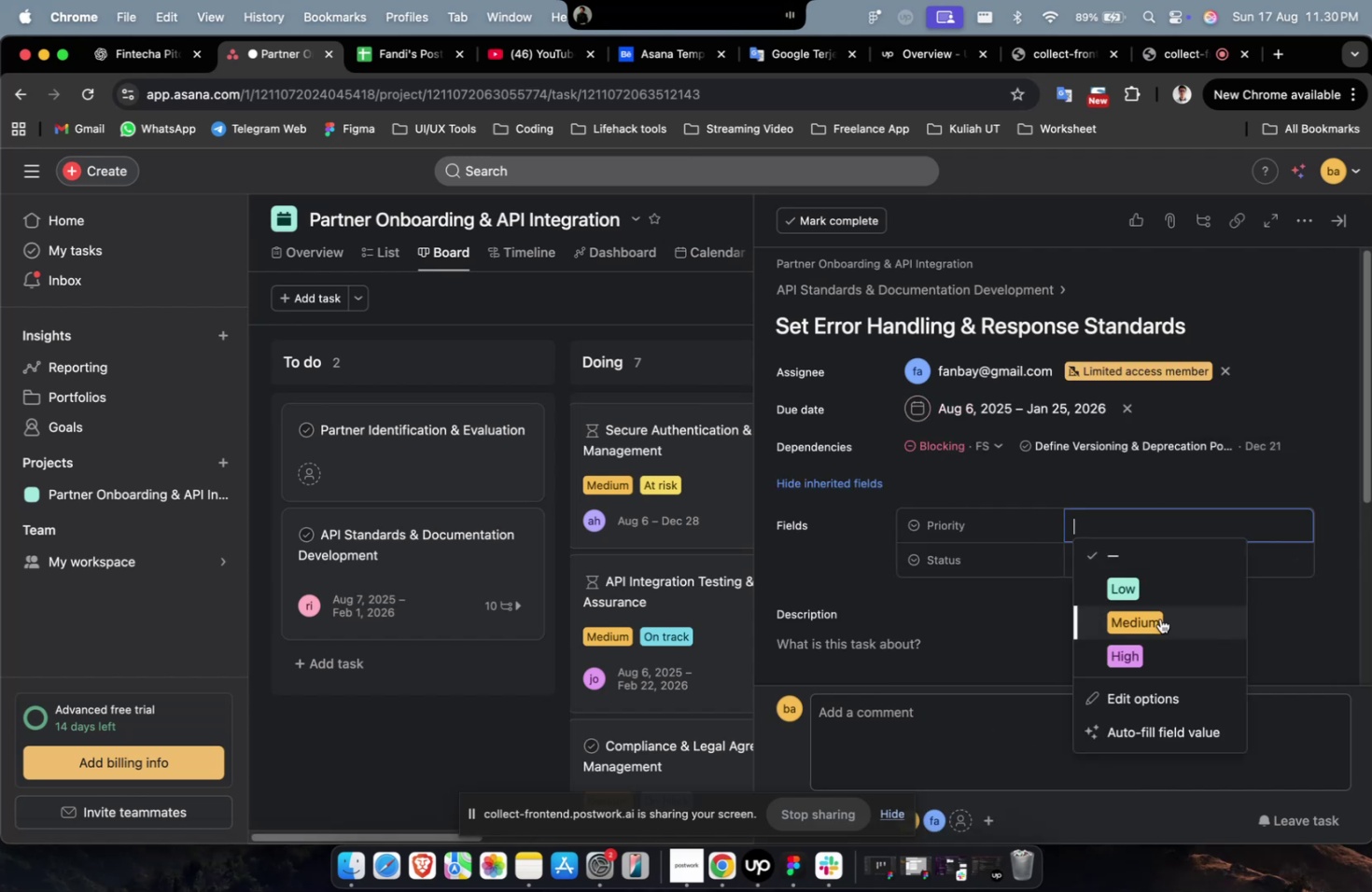 
triple_click([1159, 618])
 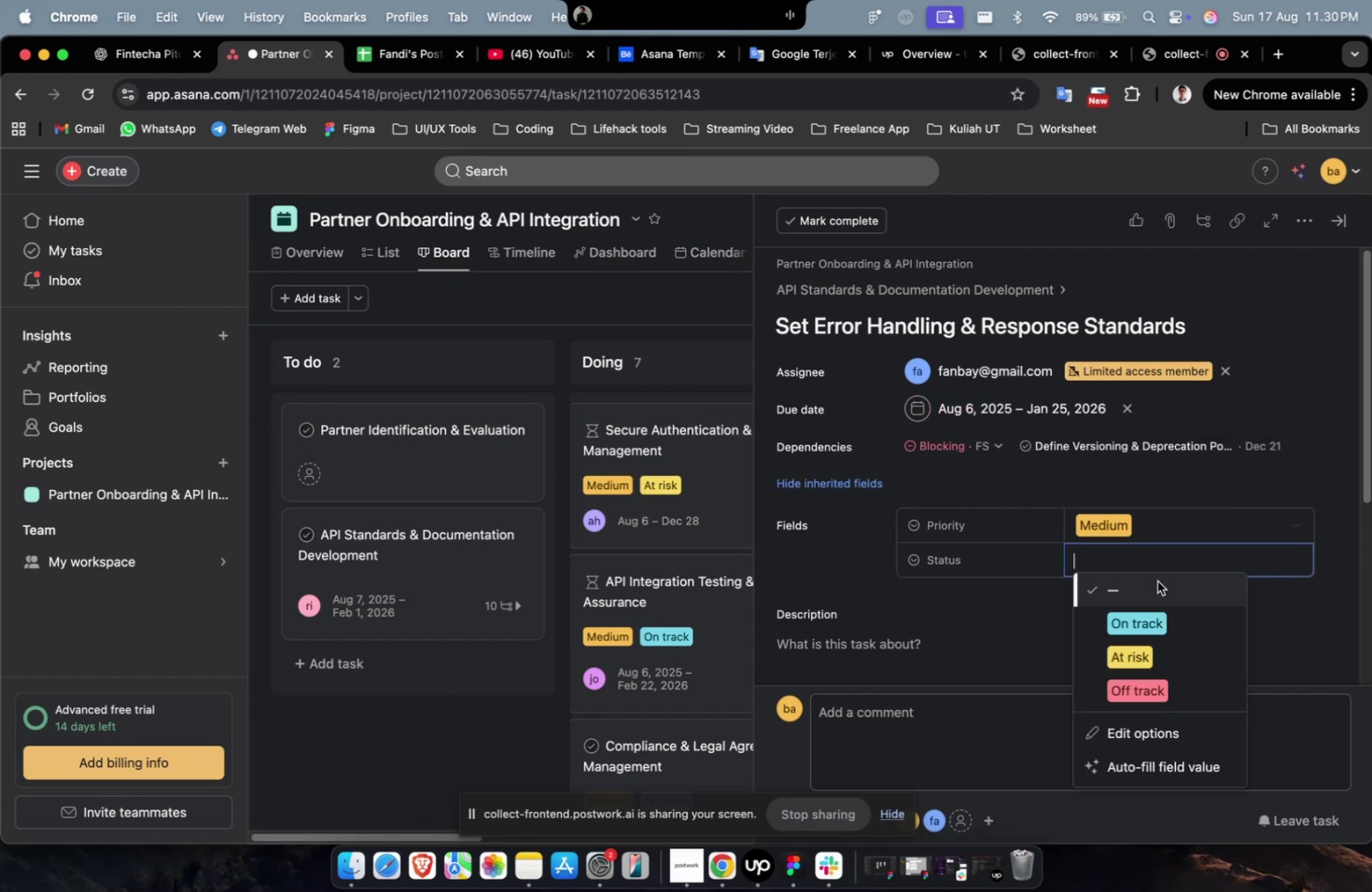 
triple_click([1155, 562])
 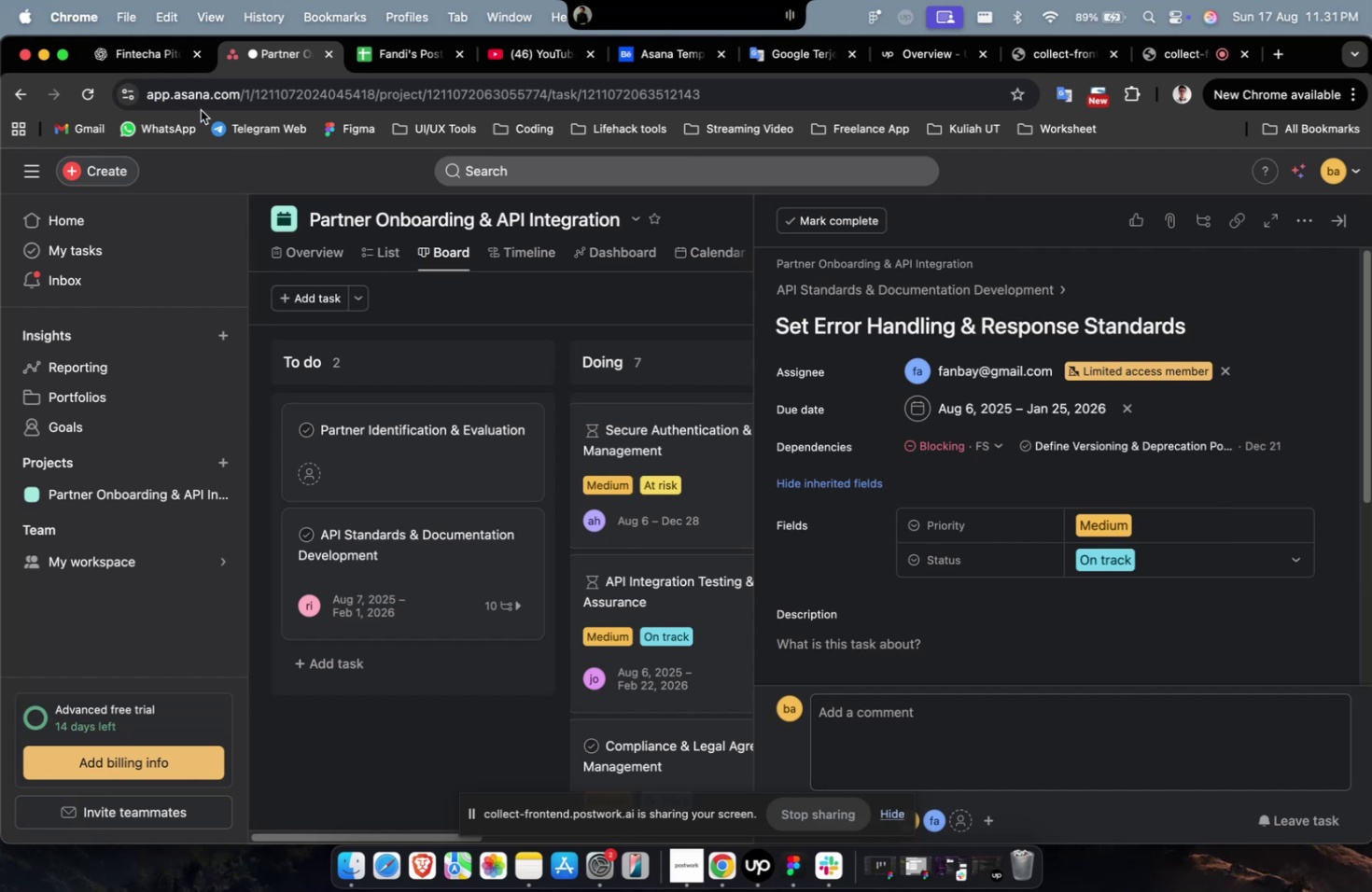 
left_click([131, 59])
 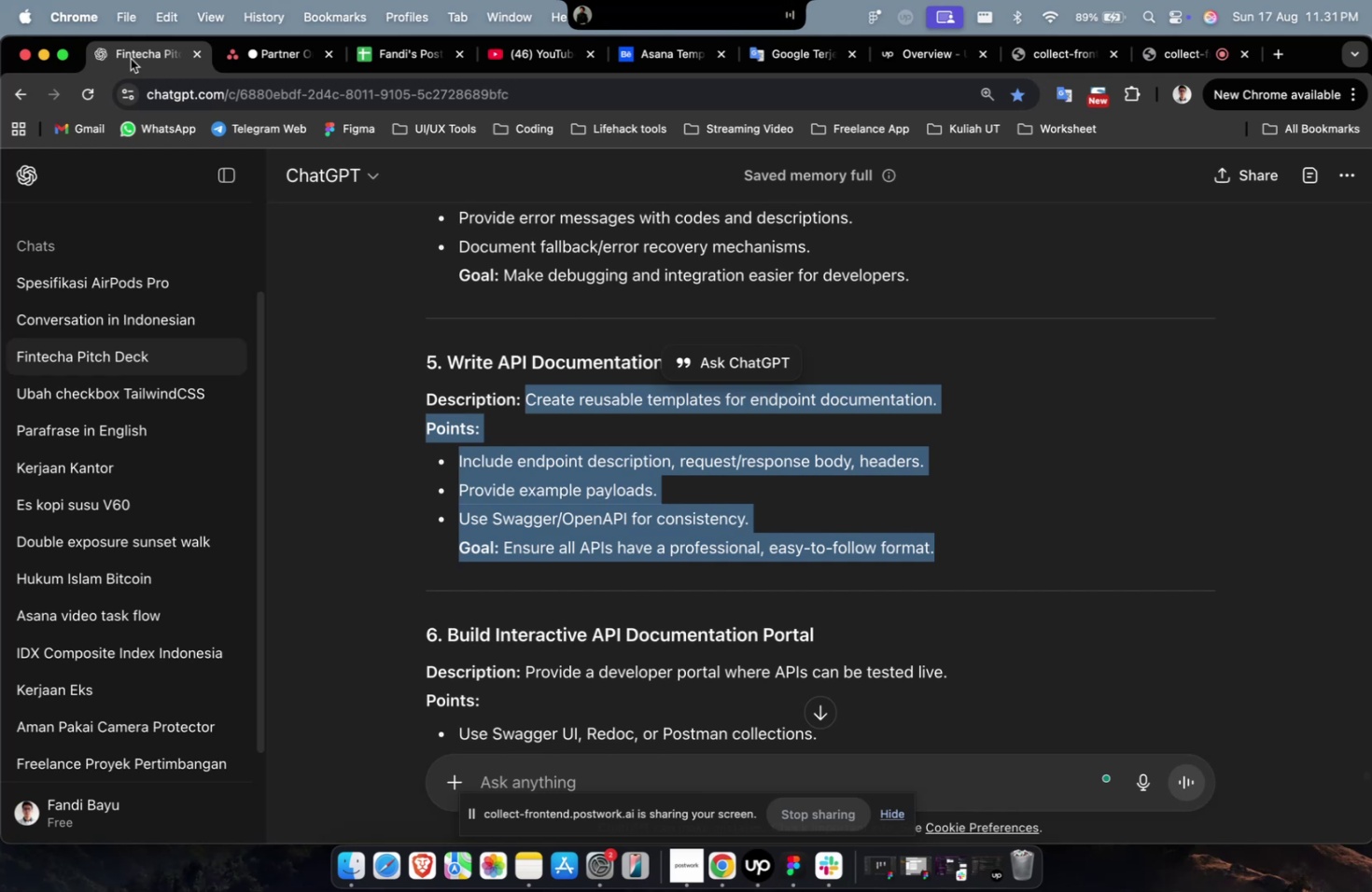 
wait(21.33)
 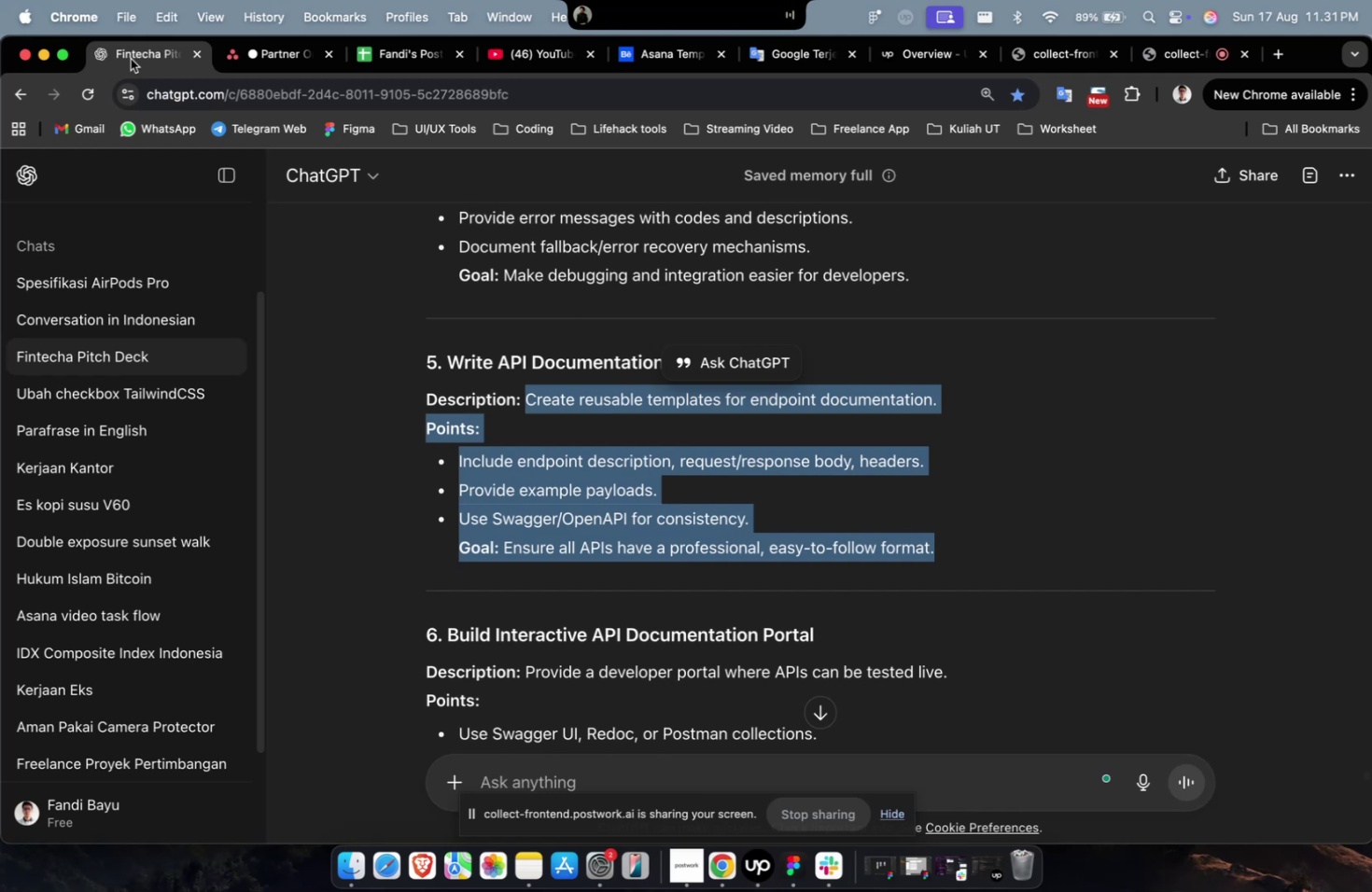 
scroll: coordinate [128, 61], scroll_direction: down, amount: 5.0
 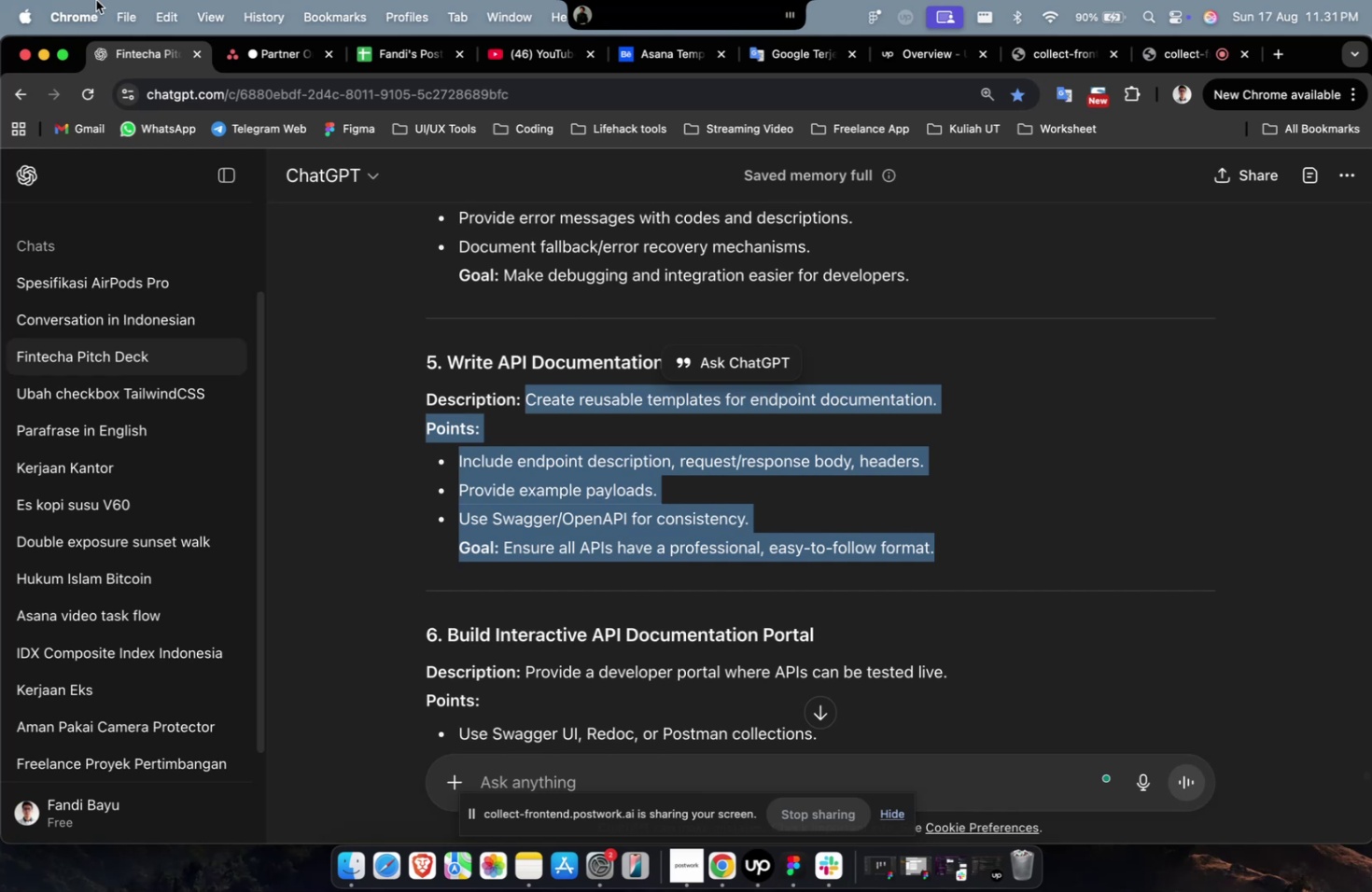 
wait(19.27)
 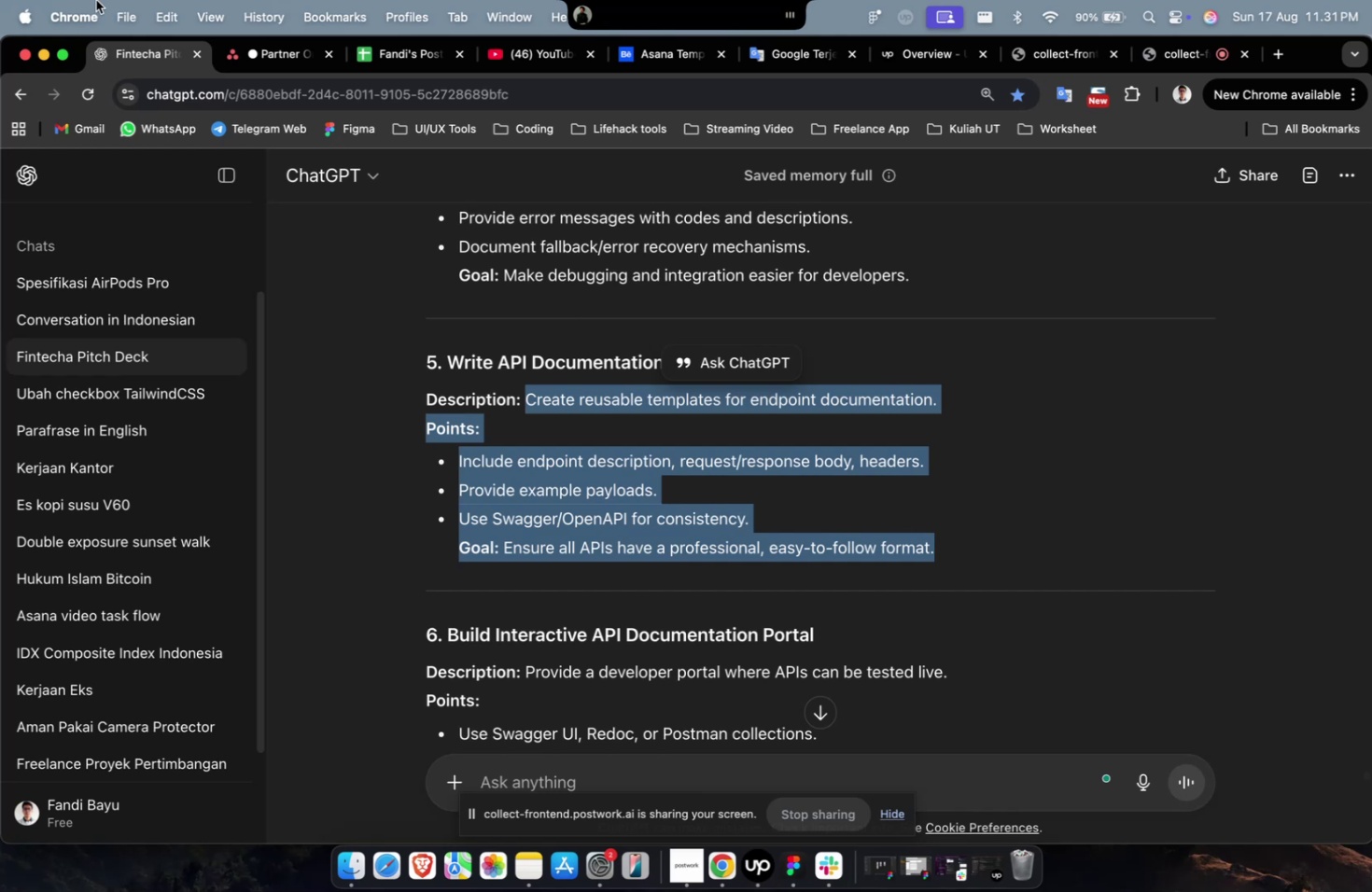 
left_click([282, 70])
 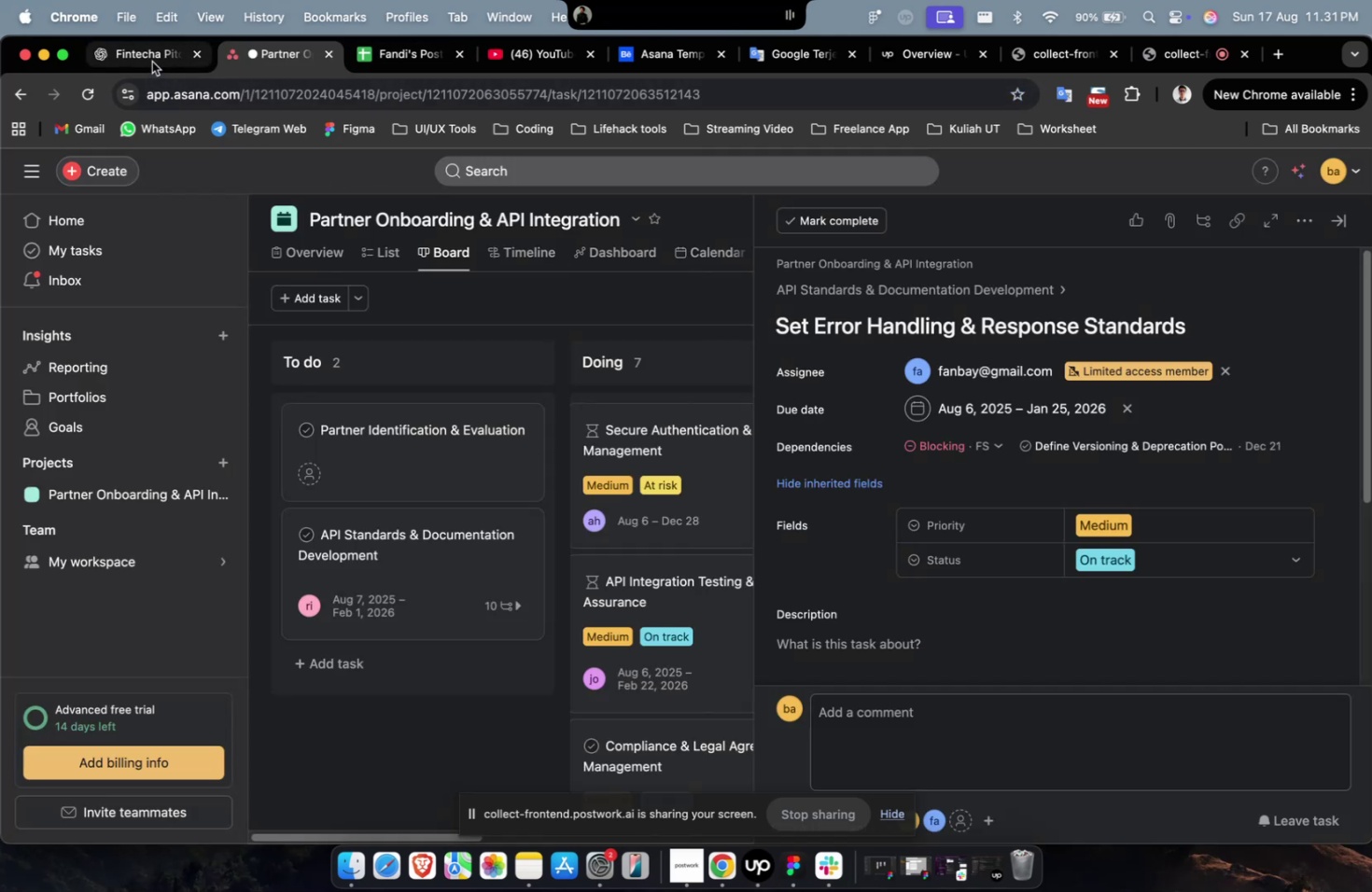 
scroll: coordinate [913, 397], scroll_direction: up, amount: 6.0
 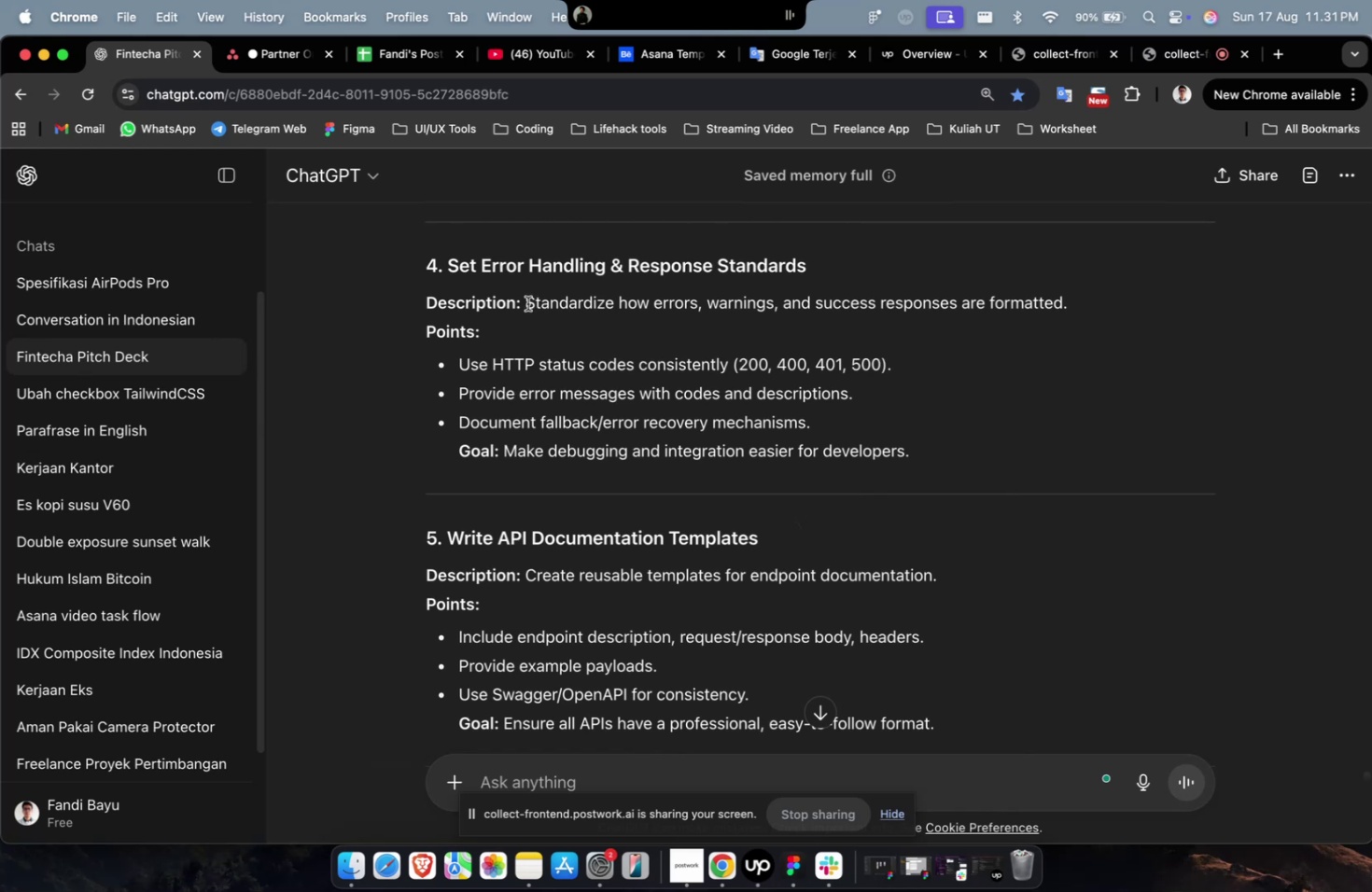 
key(Meta+C)
 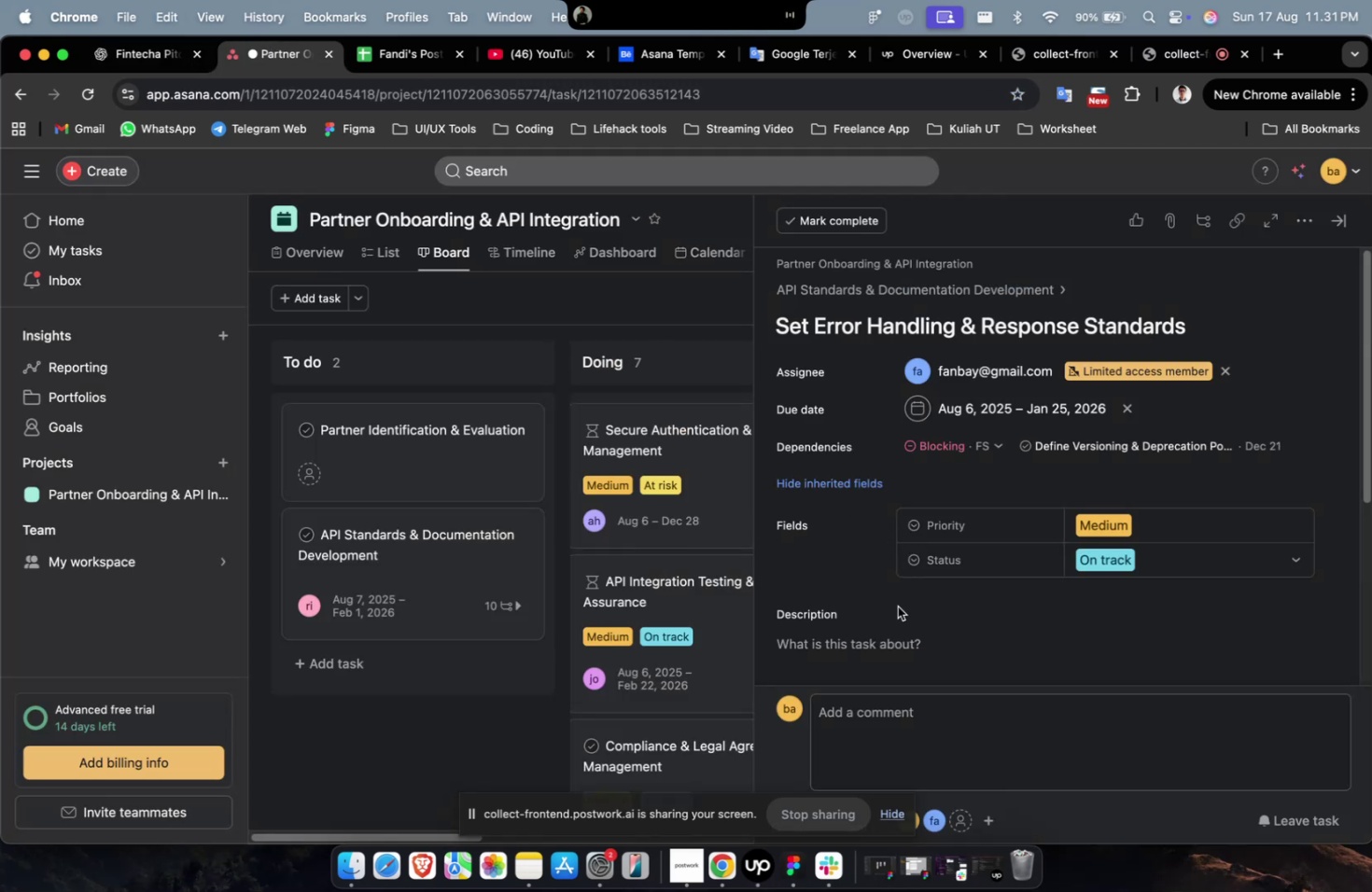 
left_click([894, 628])
 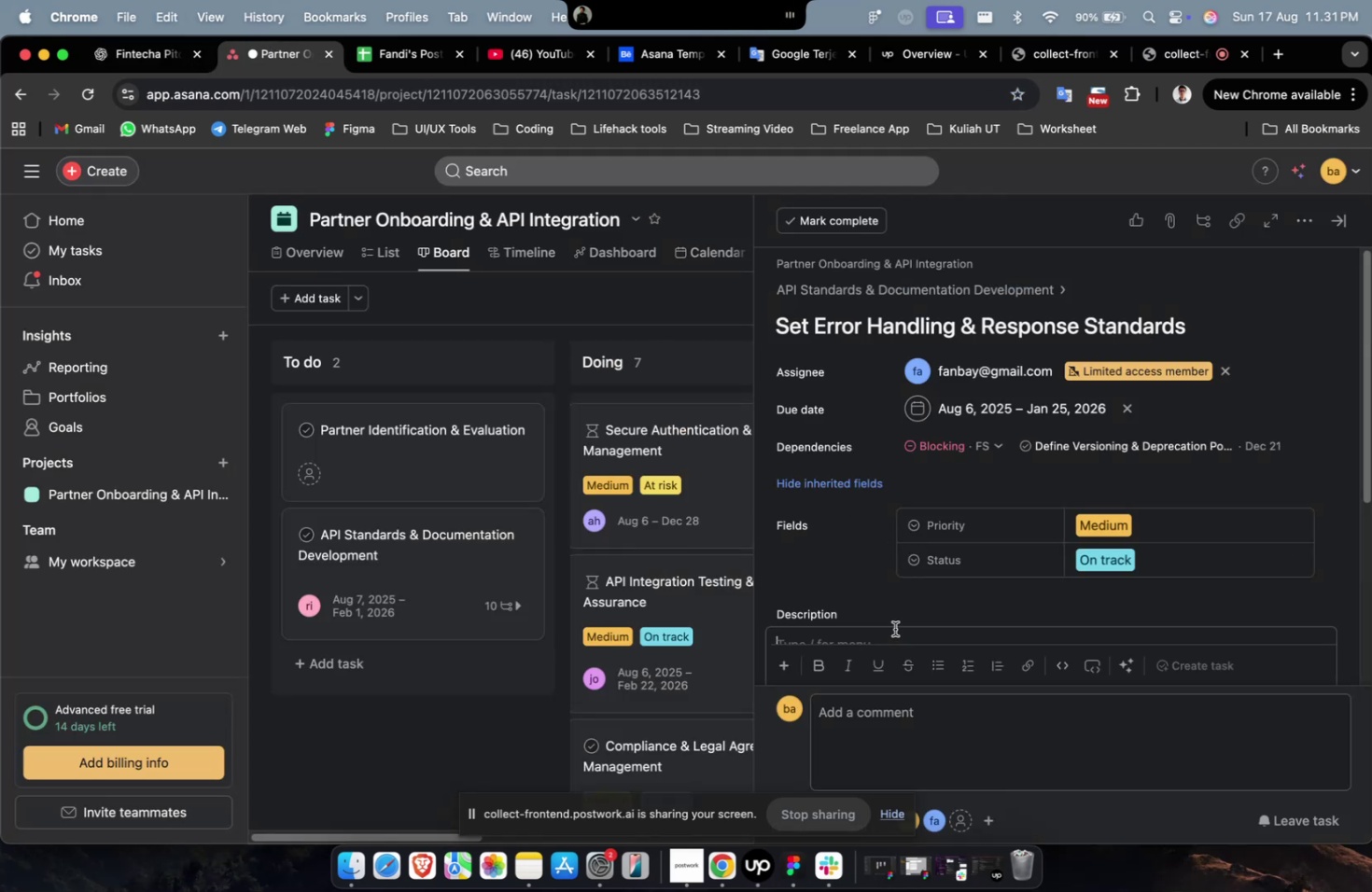 
key(Meta+CommandLeft)
 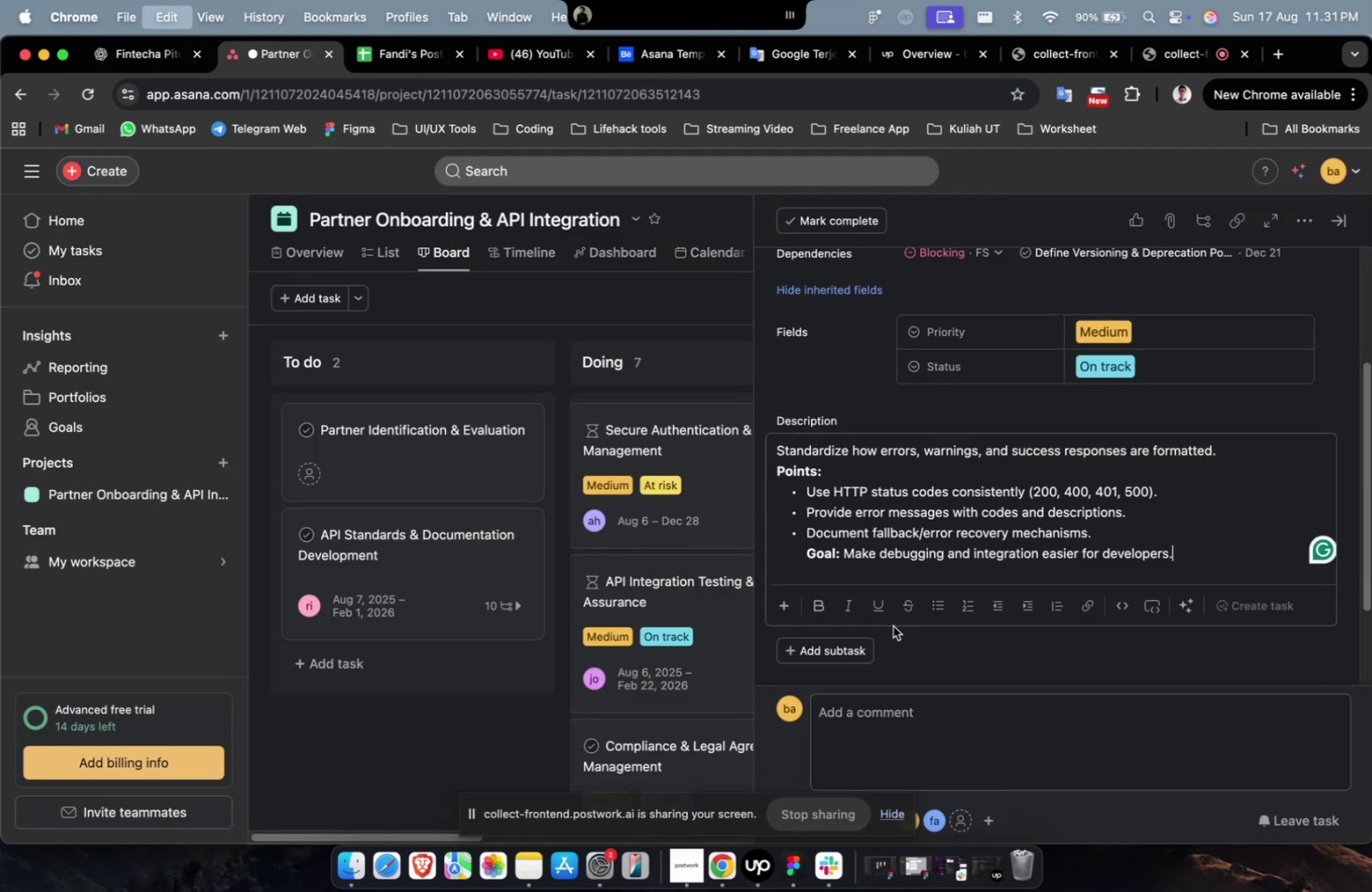 
key(Meta+V)
 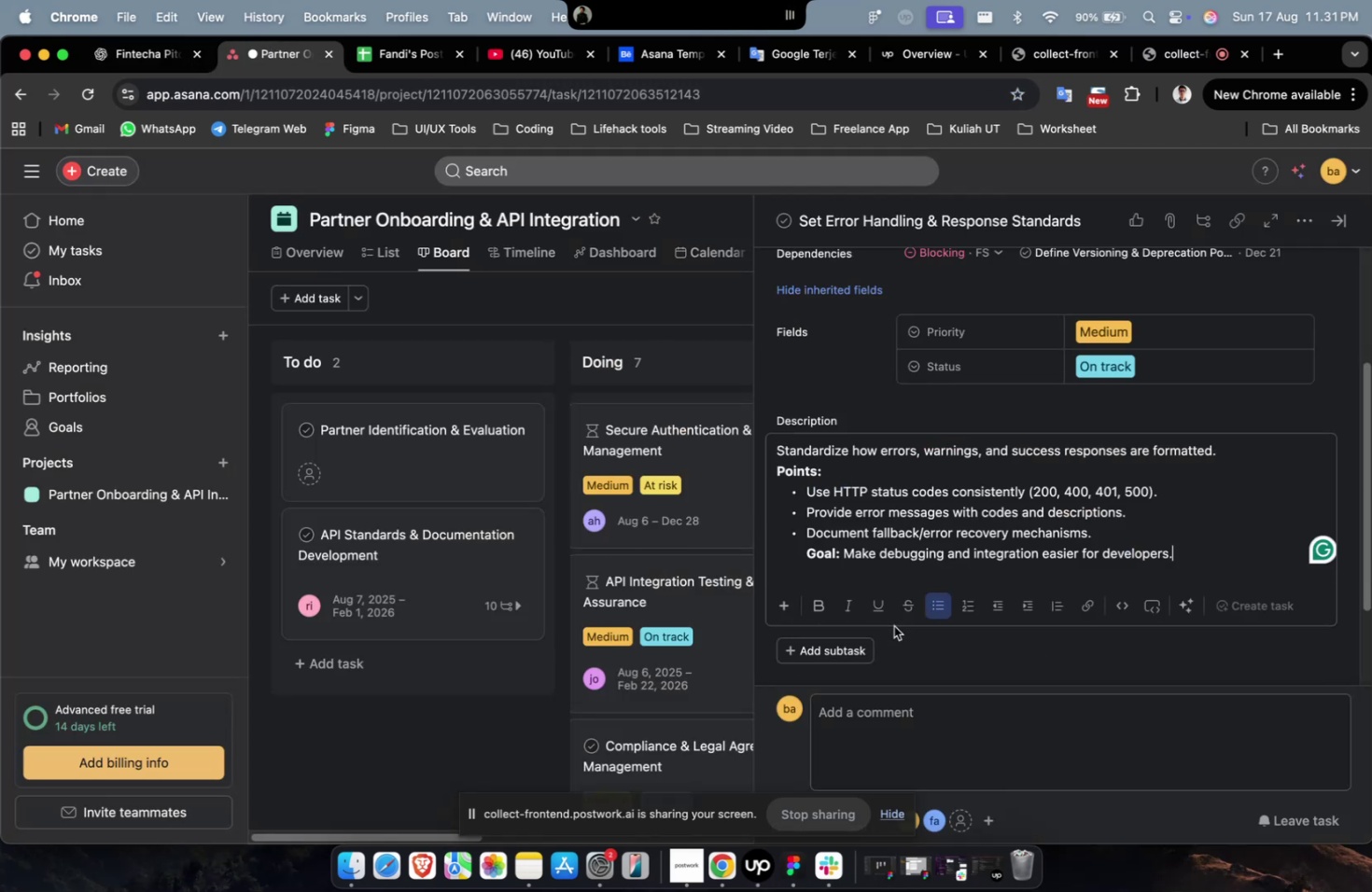 
scroll: coordinate [1120, 529], scroll_direction: down, amount: 40.0
 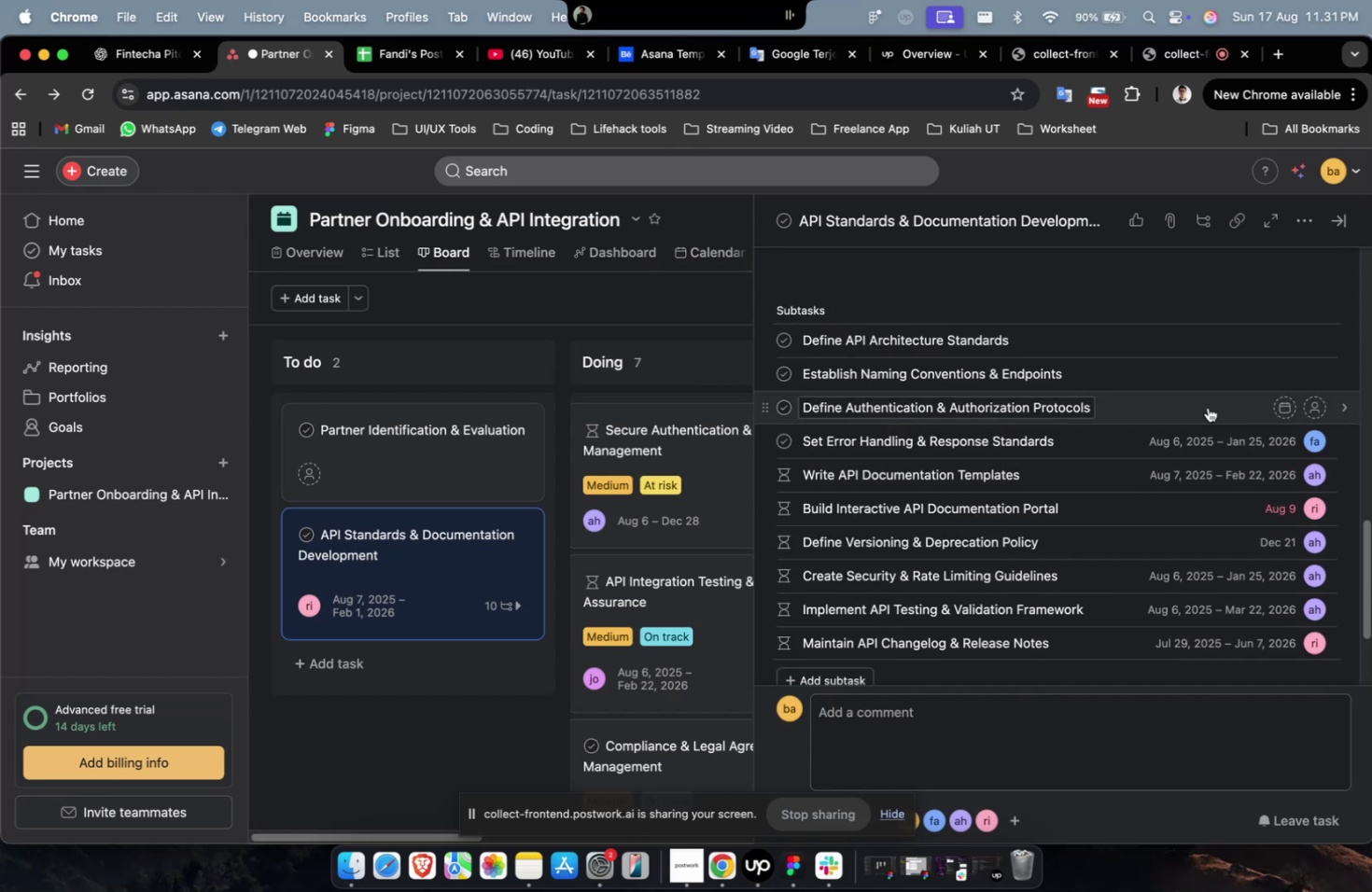 
left_click([1207, 407])
 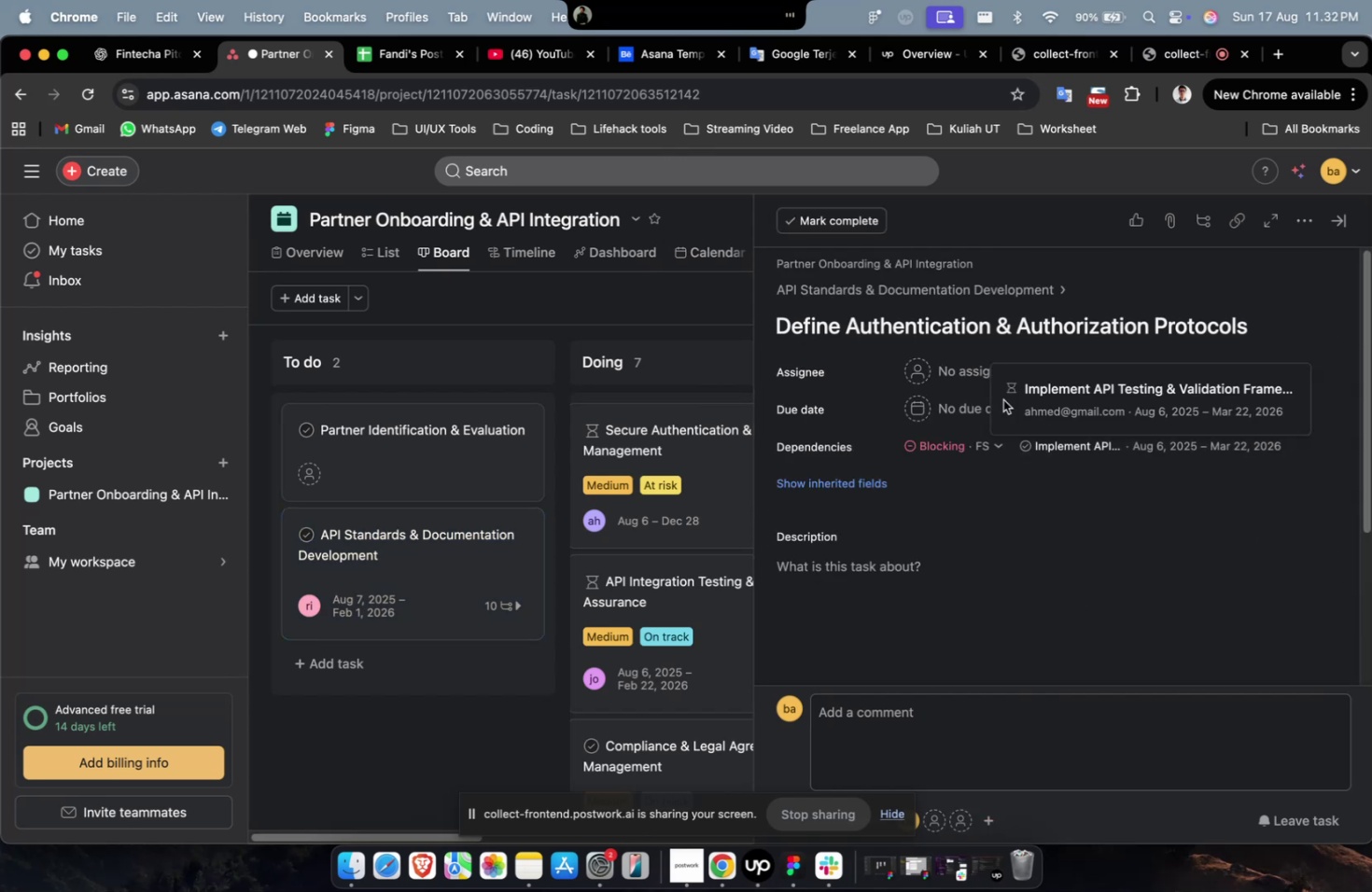 
left_click([954, 380])
 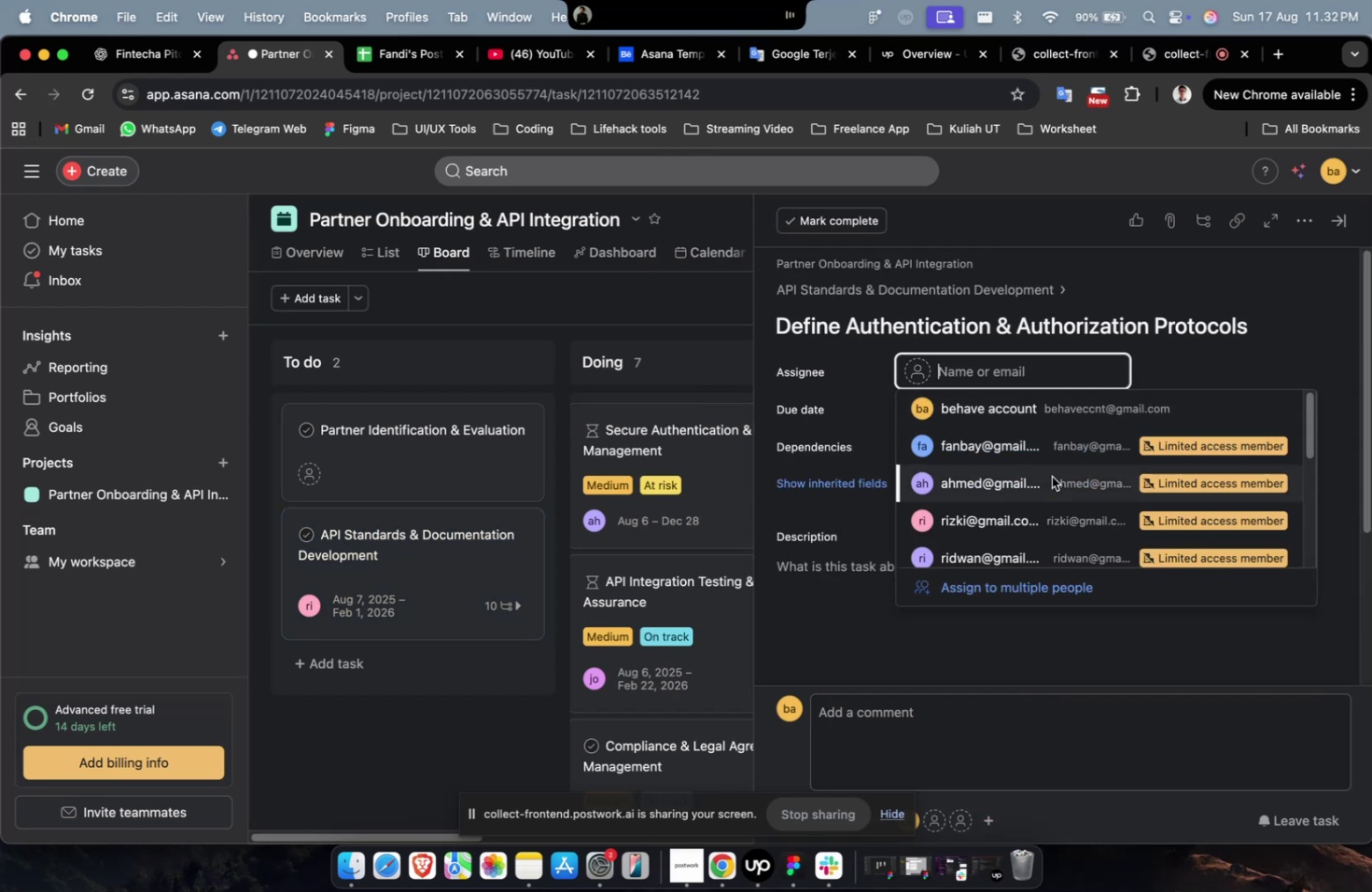 
double_click([1051, 476])
 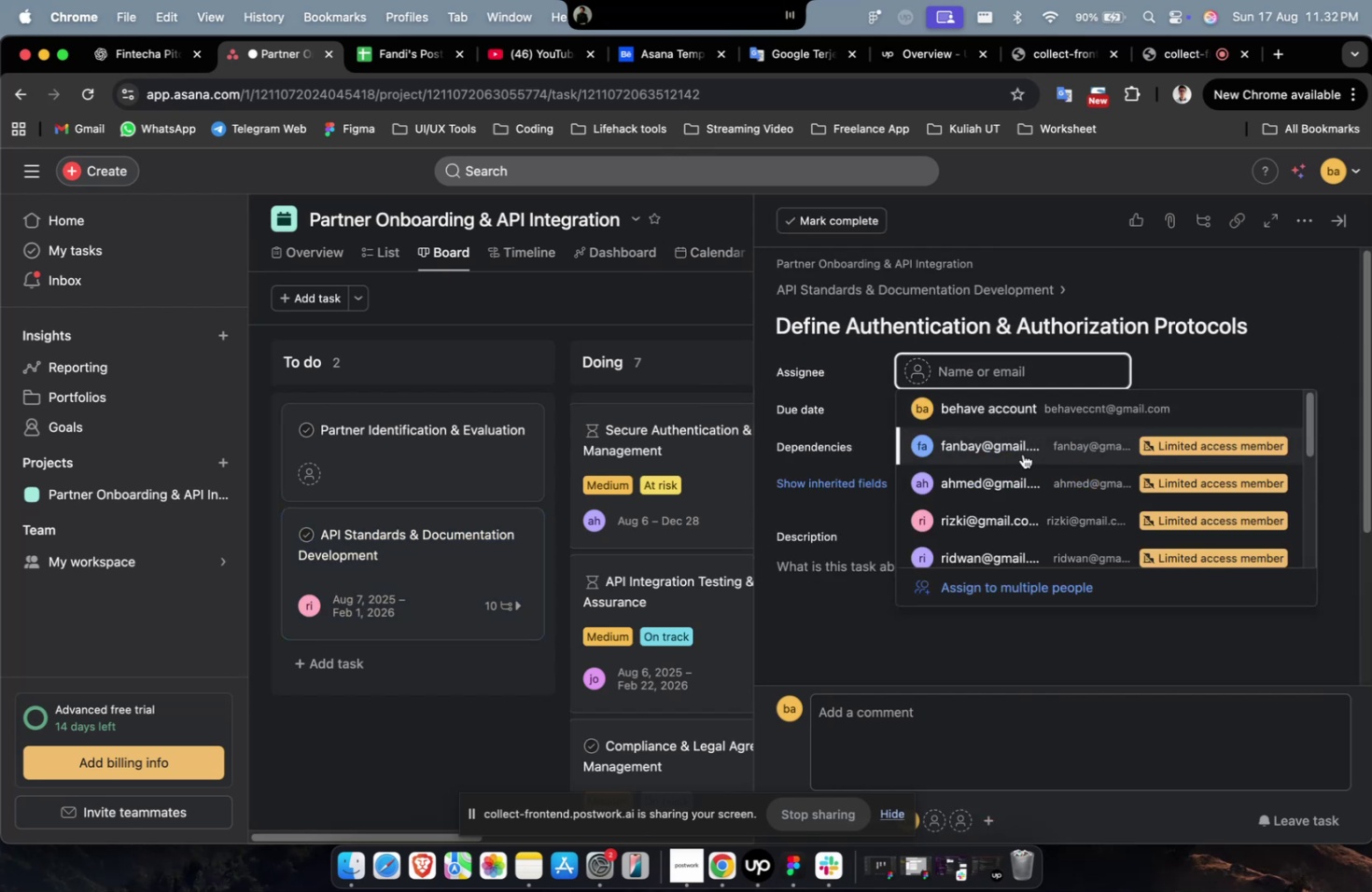 
triple_click([1022, 453])
 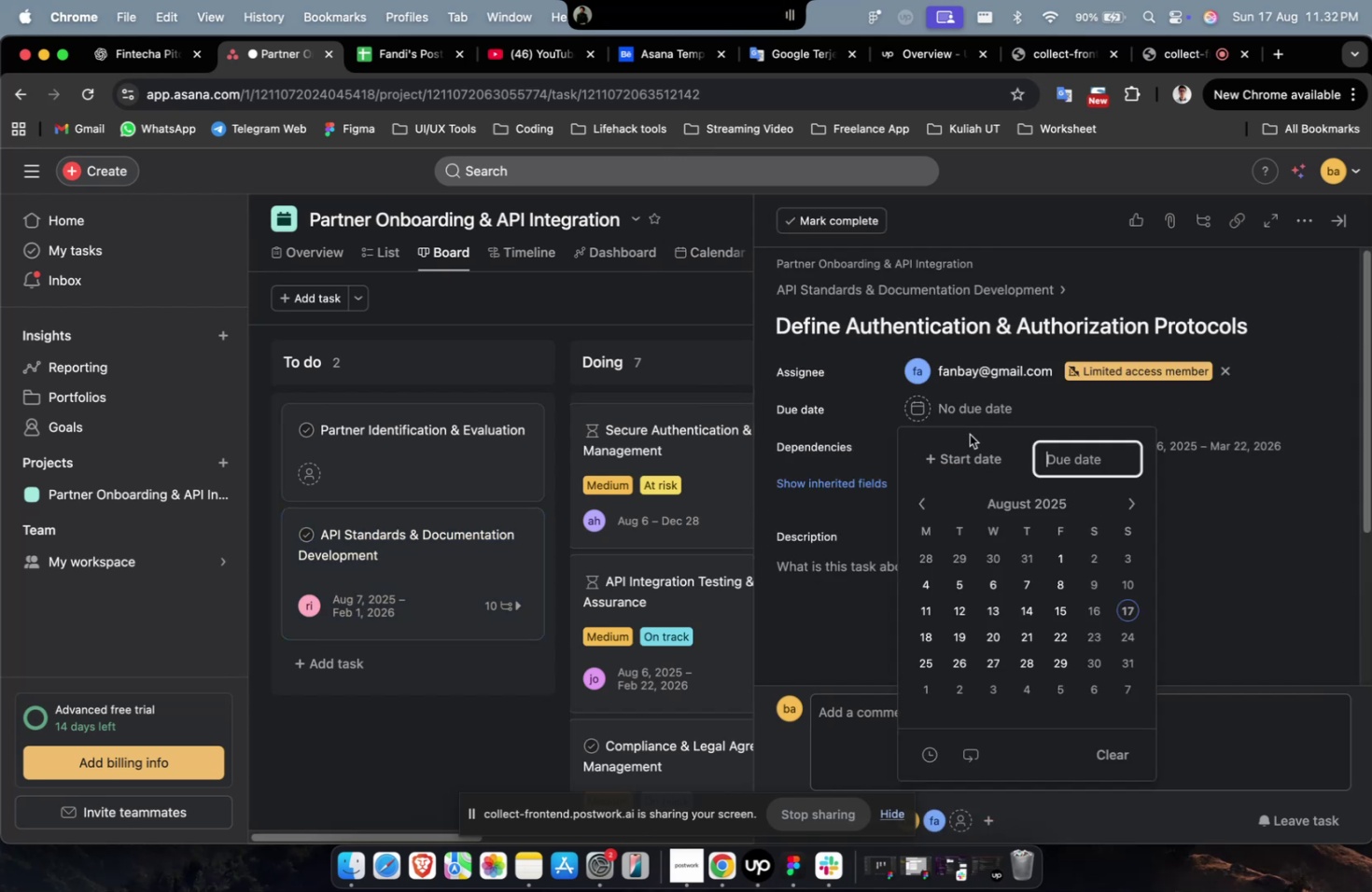 
double_click([963, 449])
 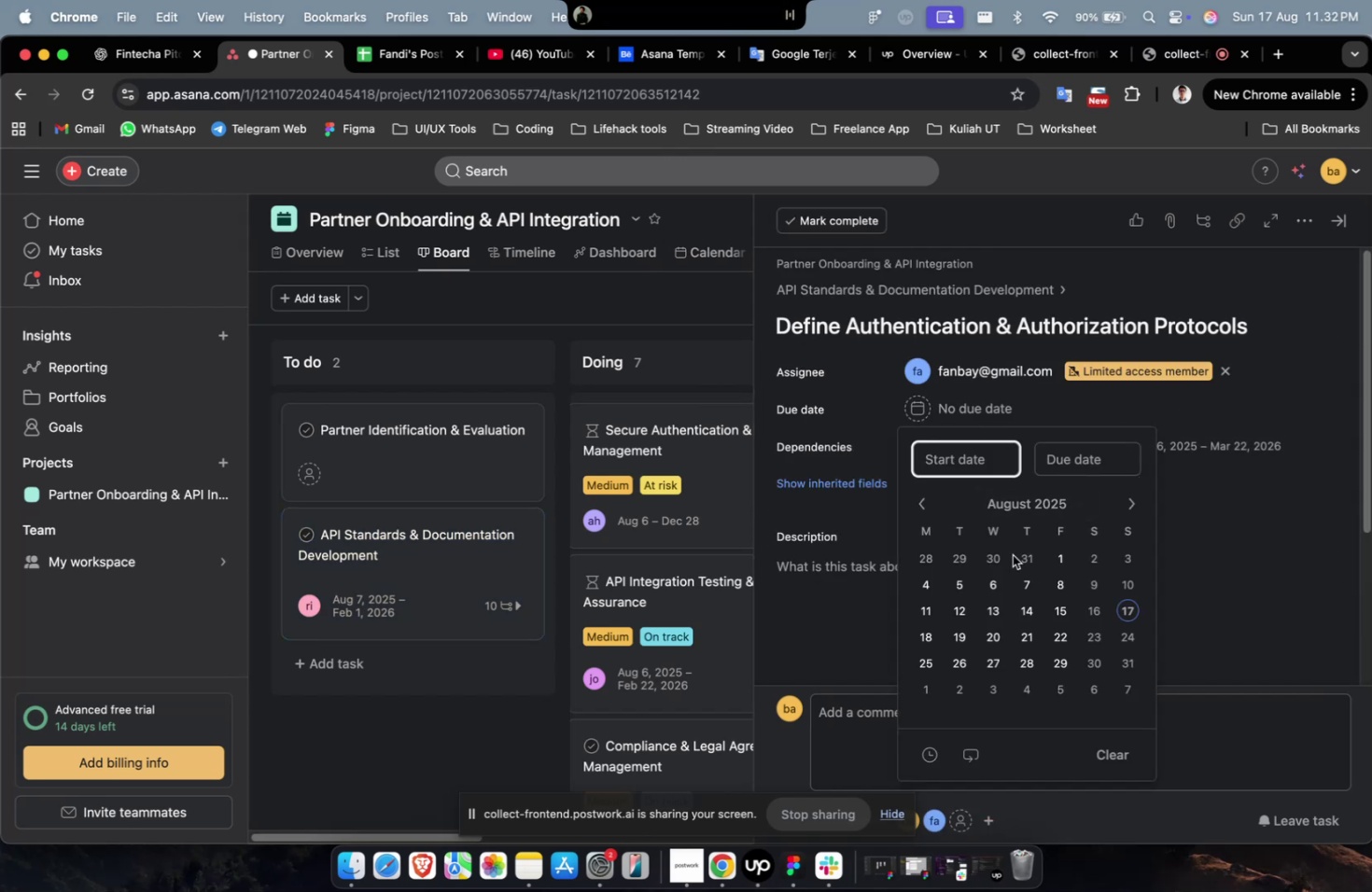 
left_click([996, 588])
 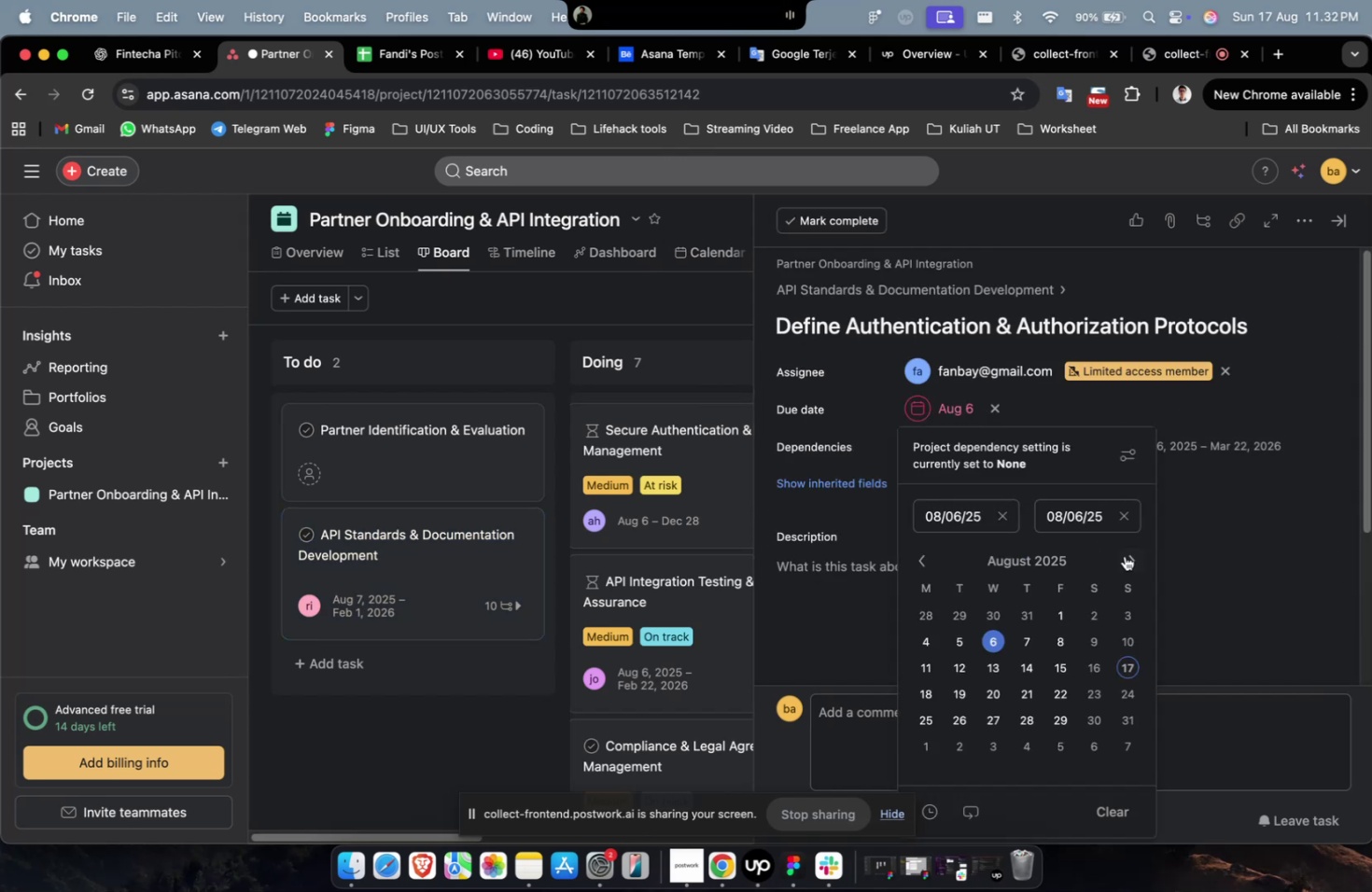 
double_click([1124, 555])
 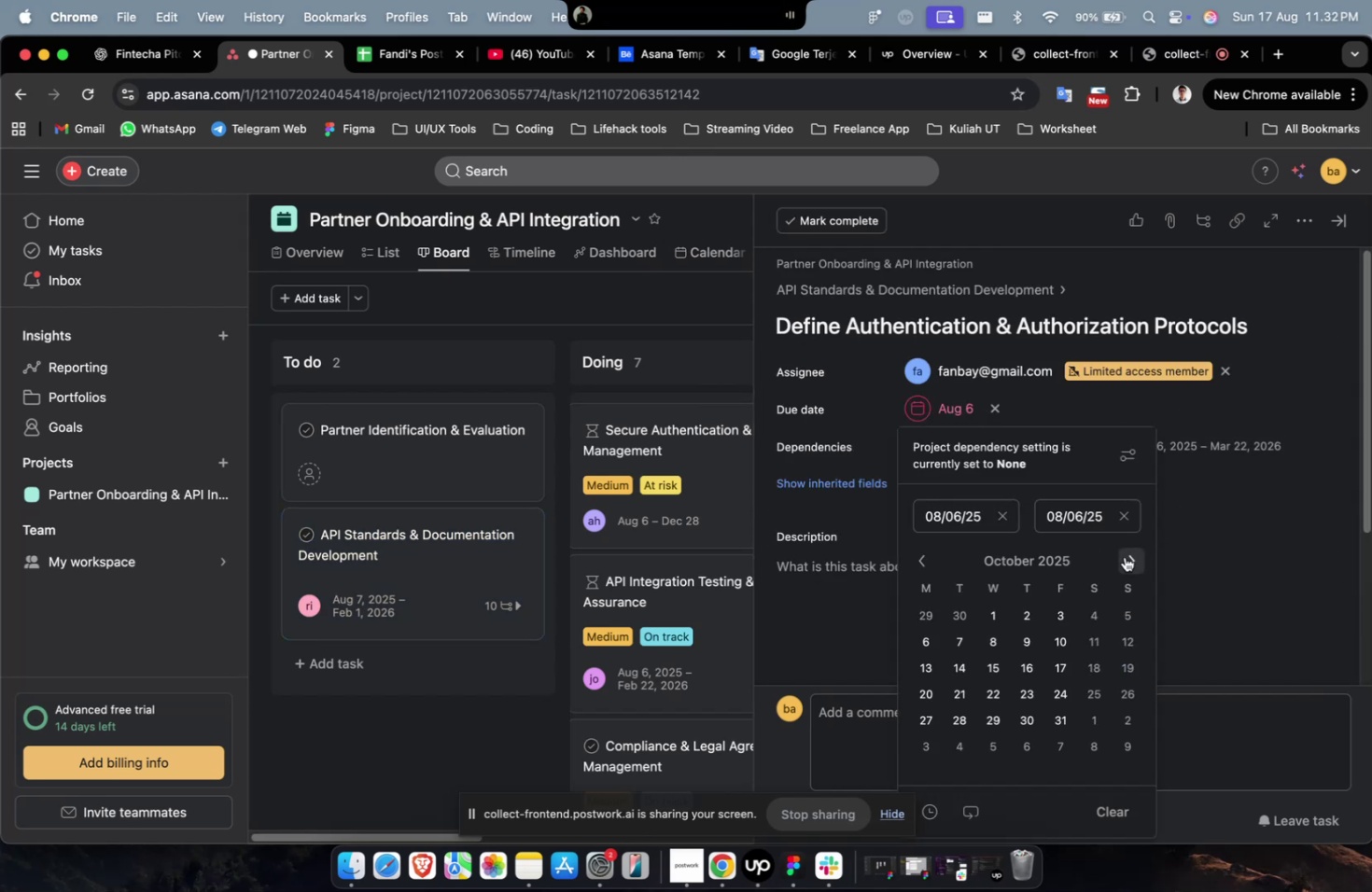 
triple_click([1124, 555])
 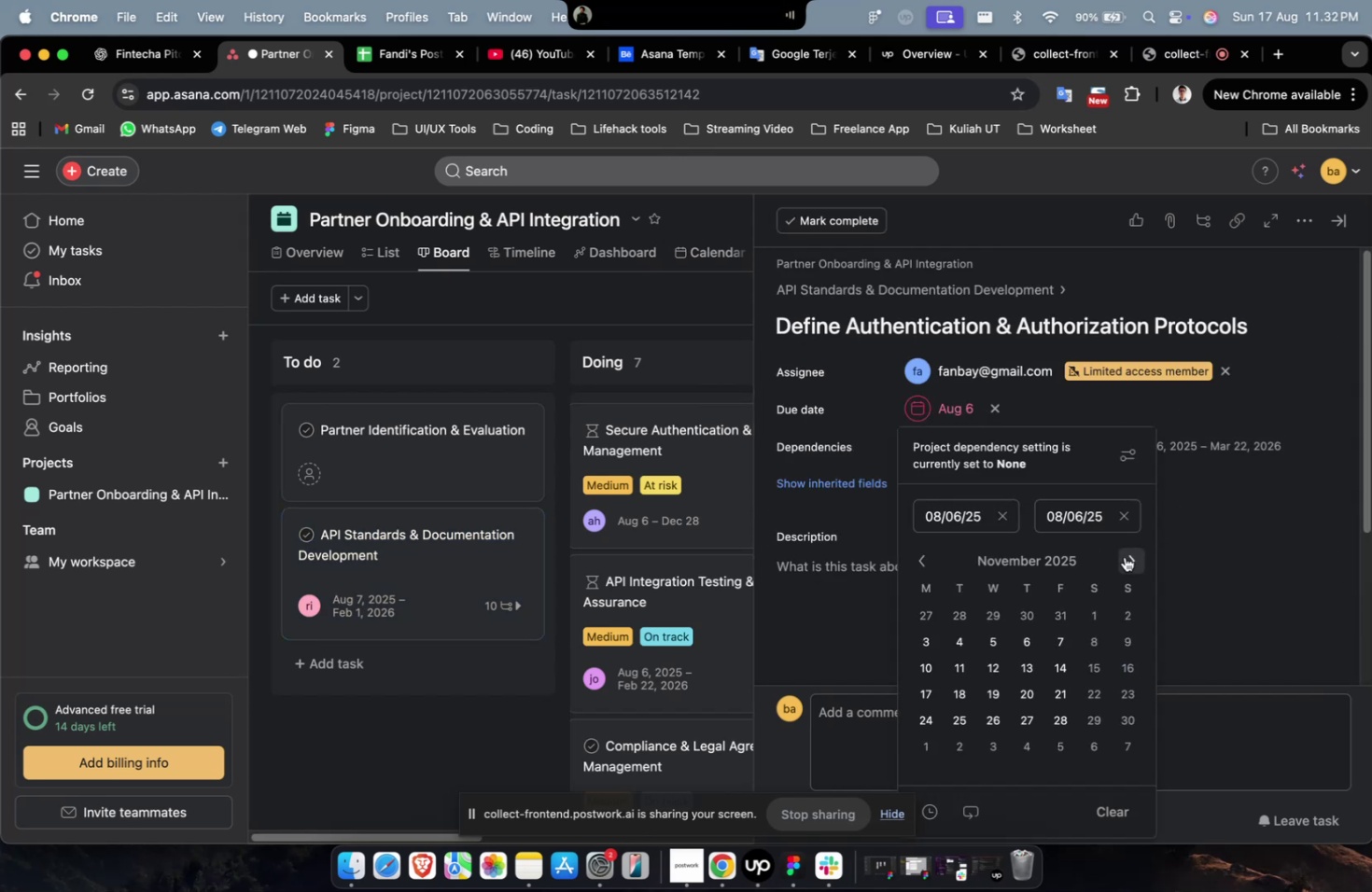 
triple_click([1124, 556])
 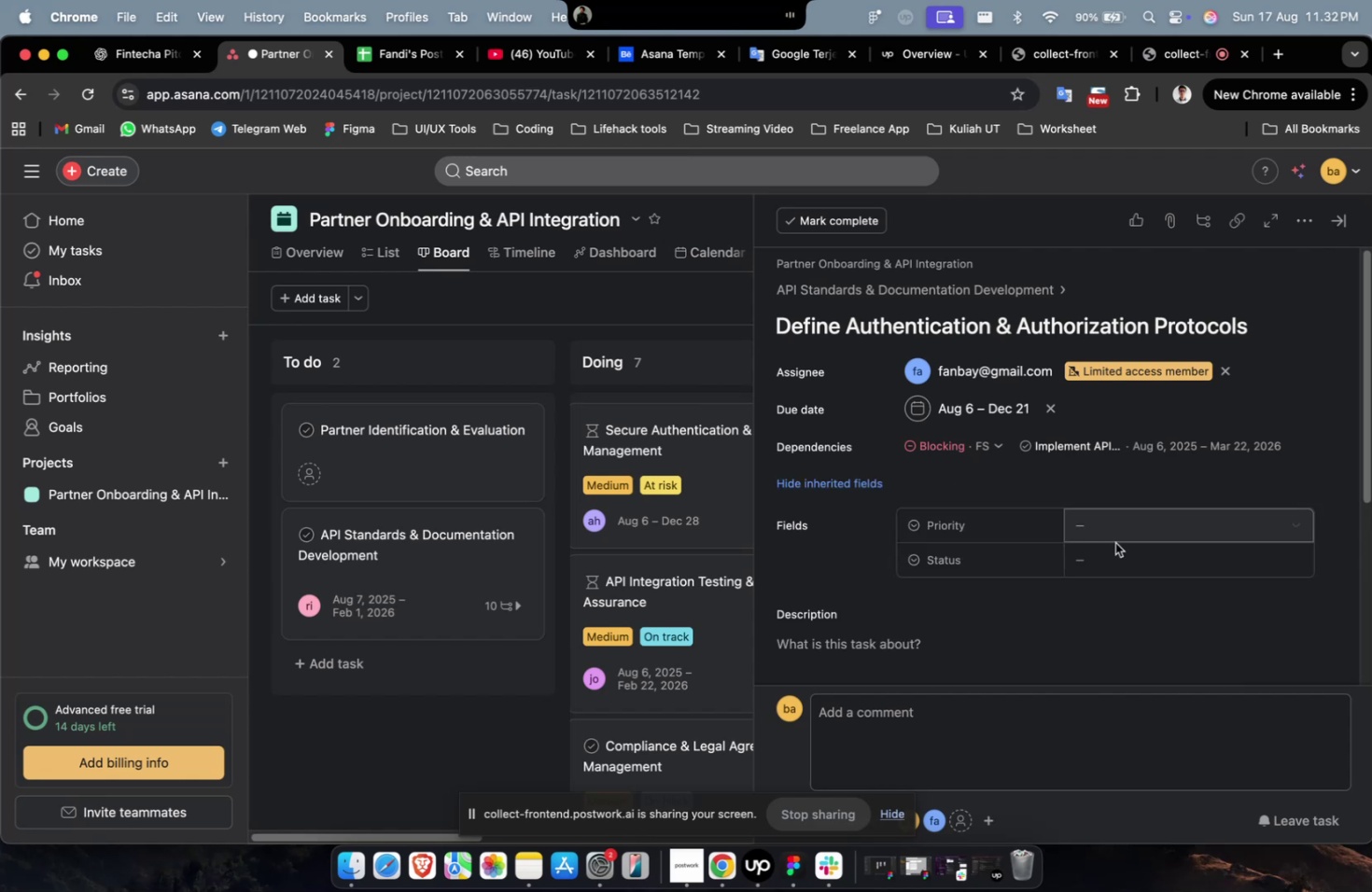 
triple_click([1145, 530])
 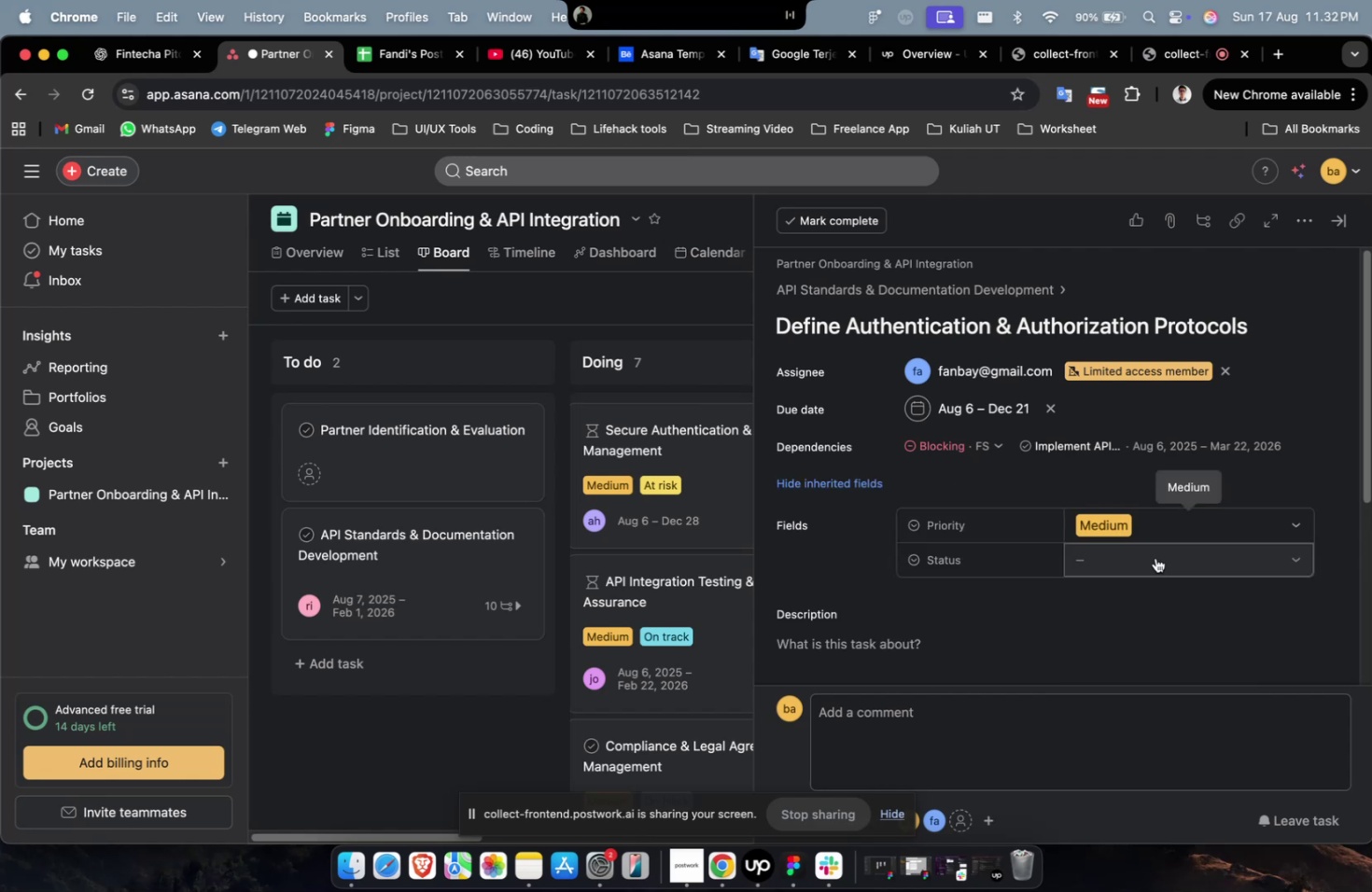 
triple_click([1155, 556])
 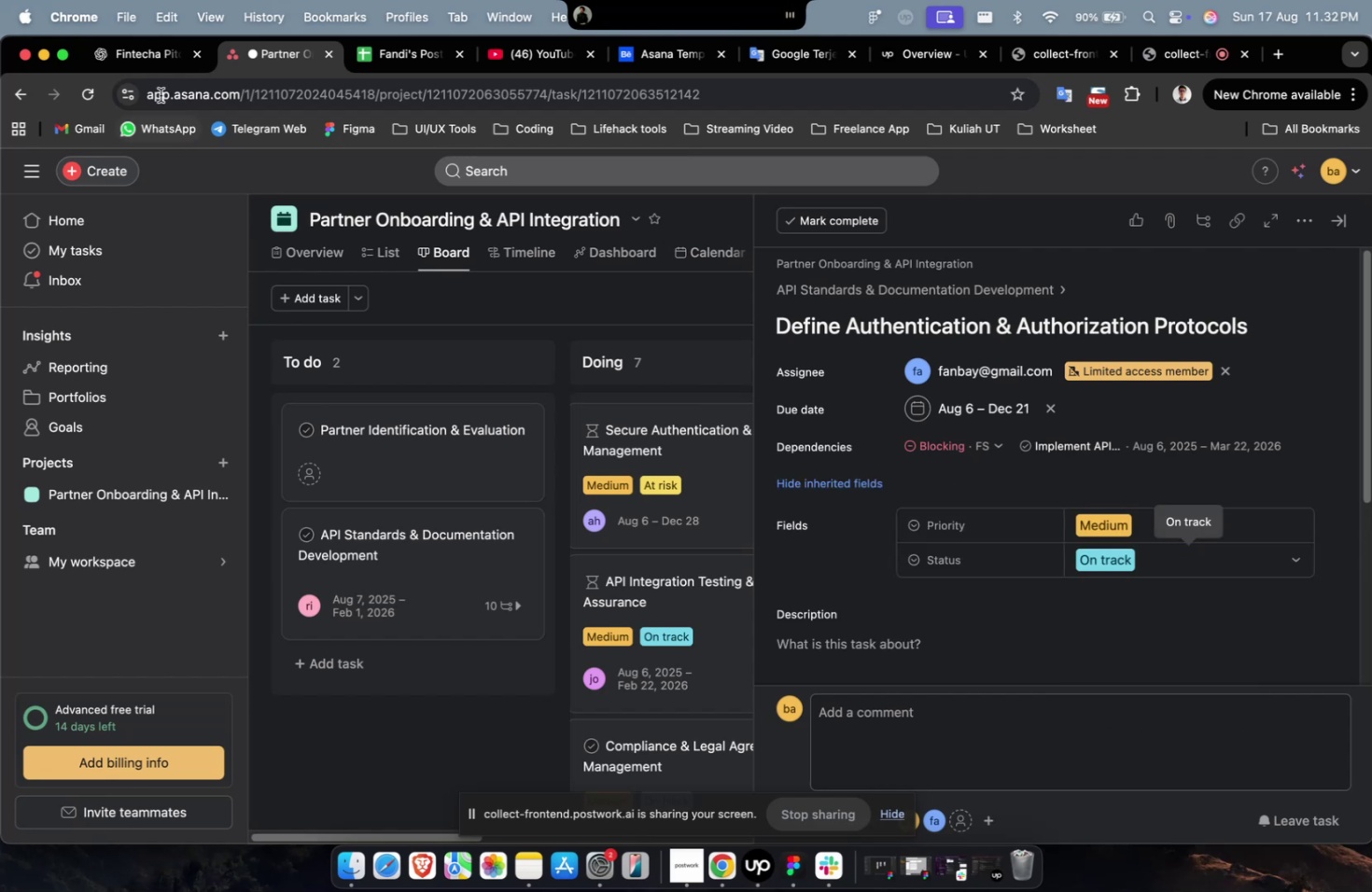 
left_click([149, 71])
 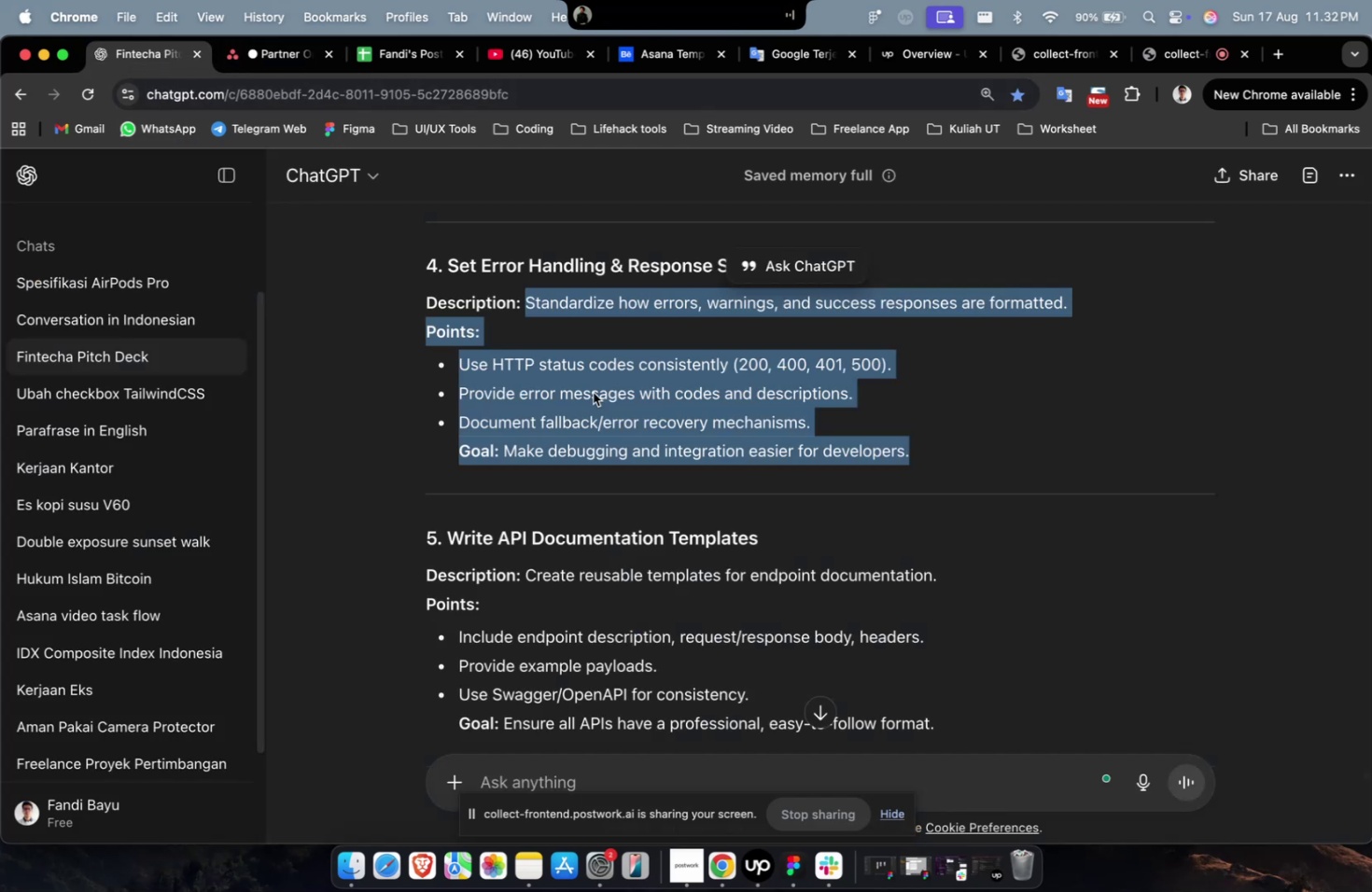 
scroll: coordinate [593, 392], scroll_direction: up, amount: 13.0
 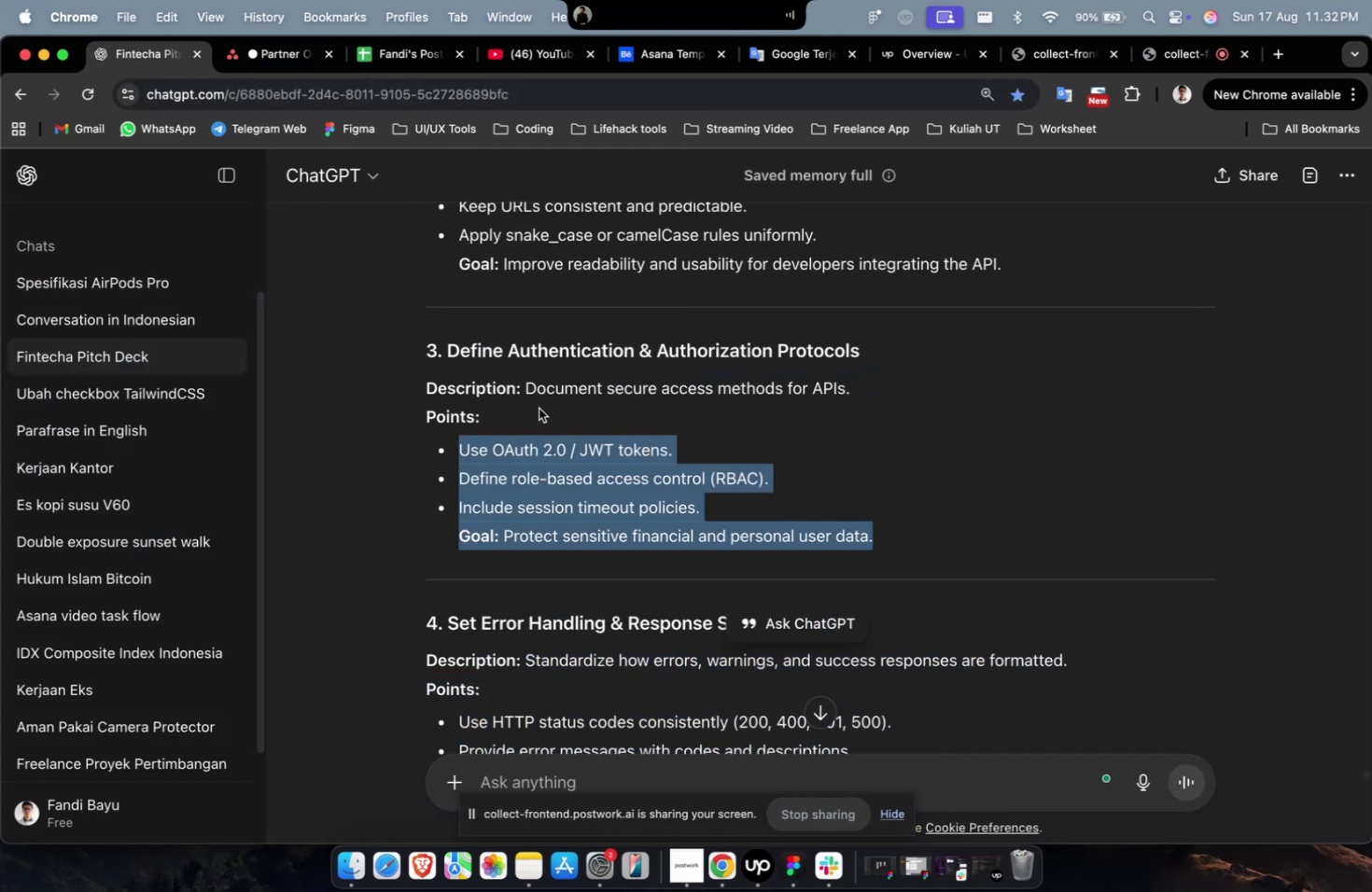 
key(Meta+C)
 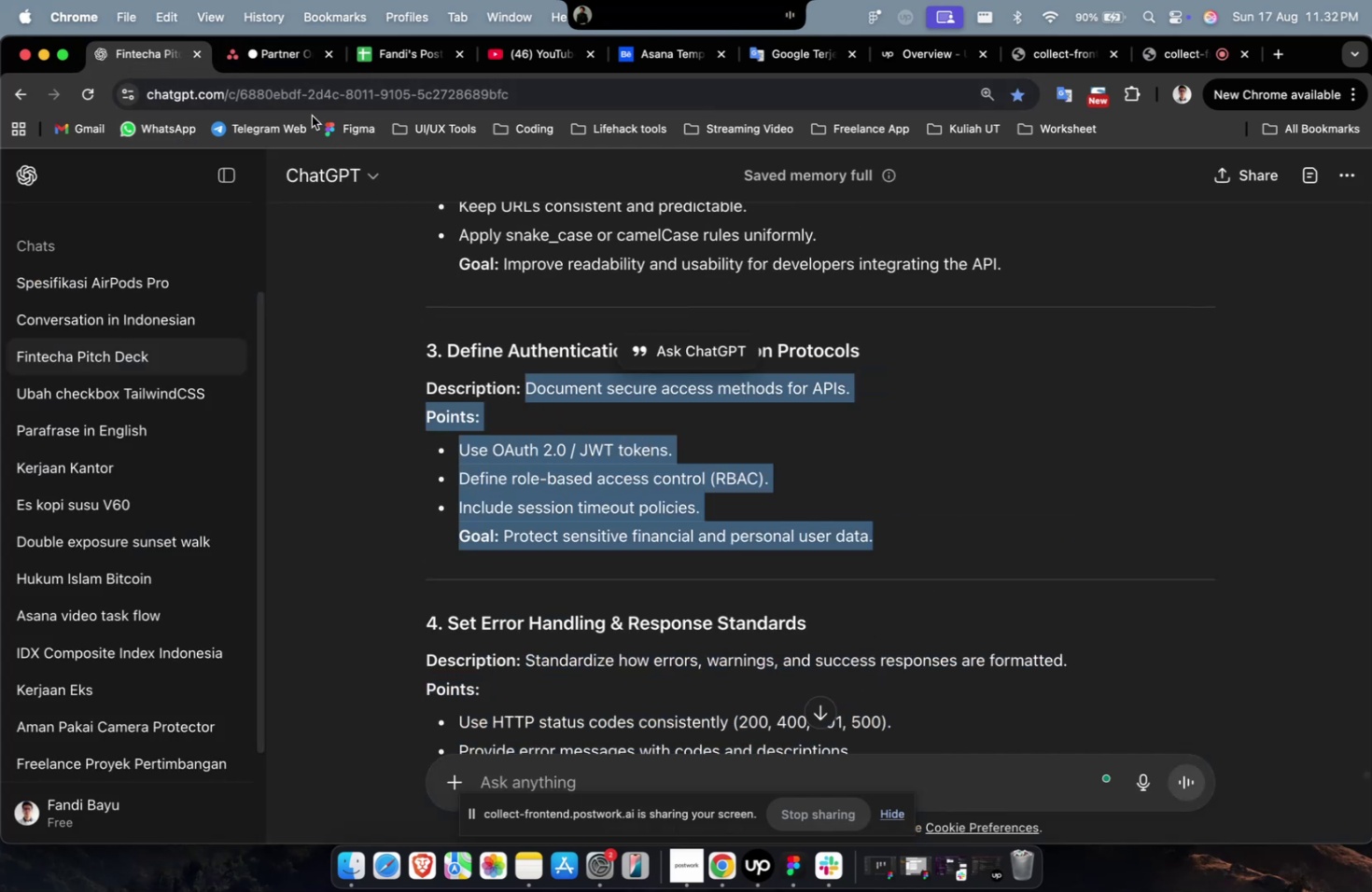 
key(Meta+C)
 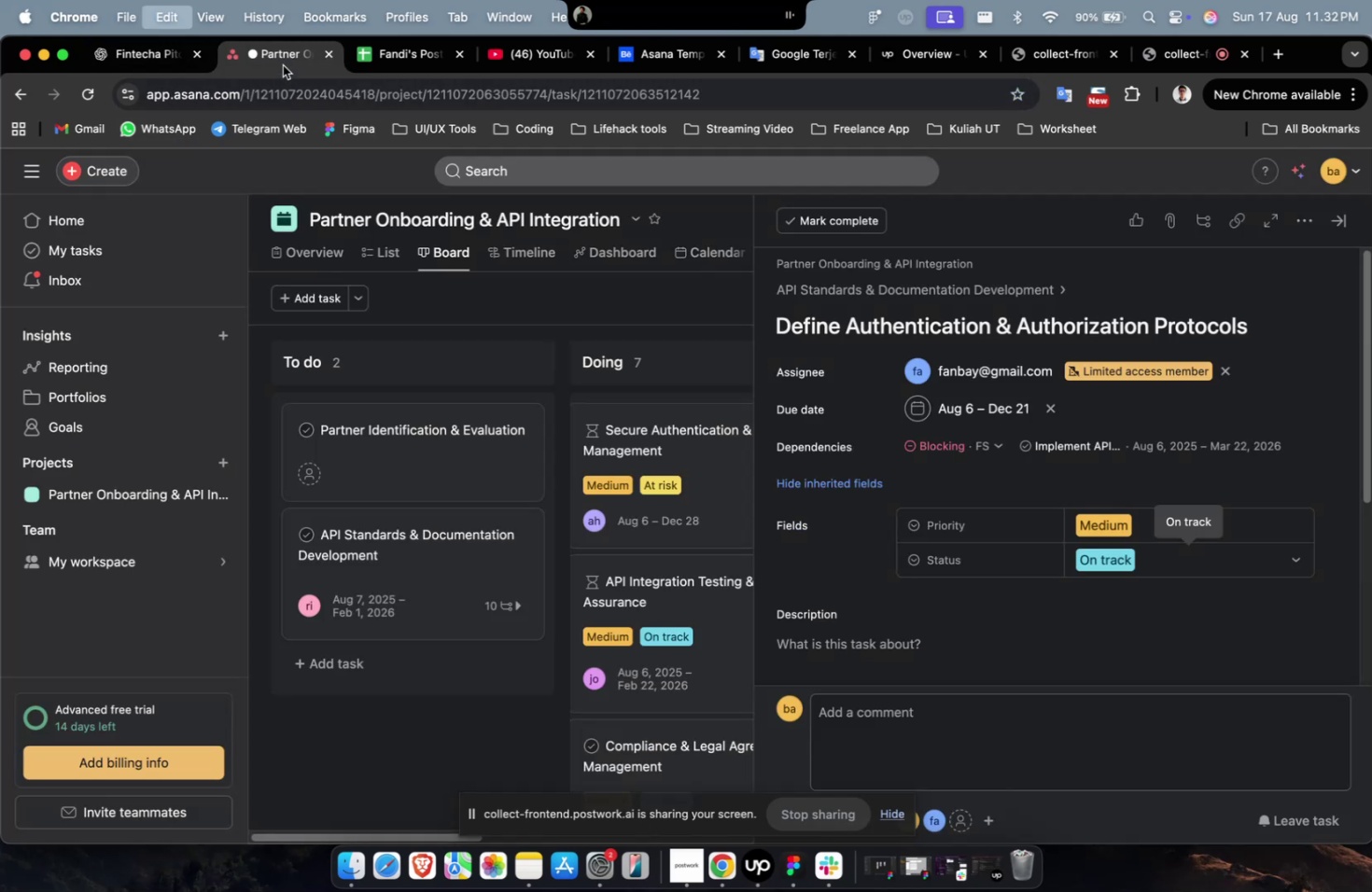 
left_click([283, 65])
 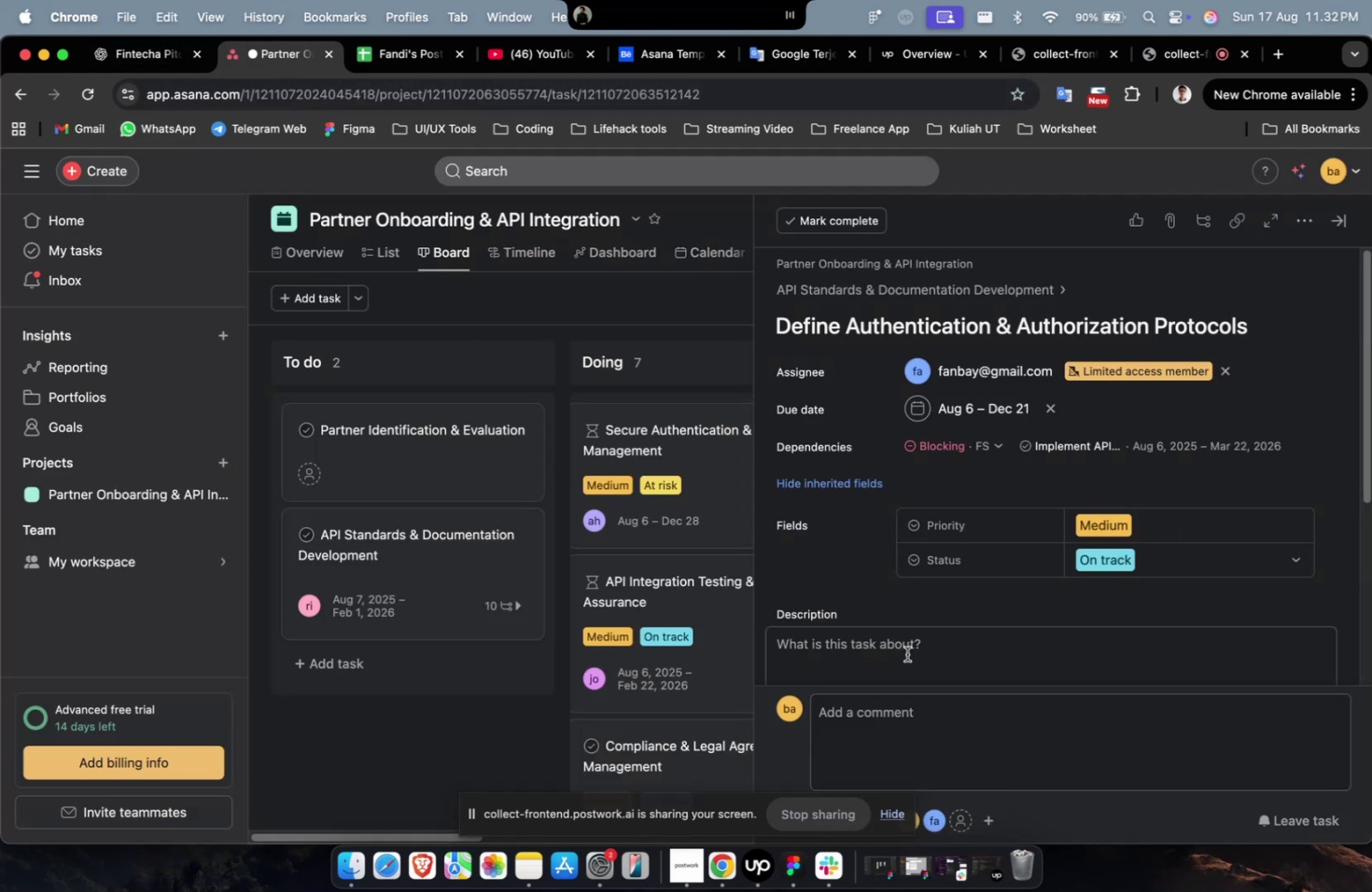 
double_click([906, 653])
 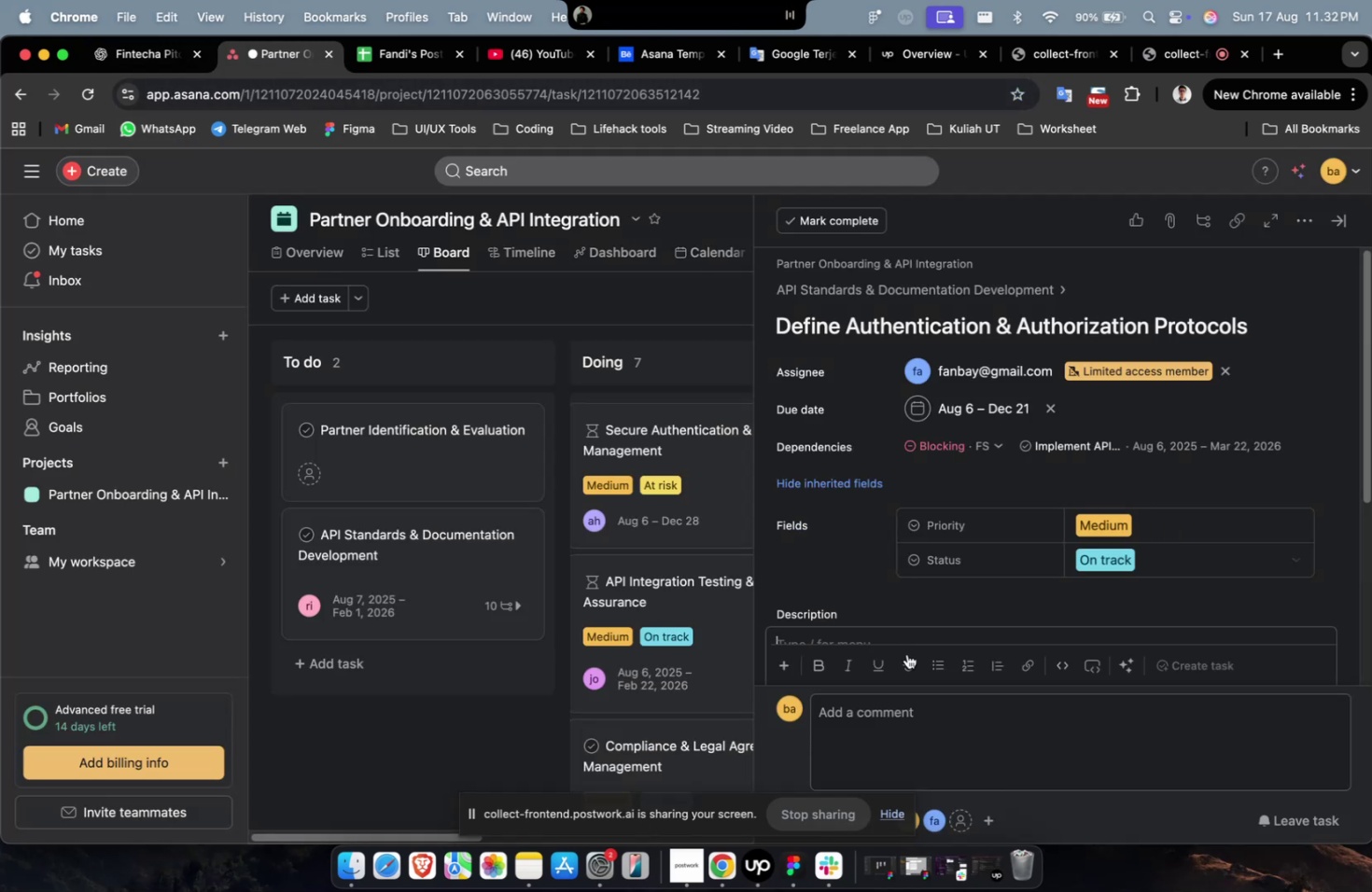 
key(Meta+V)
 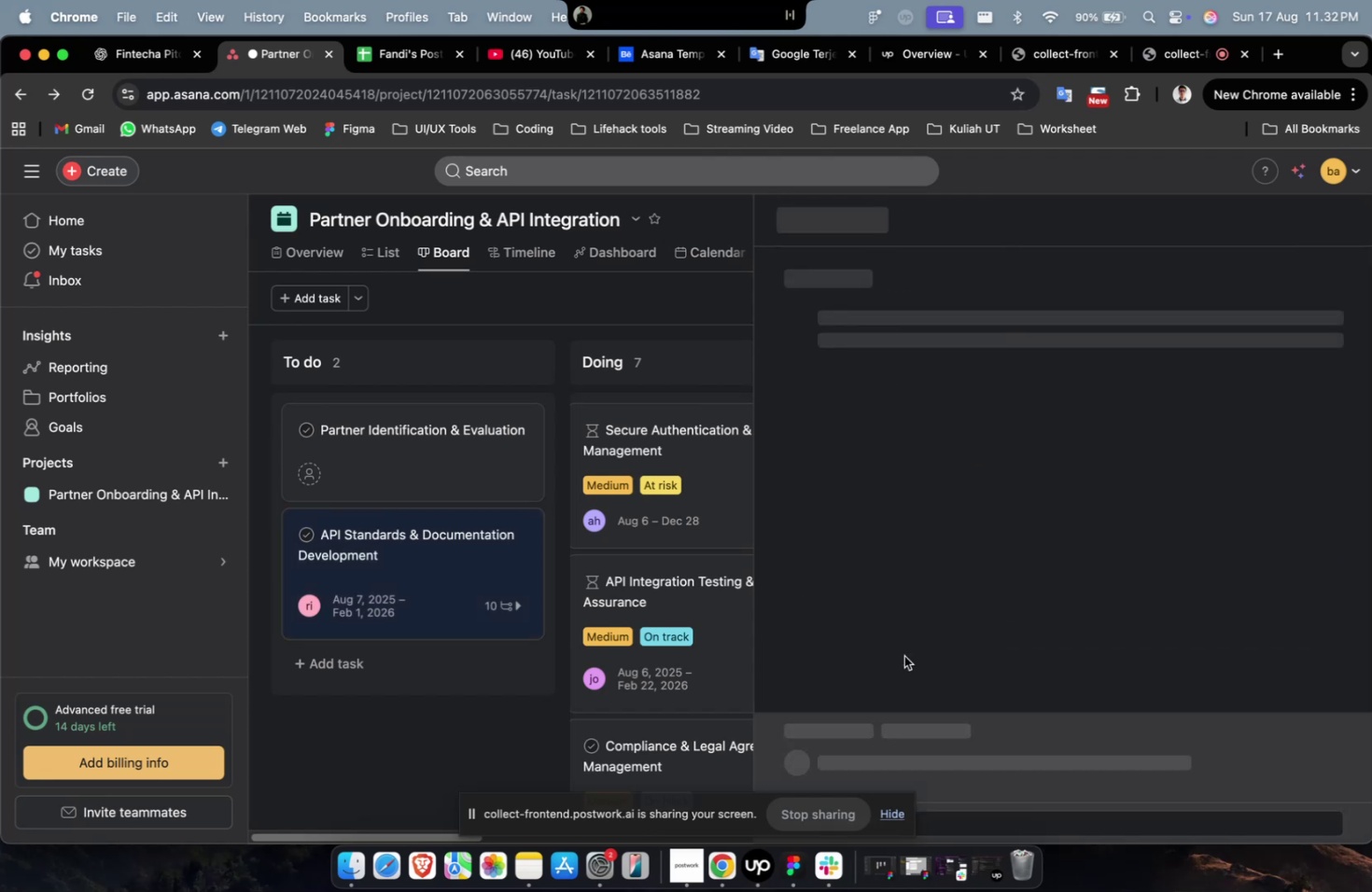 
scroll: coordinate [997, 568], scroll_direction: down, amount: 37.0
 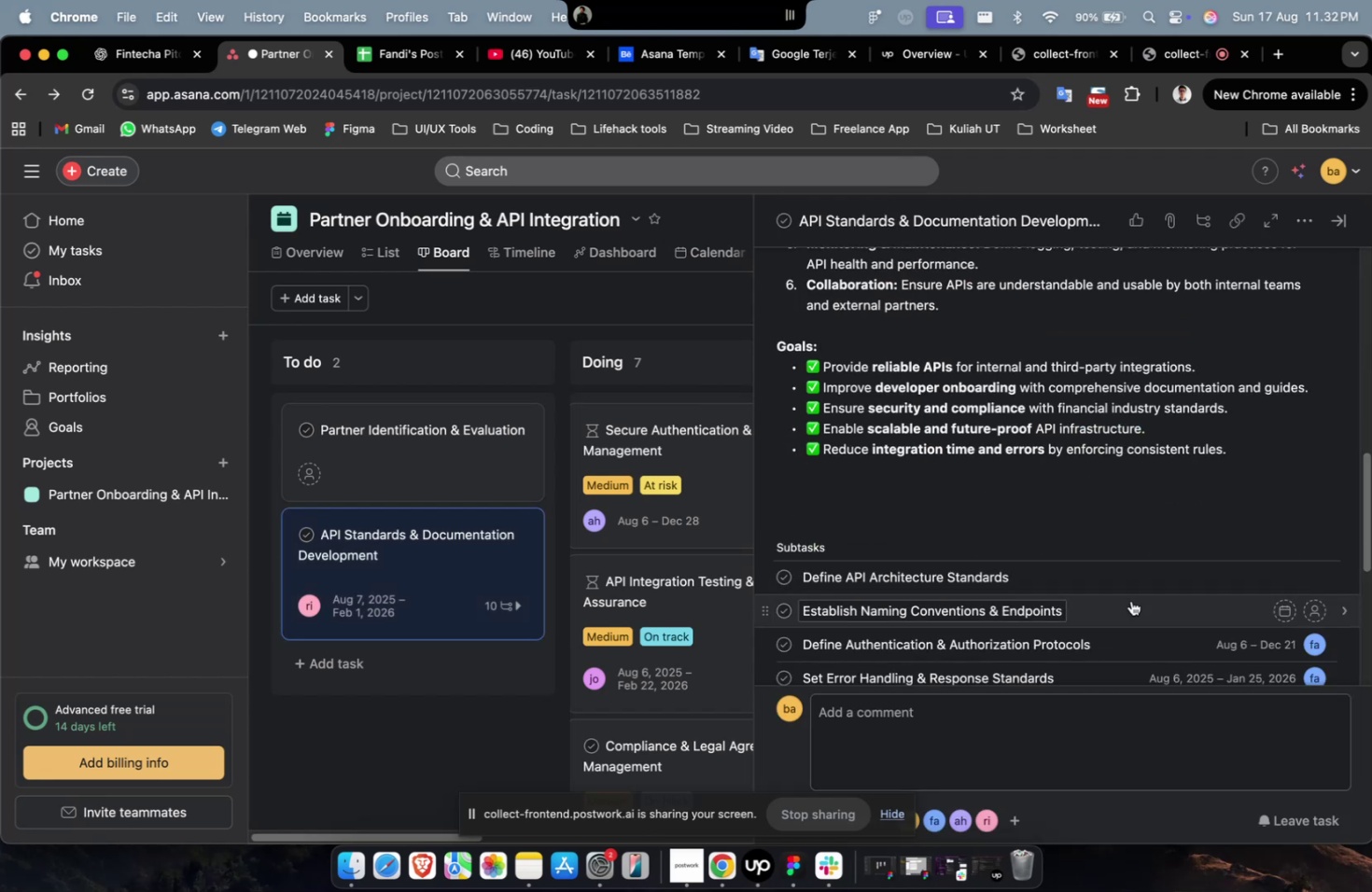 
left_click([1130, 601])
 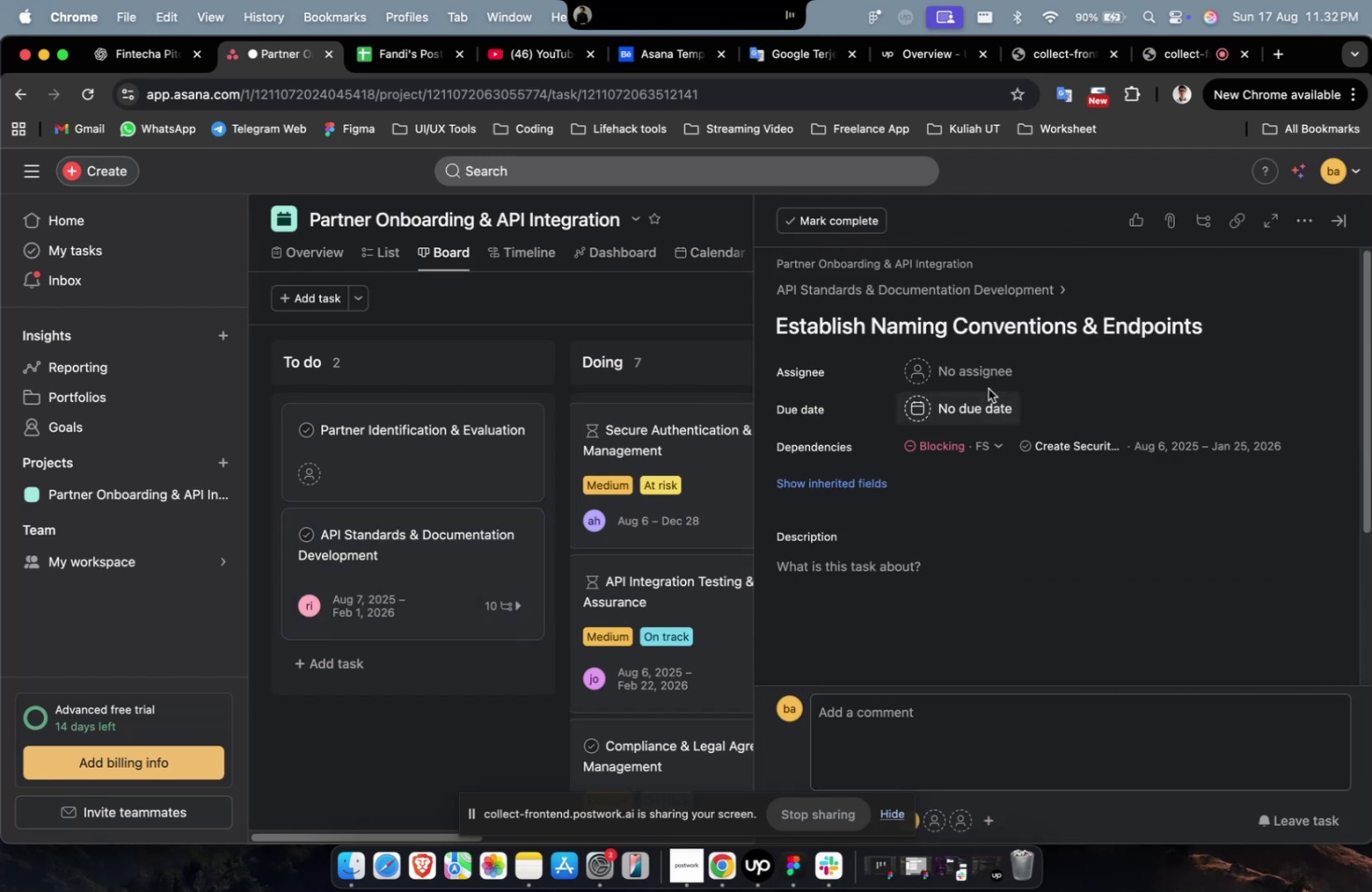 
double_click([996, 378])
 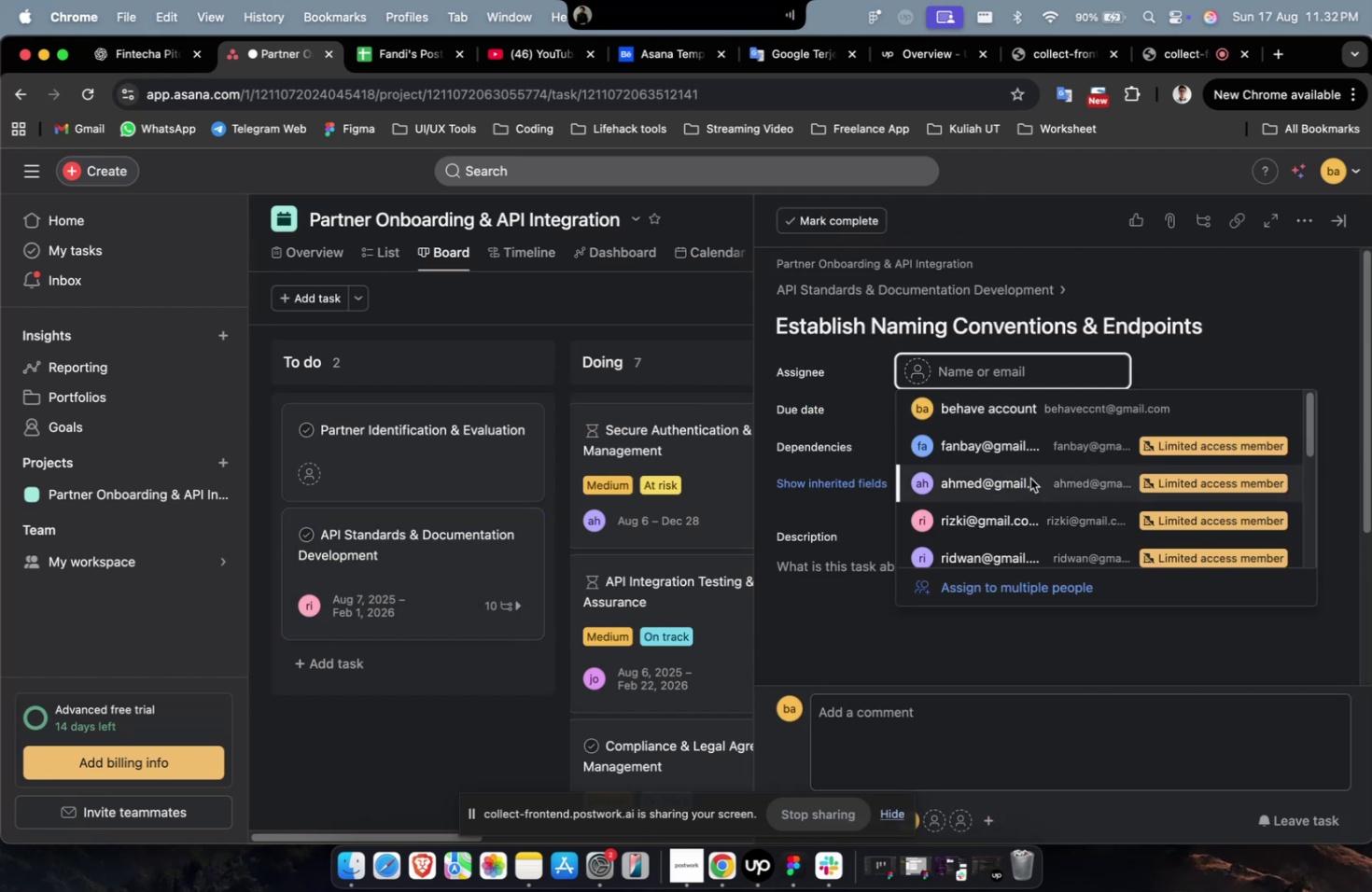 
left_click([1029, 478])
 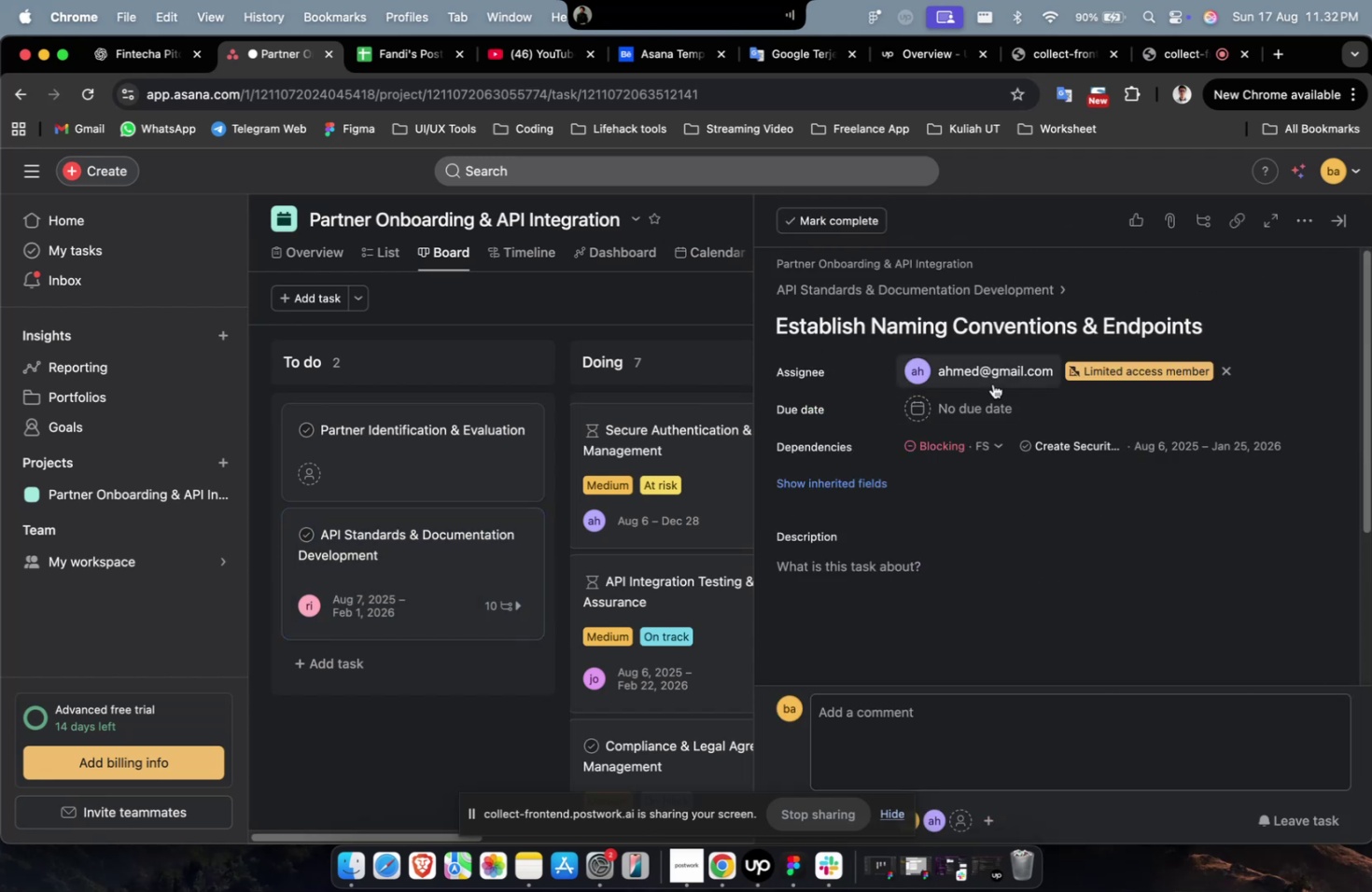 
double_click([992, 383])
 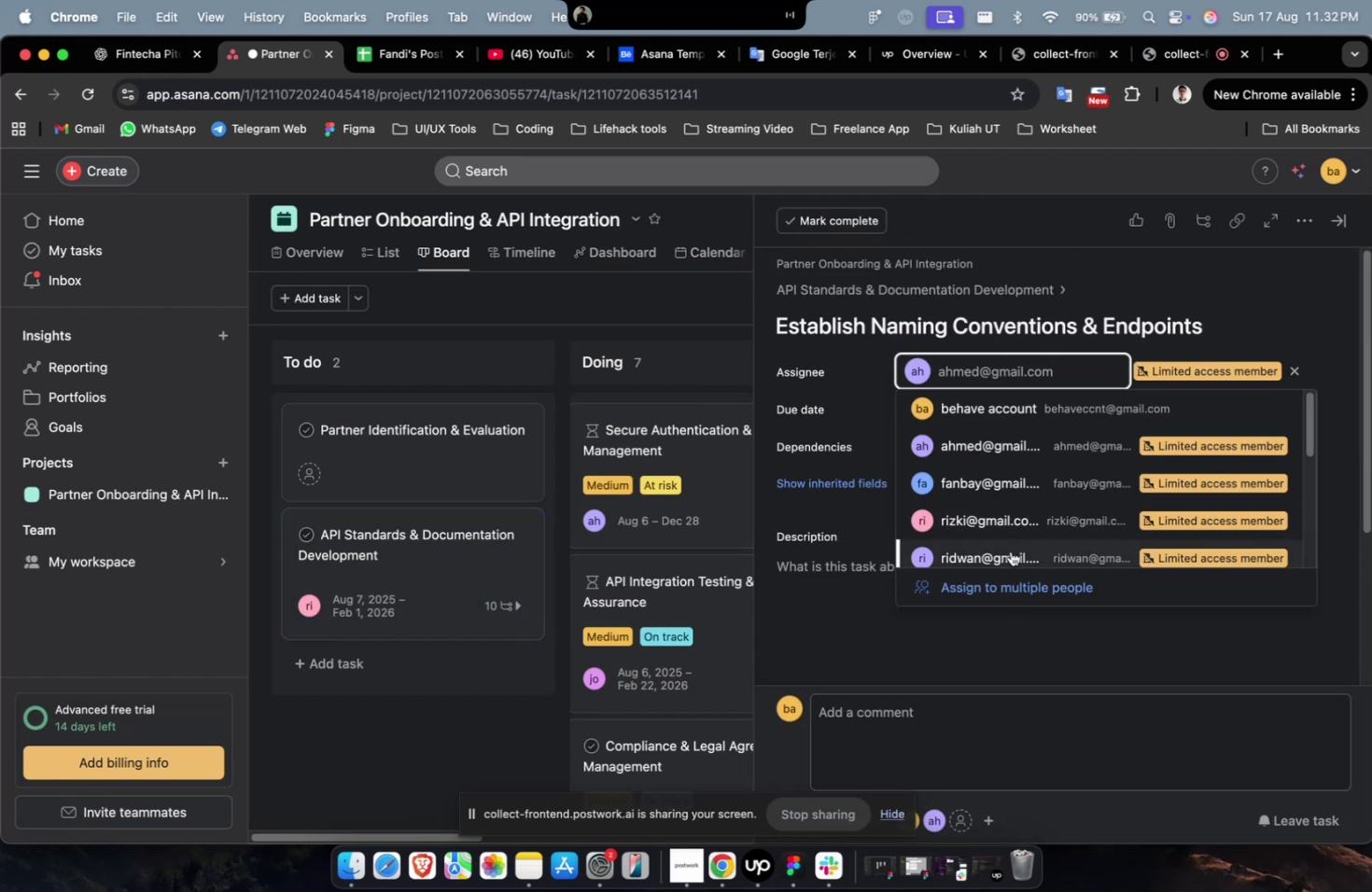 
triple_click([1010, 551])
 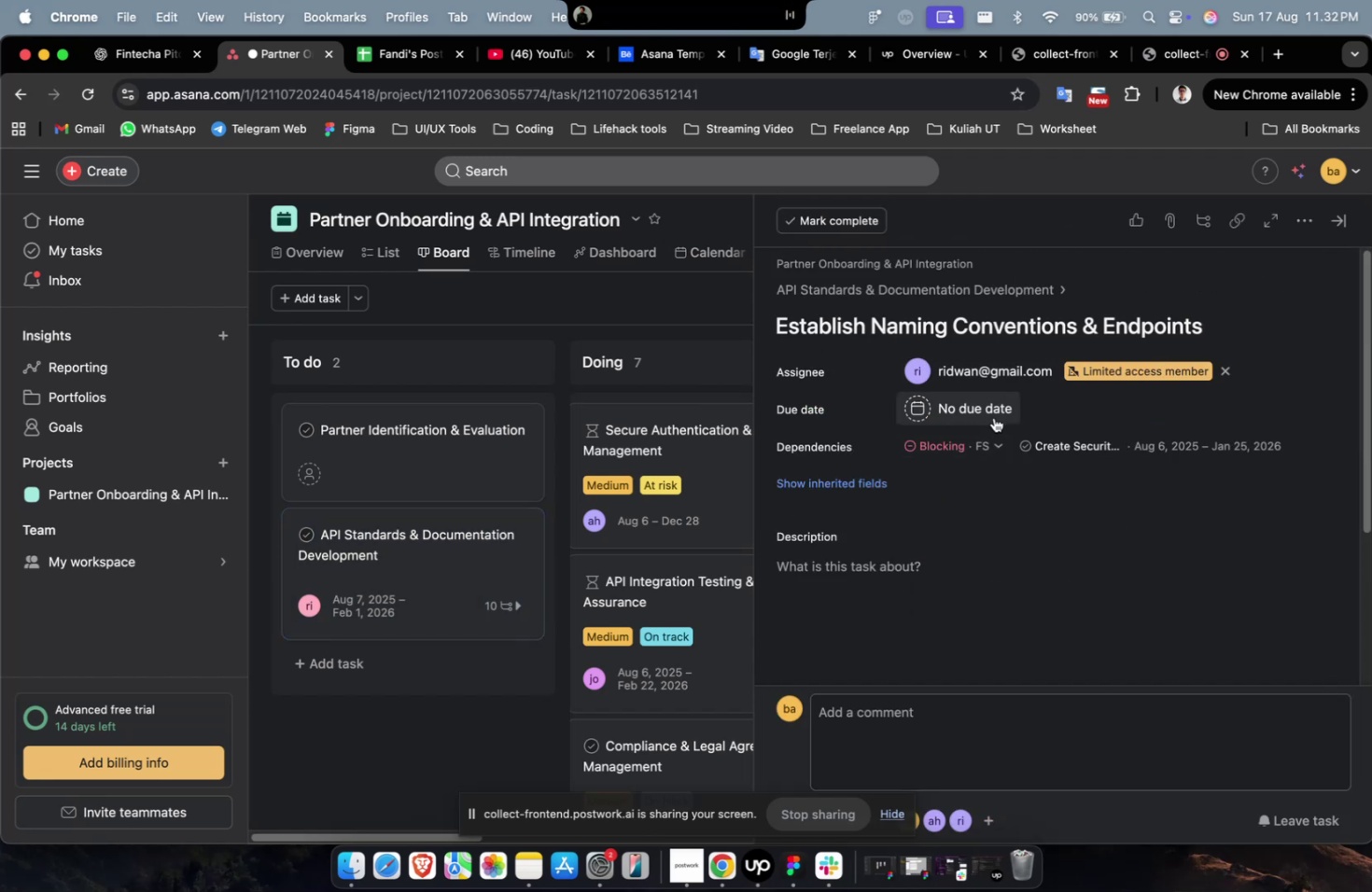 
triple_click([993, 417])
 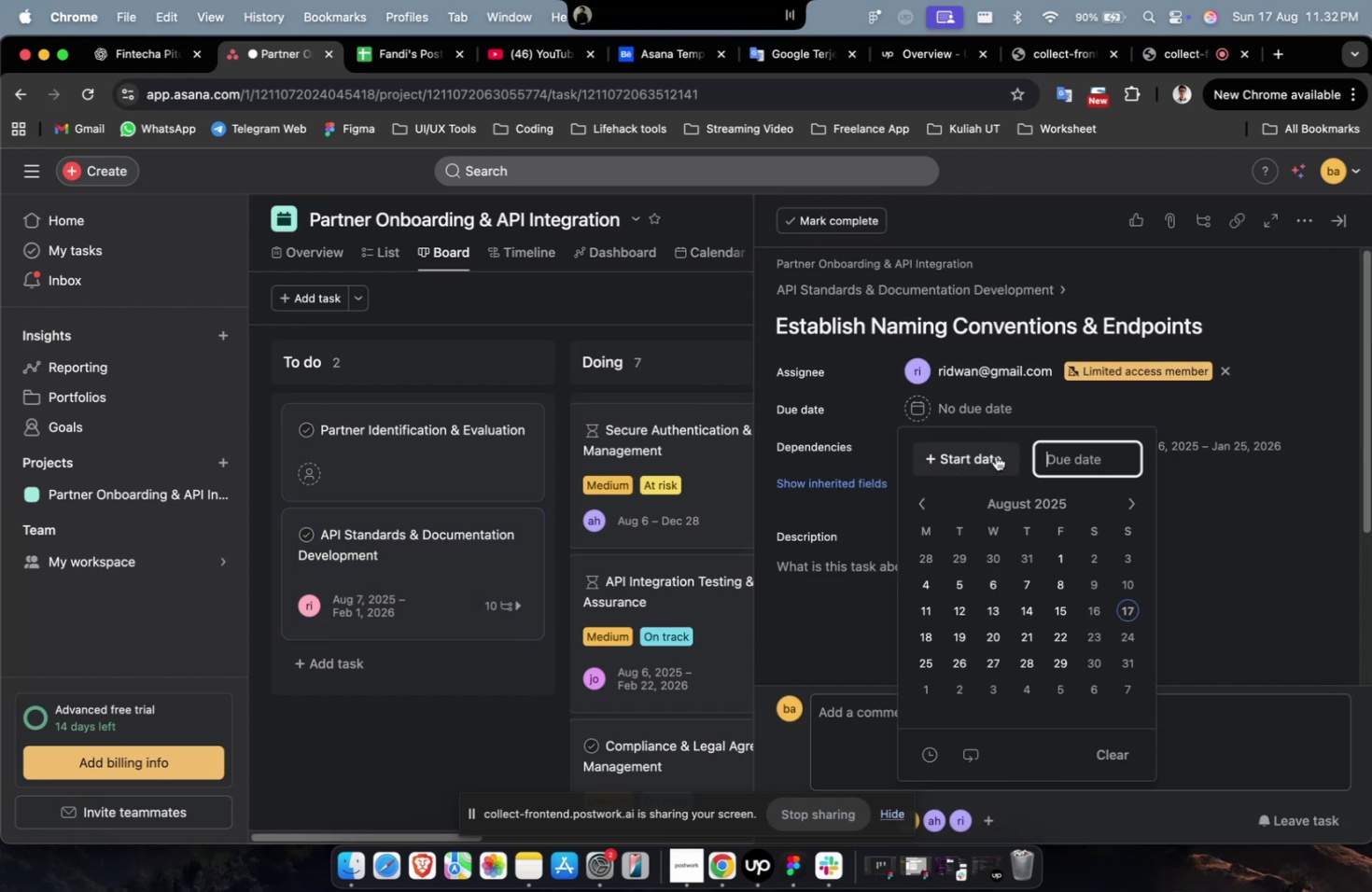 
triple_click([995, 455])
 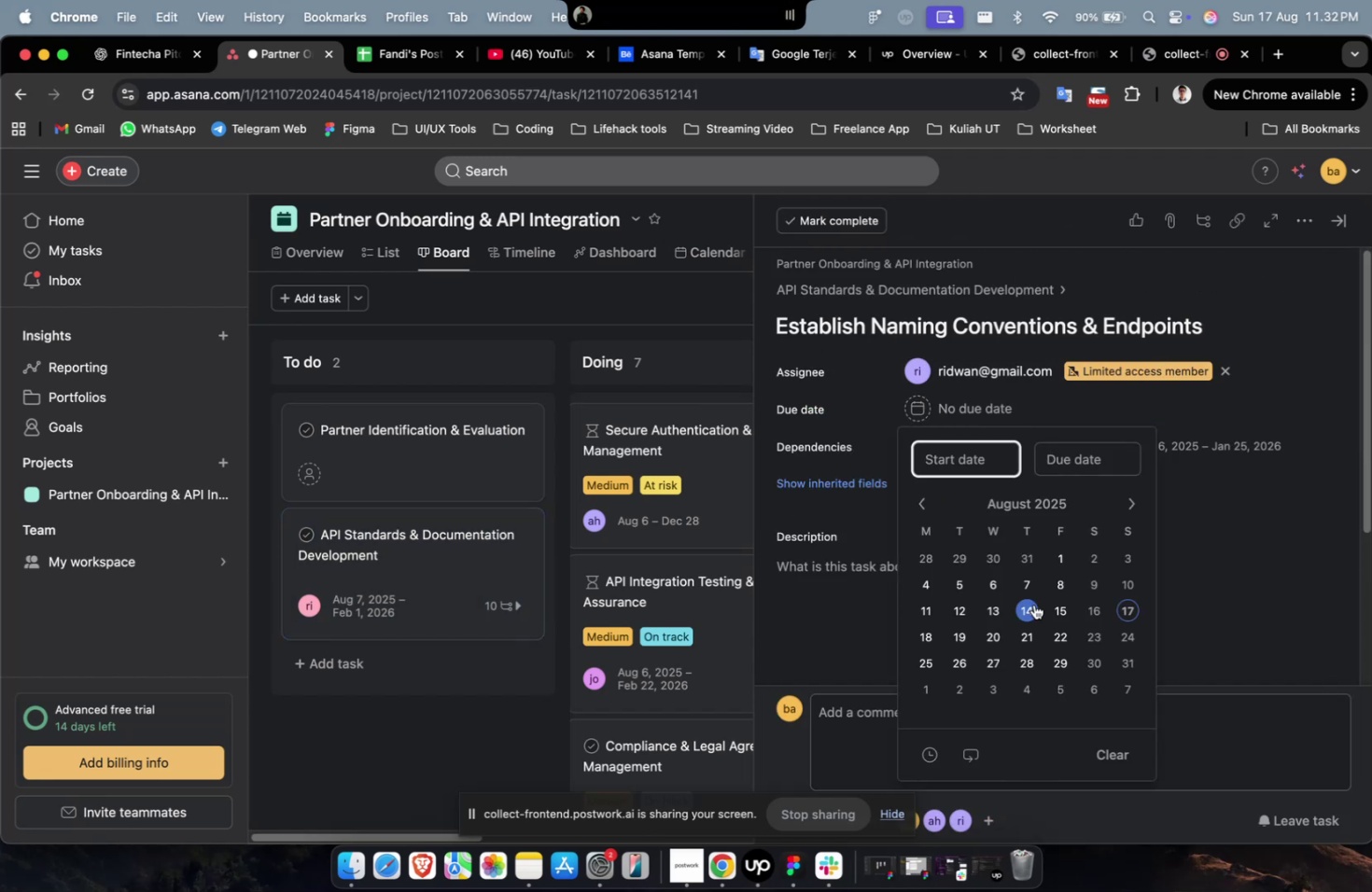 
triple_click([1033, 604])
 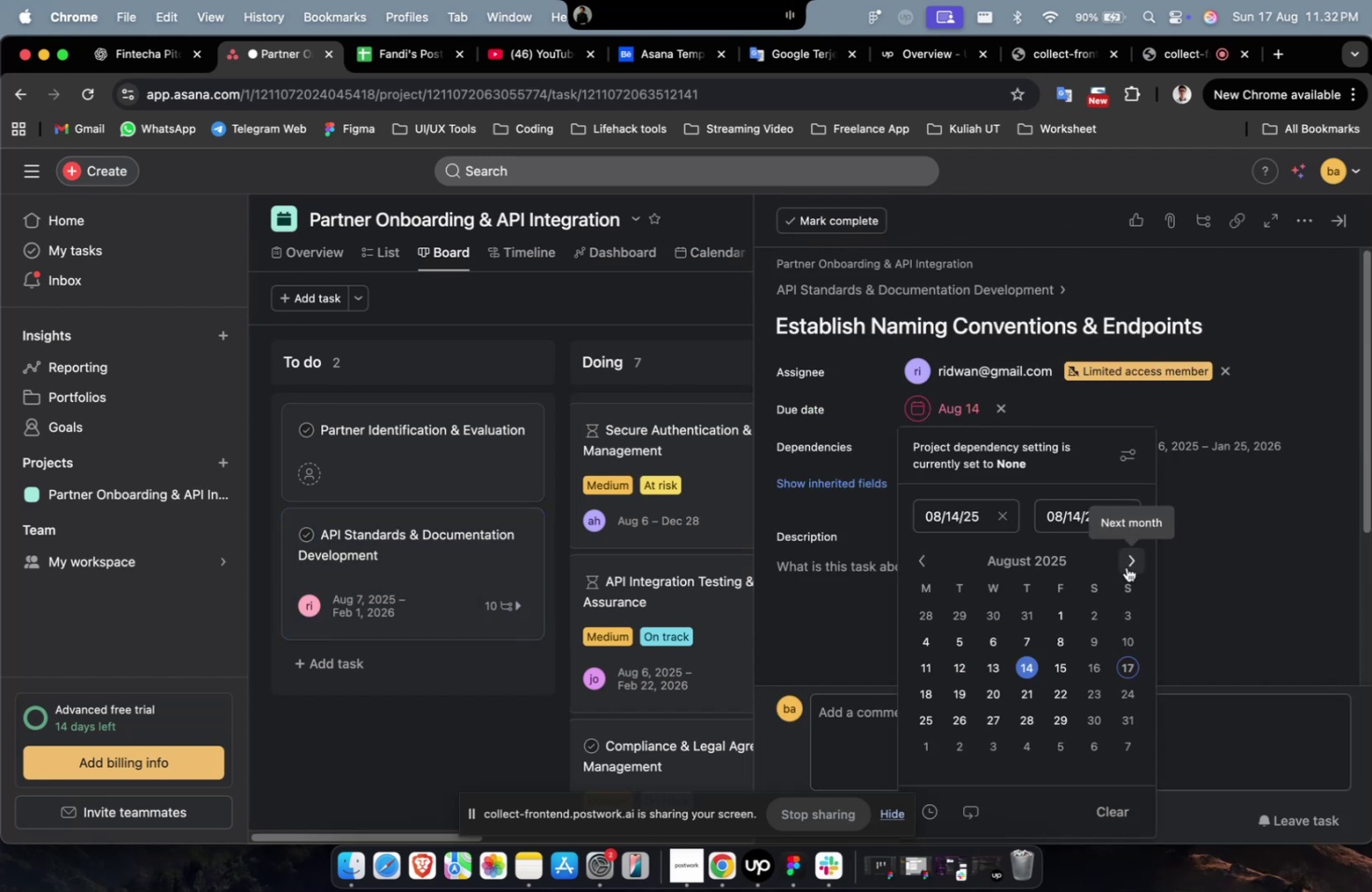 
triple_click([1126, 566])
 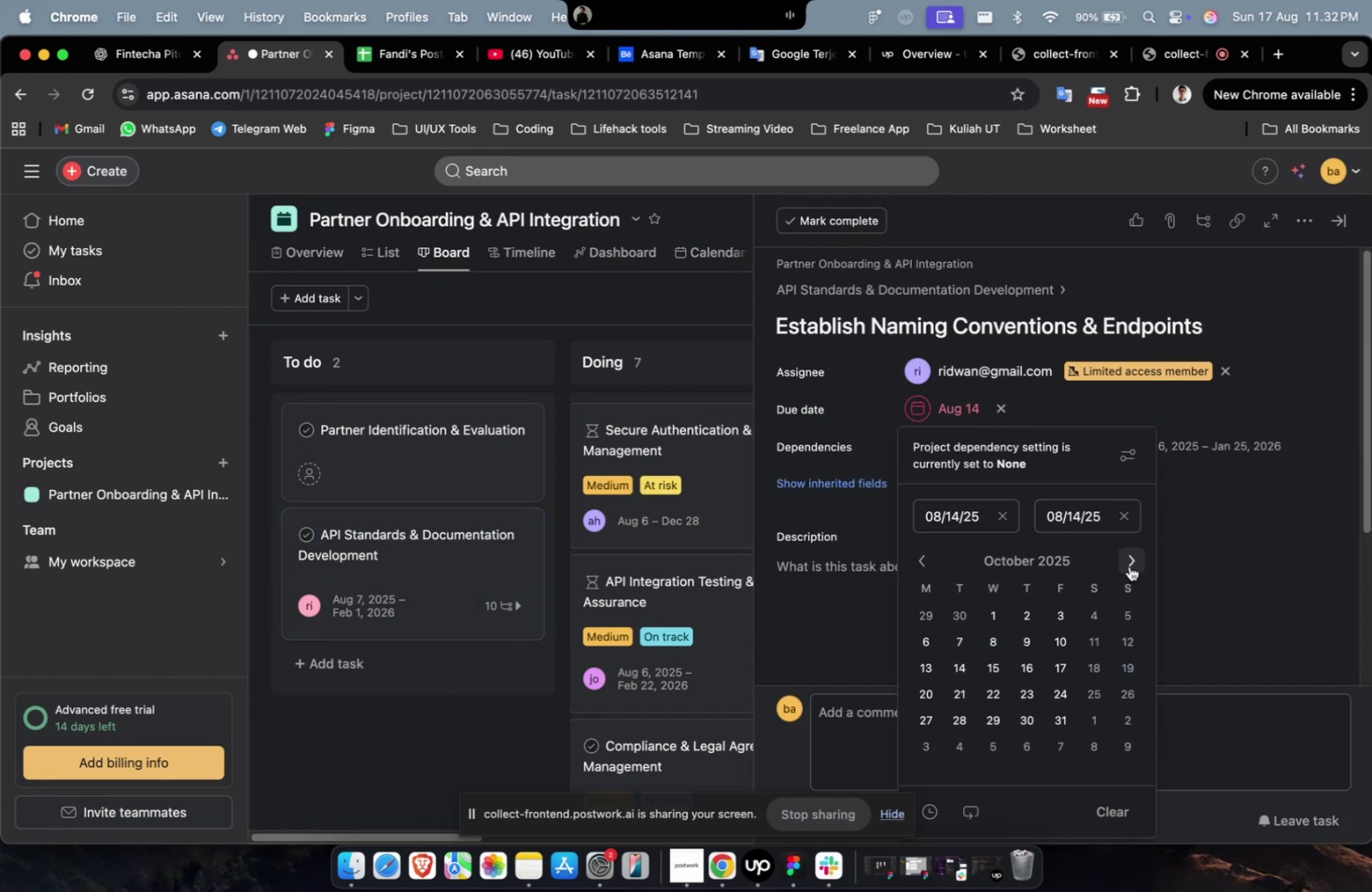 
triple_click([1128, 565])
 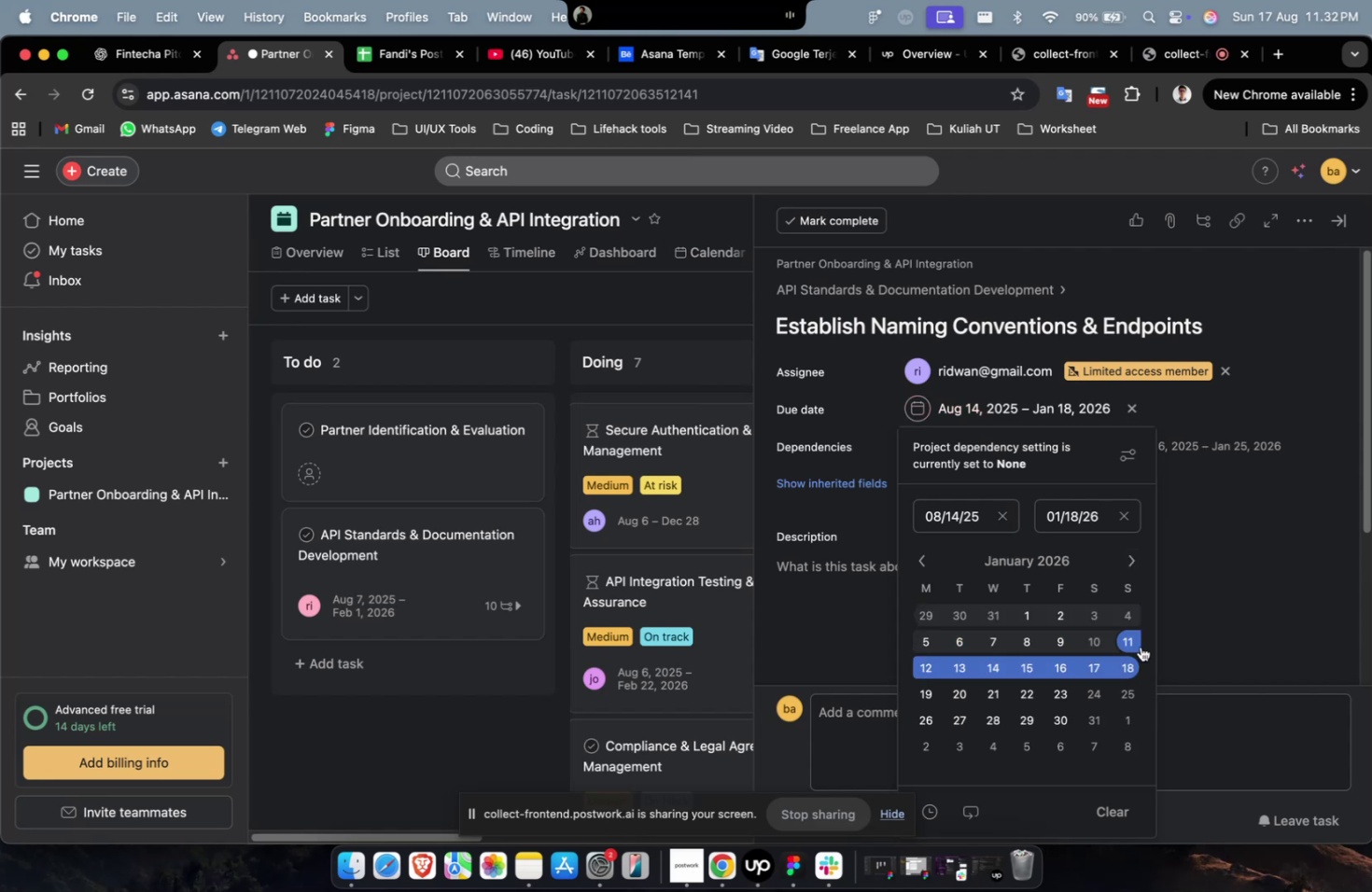 
triple_click([1245, 495])
 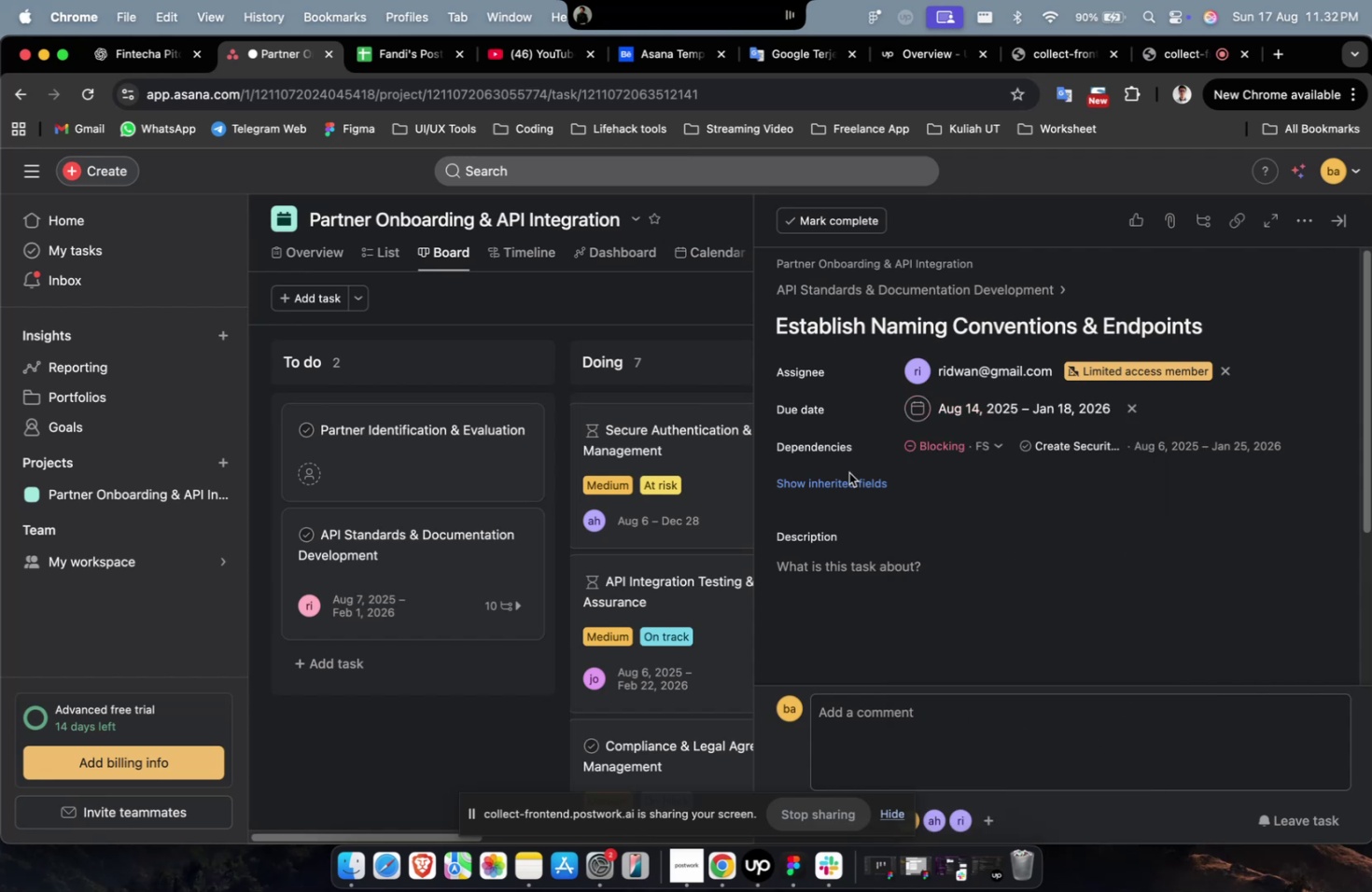 
triple_click([848, 472])
 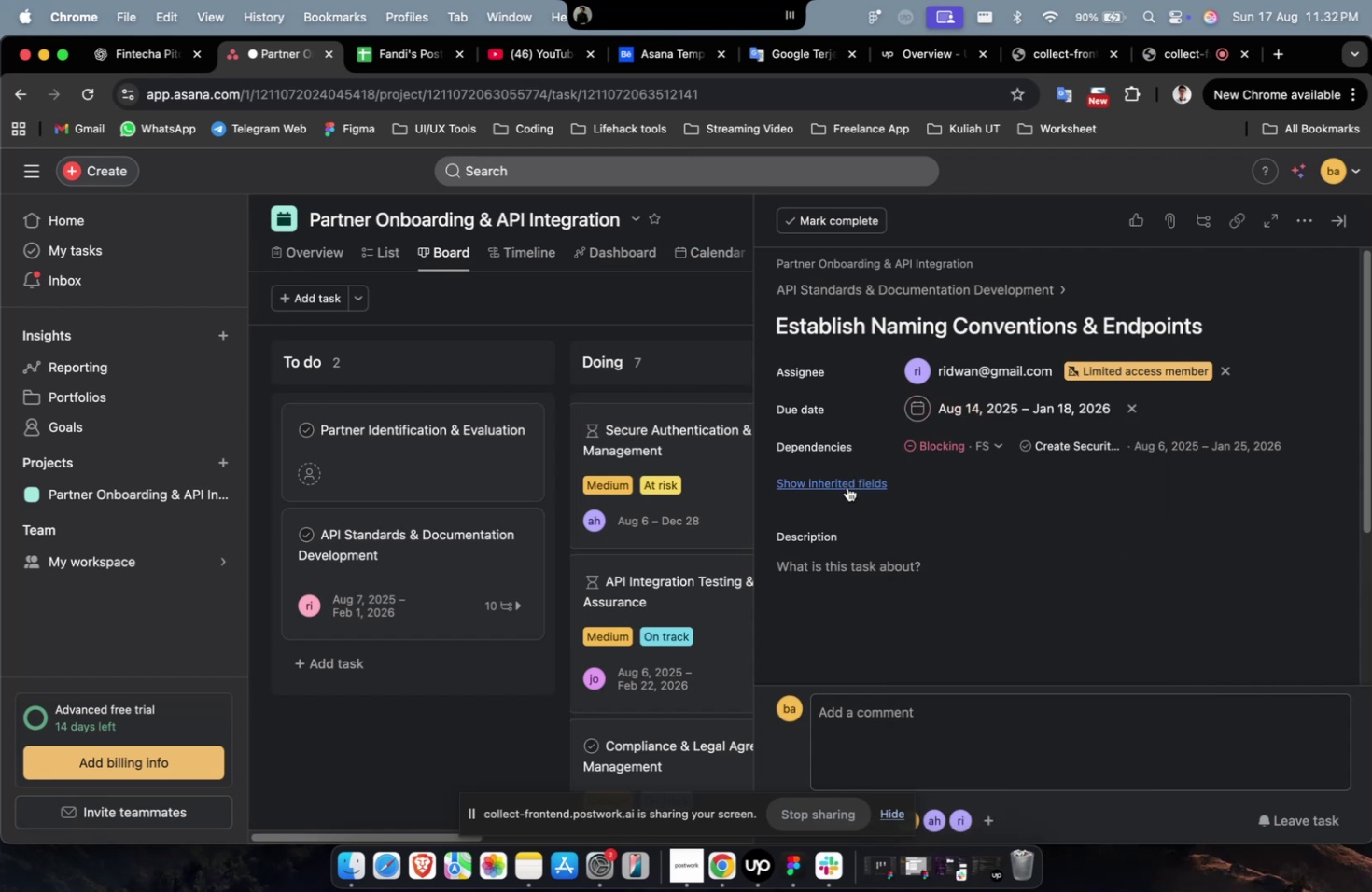 
triple_click([847, 486])
 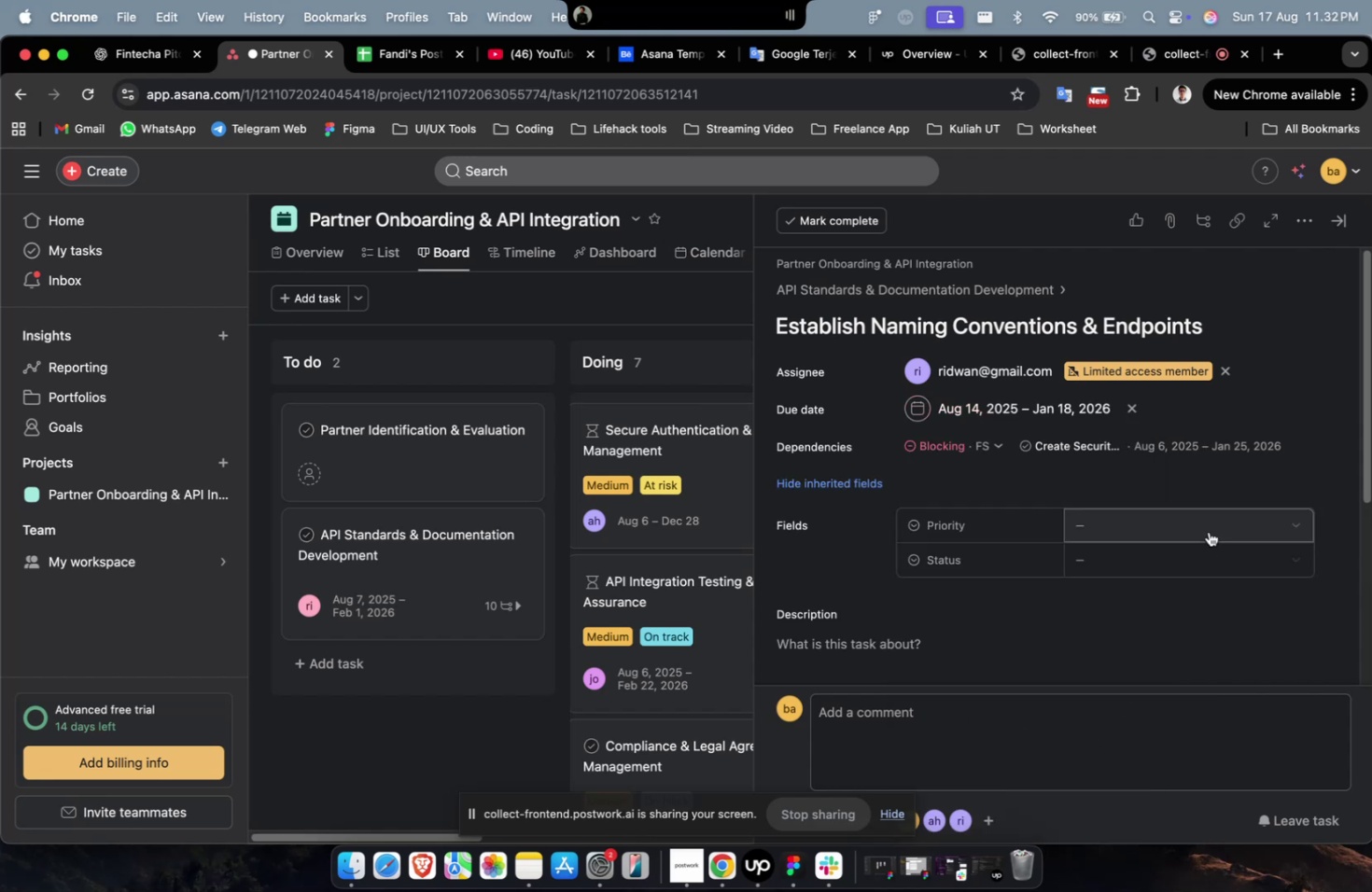 
left_click([1208, 531])
 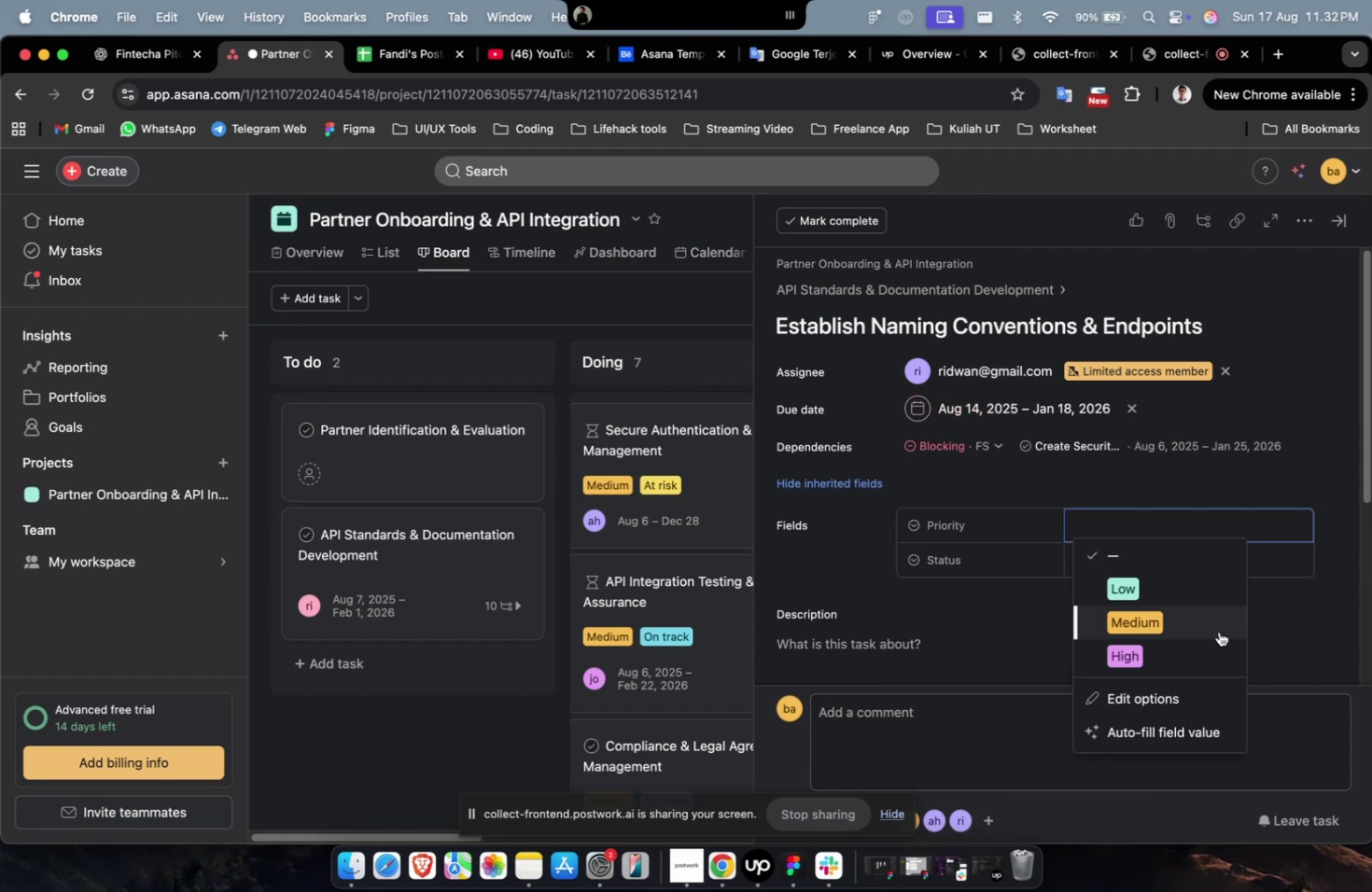 
double_click([1218, 631])
 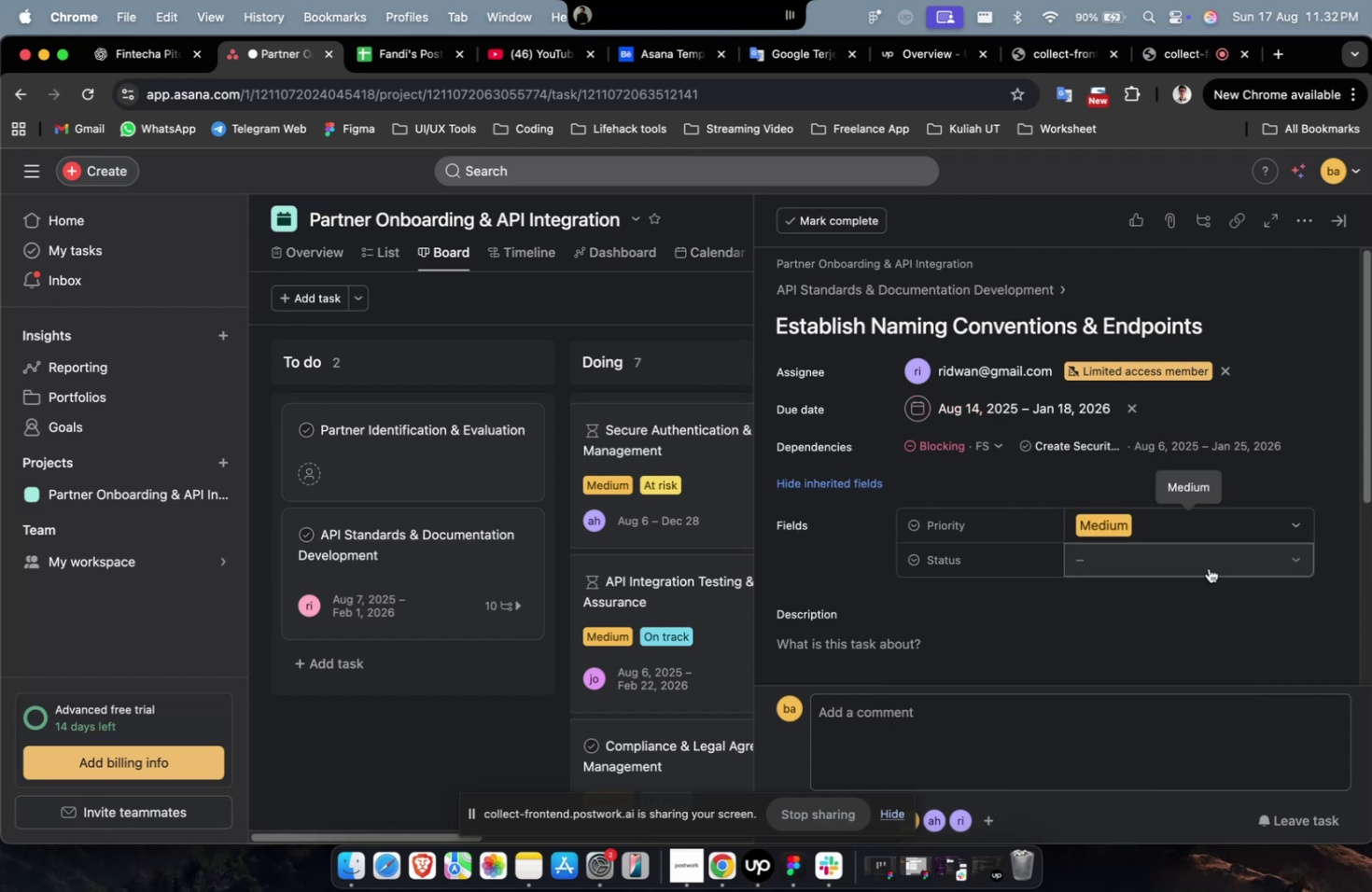 
triple_click([1208, 567])
 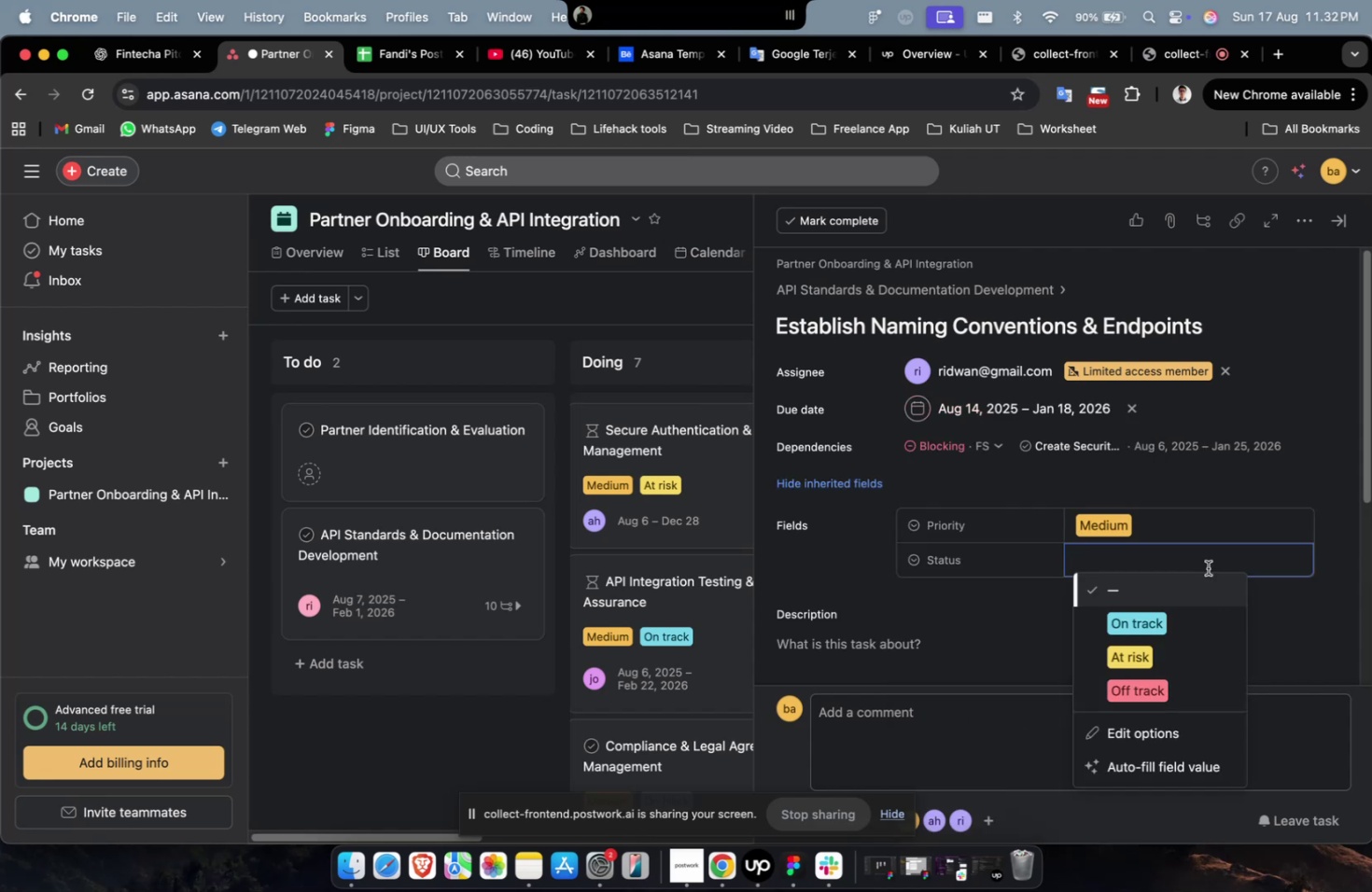 
key(Mute)
 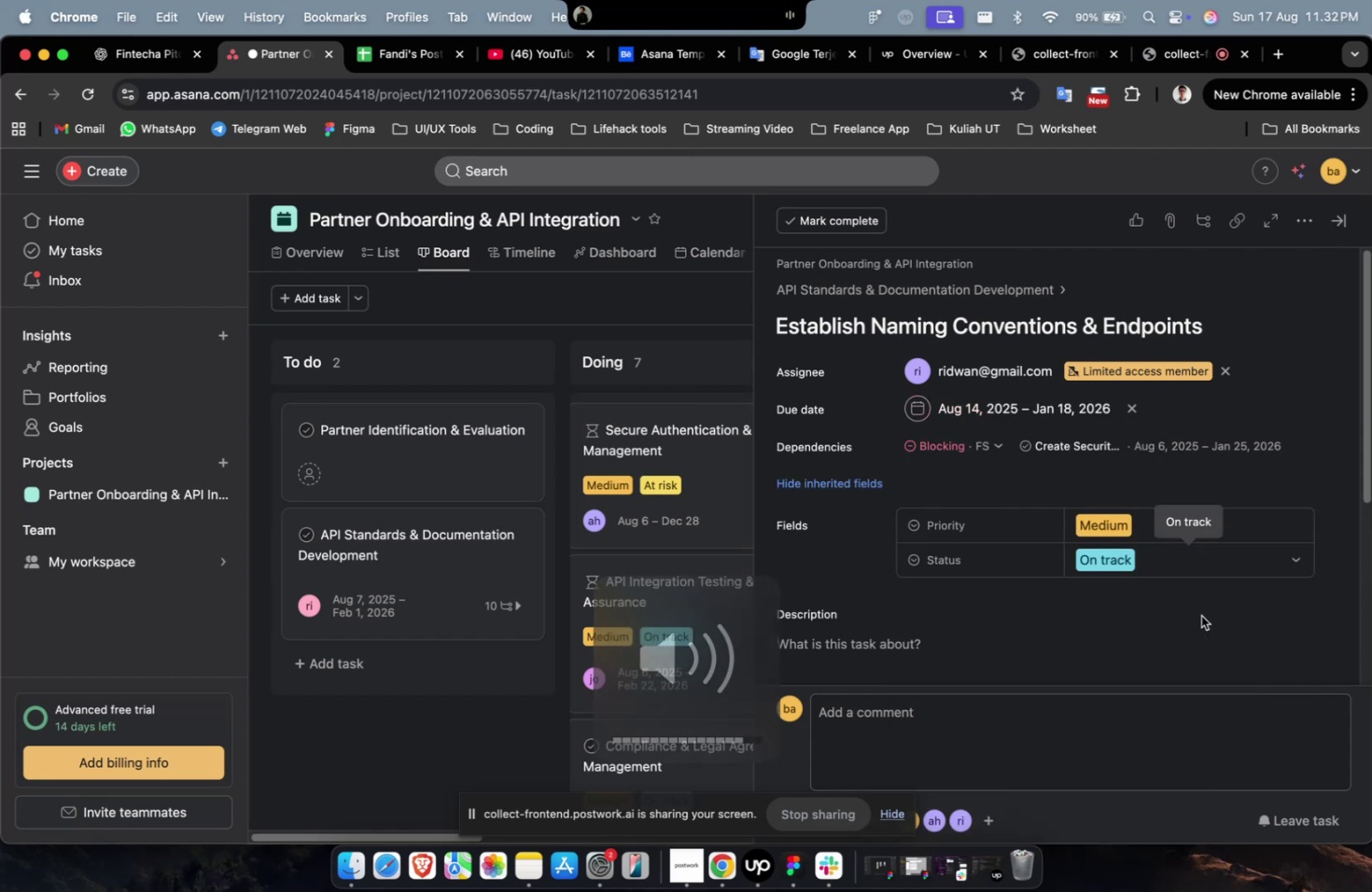 
double_click([1196, 588])
 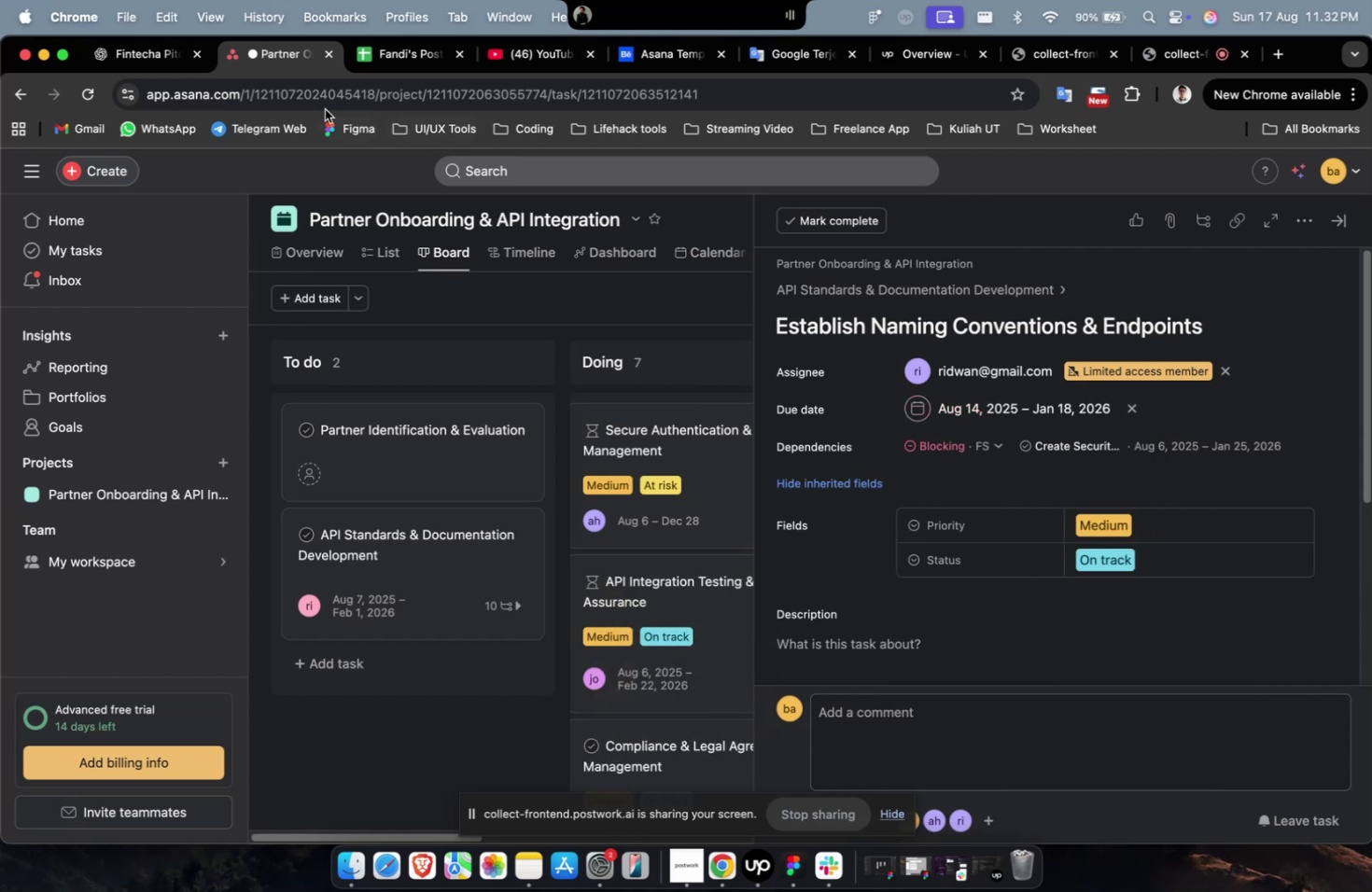 
left_click([167, 70])
 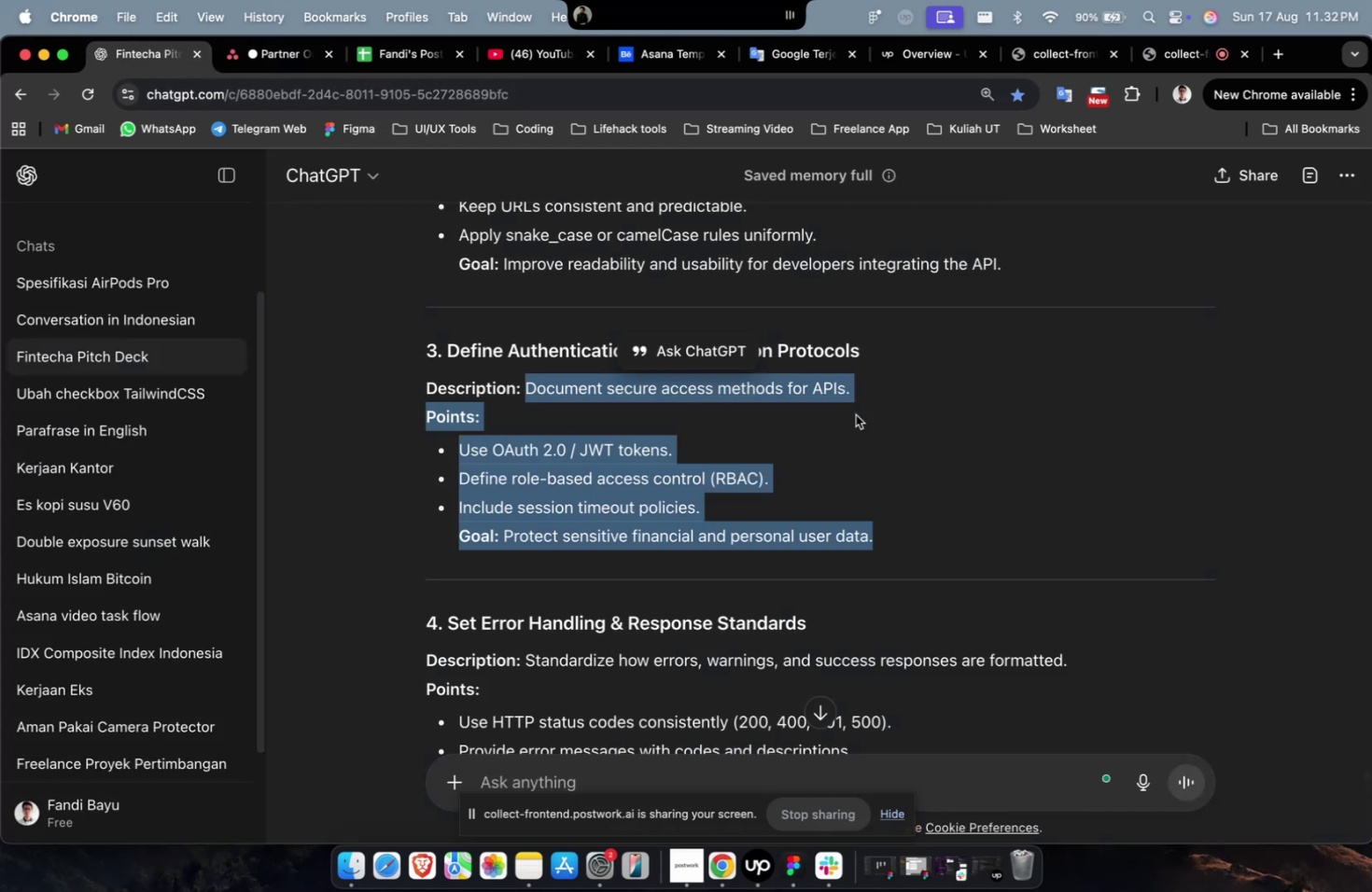 
left_click([879, 421])
 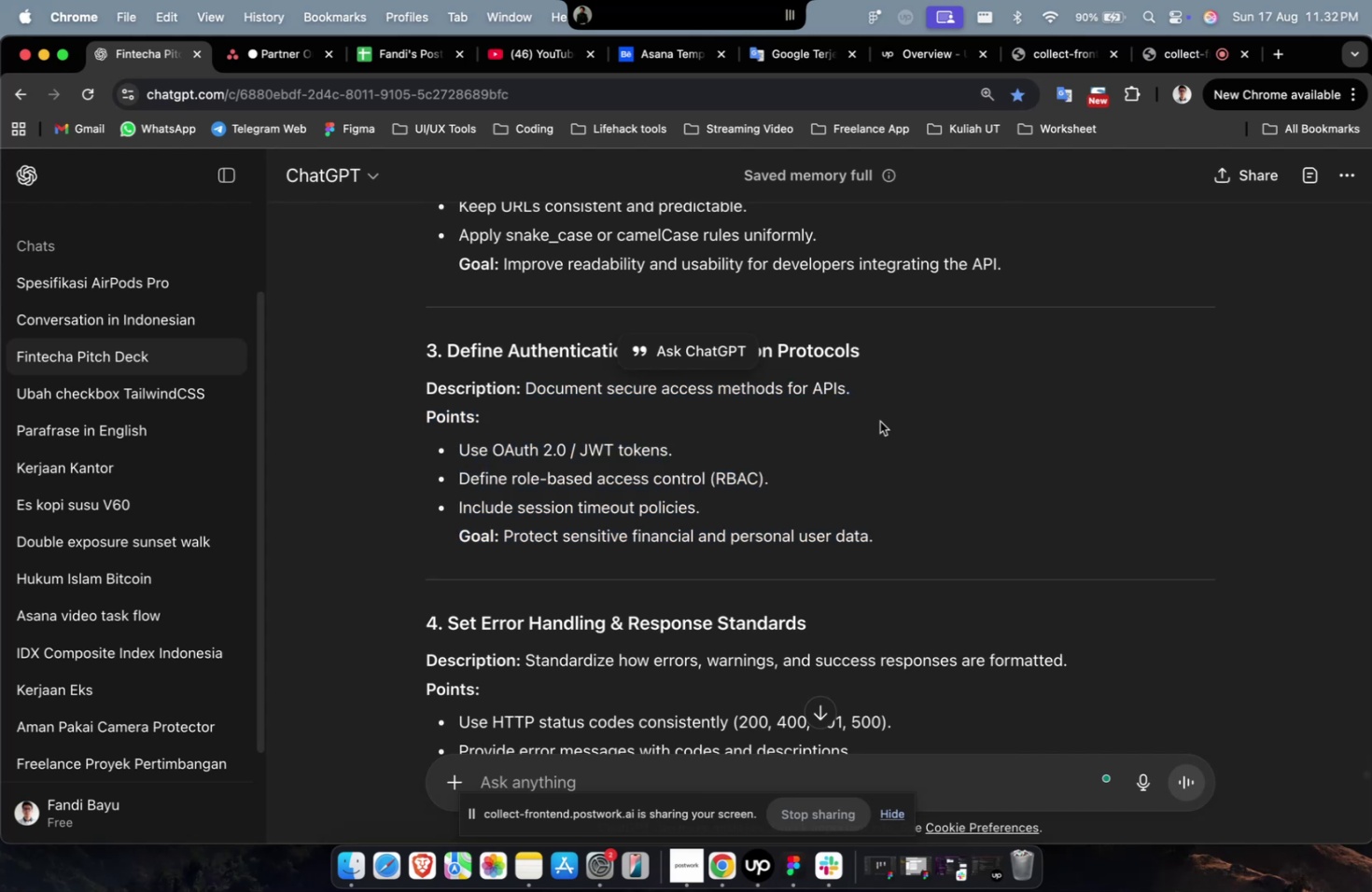 
scroll: coordinate [877, 427], scroll_direction: up, amount: 8.0
 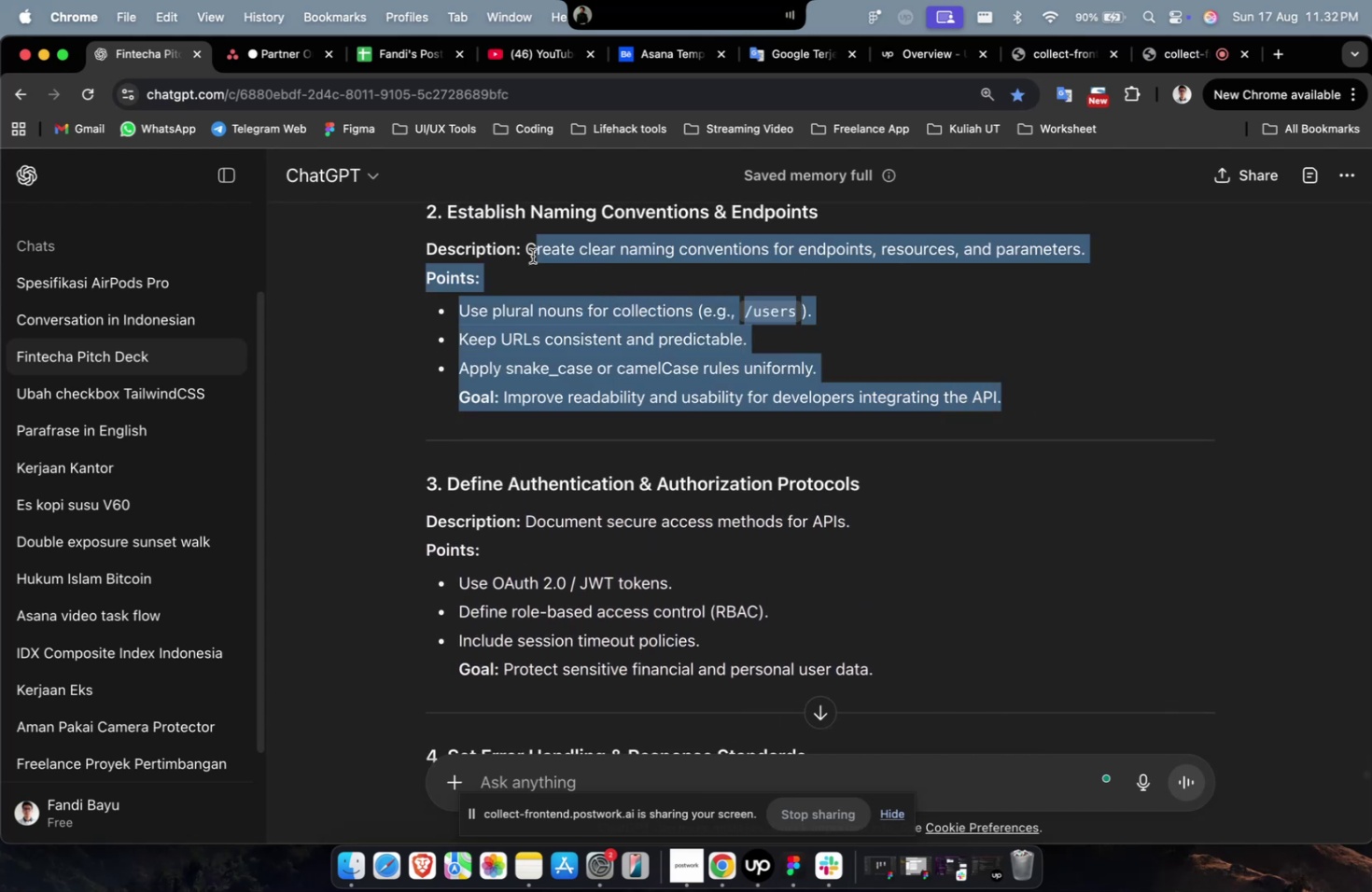 
hold_key(key=CommandLeft, duration=0.36)
 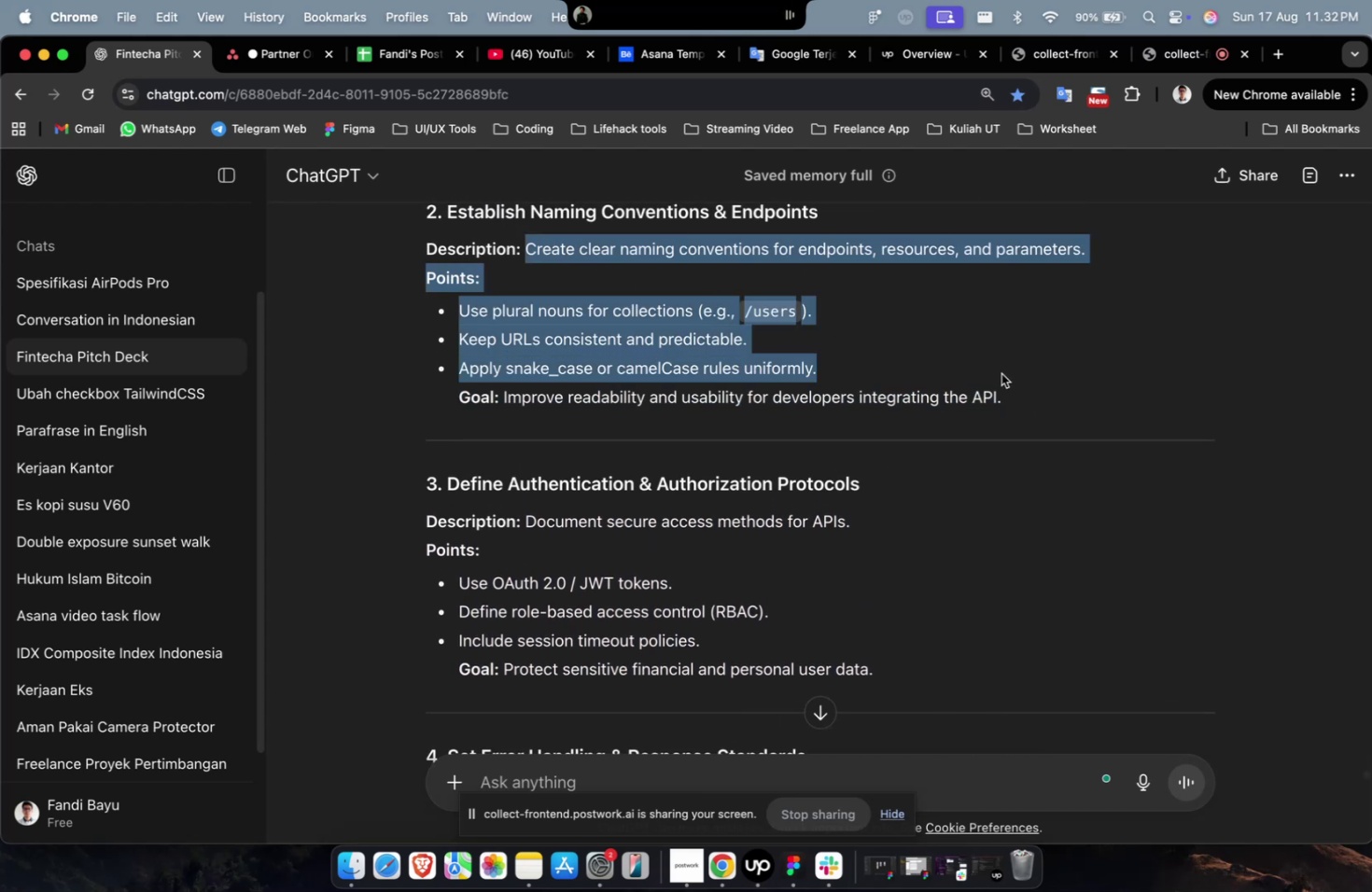 
key(Meta+C)
 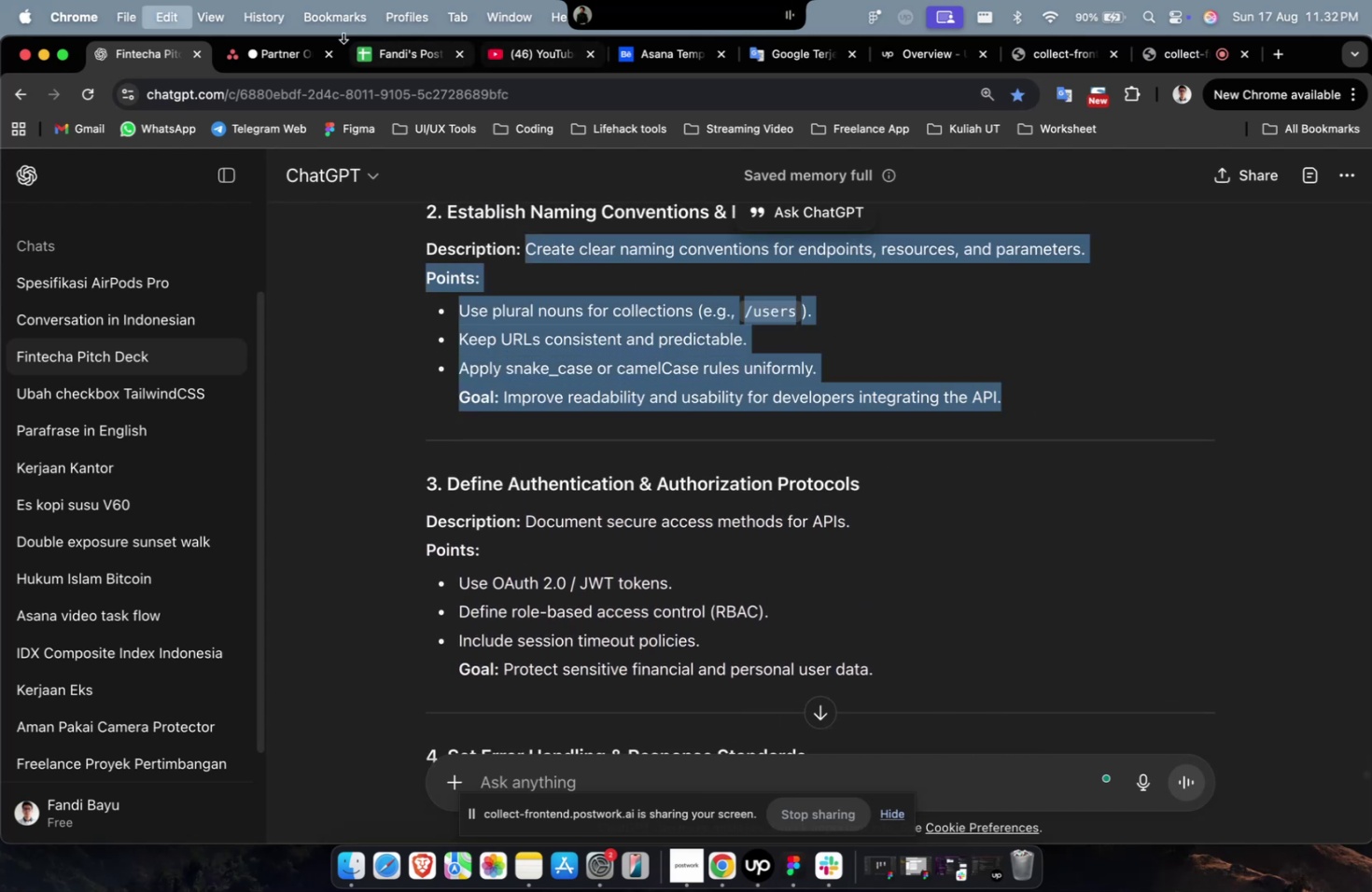 
key(Meta+C)
 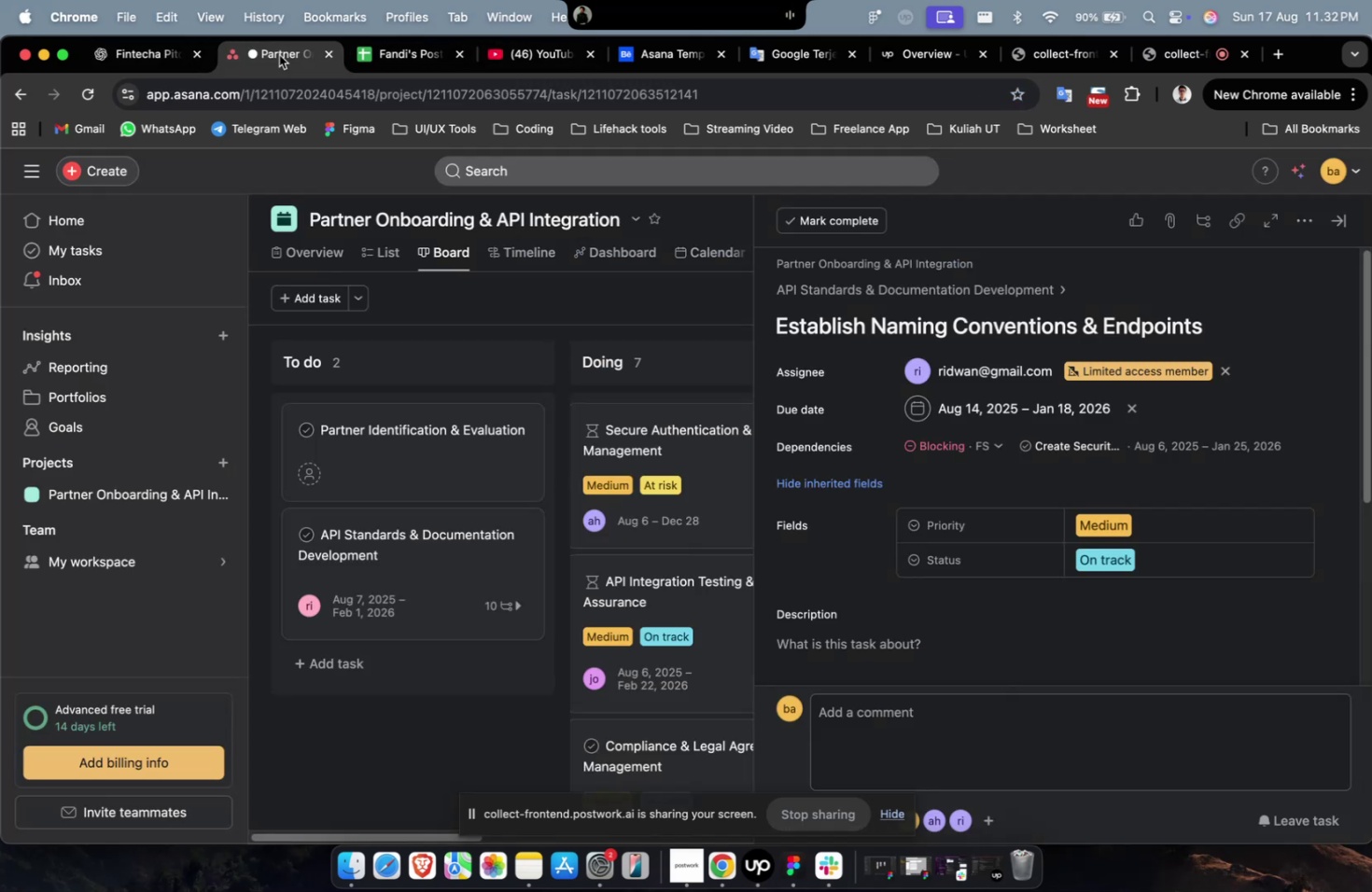 
left_click([279, 55])
 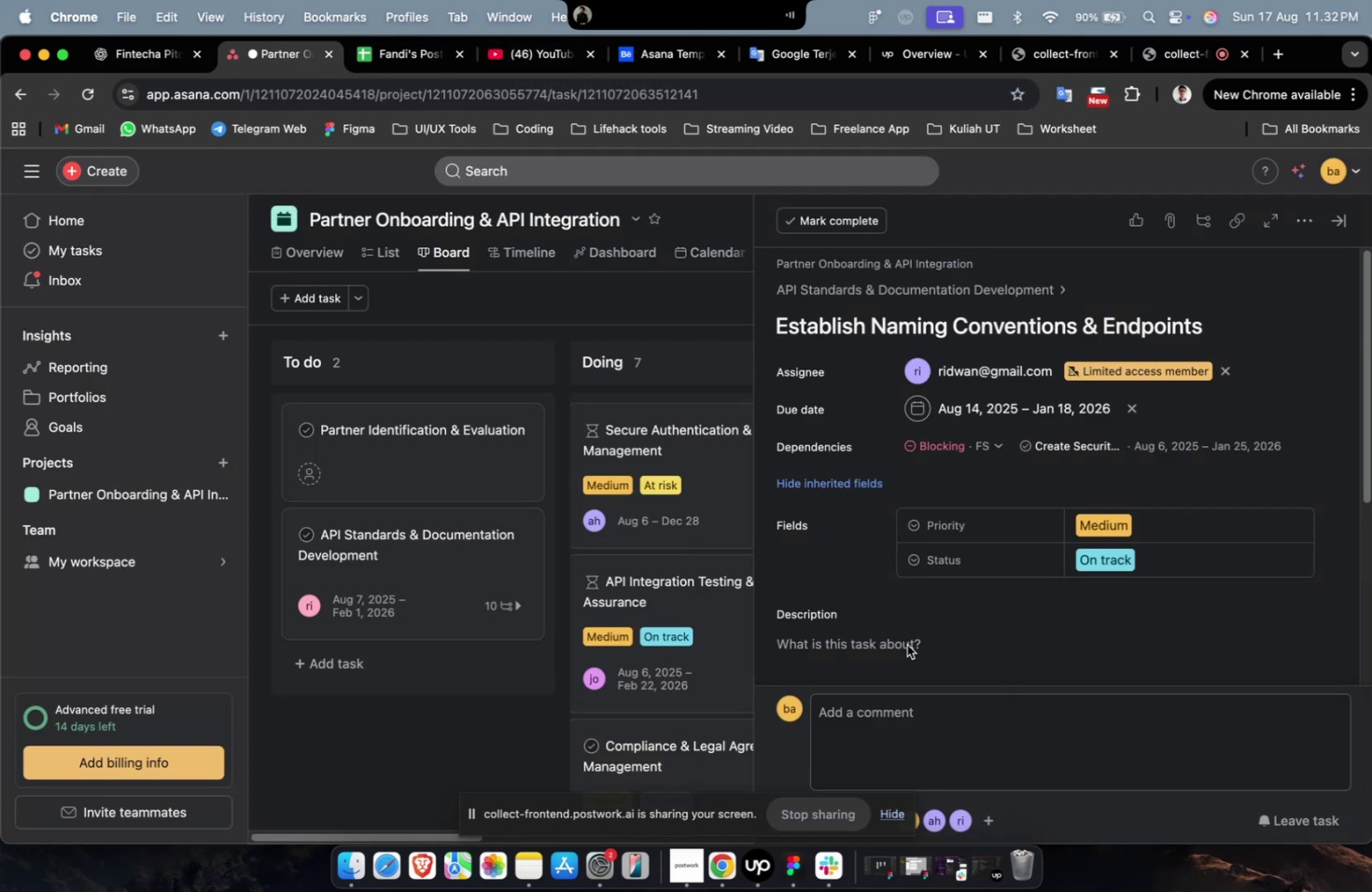 
key(Meta+CommandLeft)
 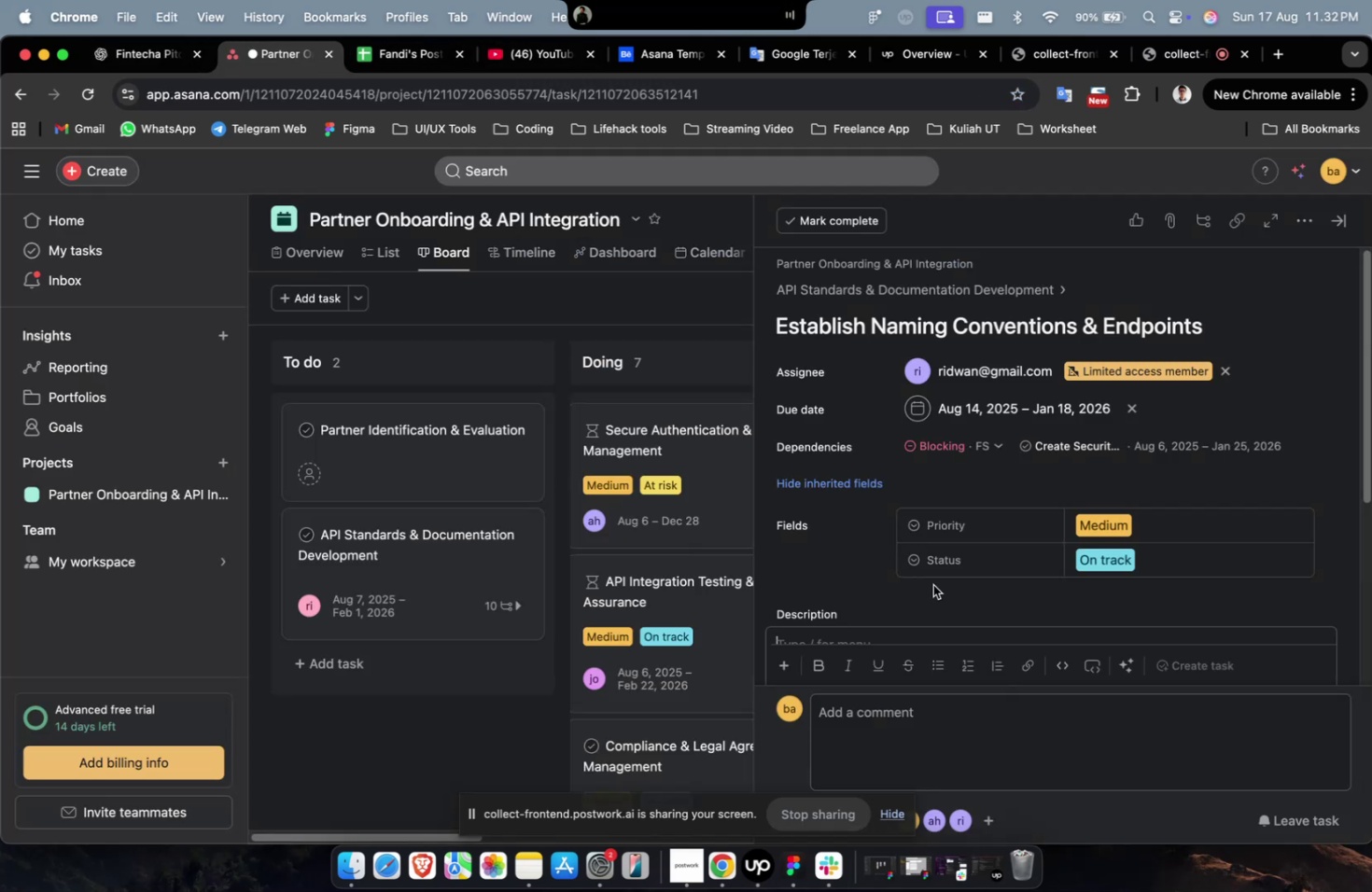 
scroll: coordinate [932, 584], scroll_direction: down, amount: 4.0
 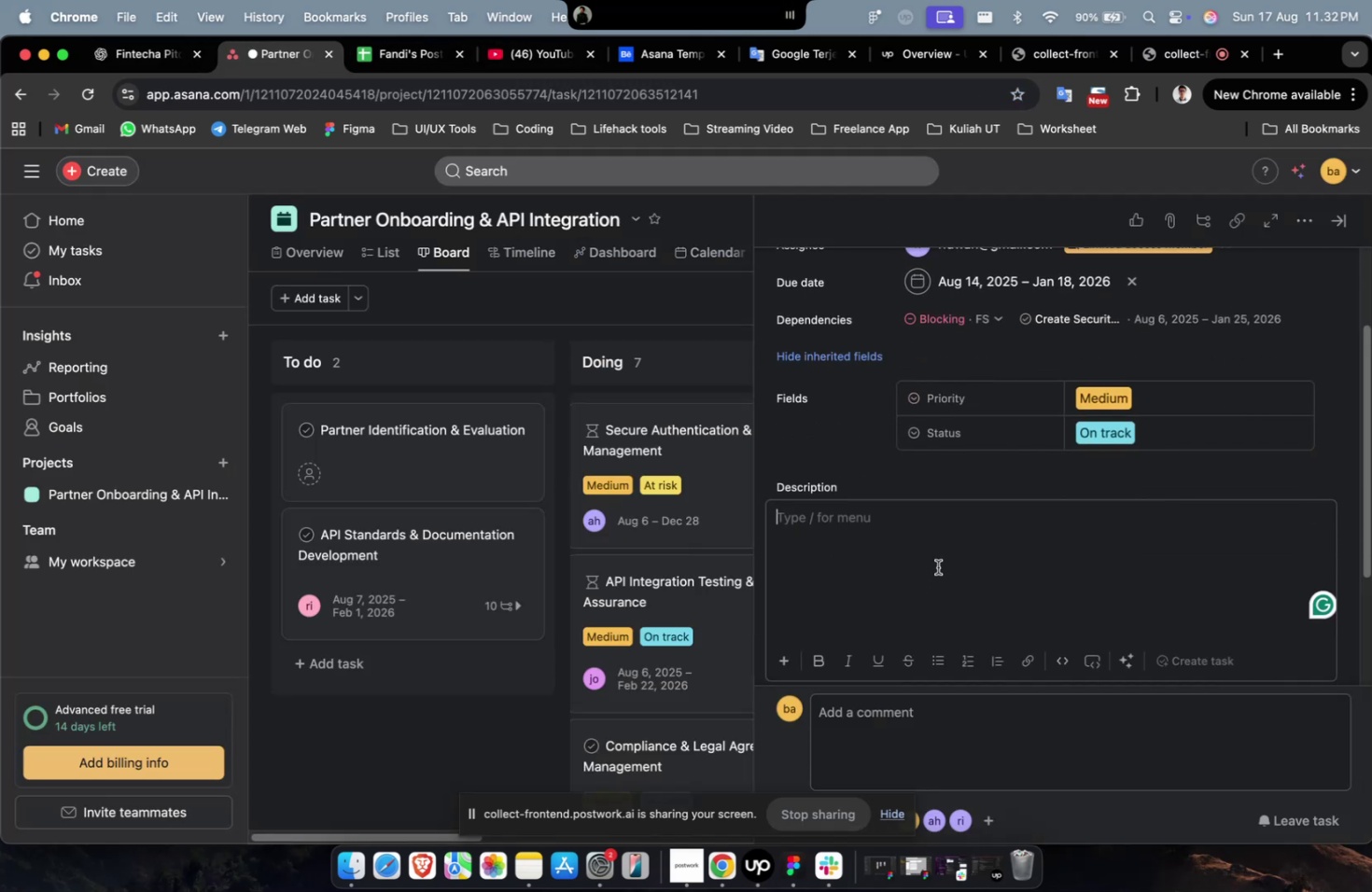 
key(Meta+CommandLeft)
 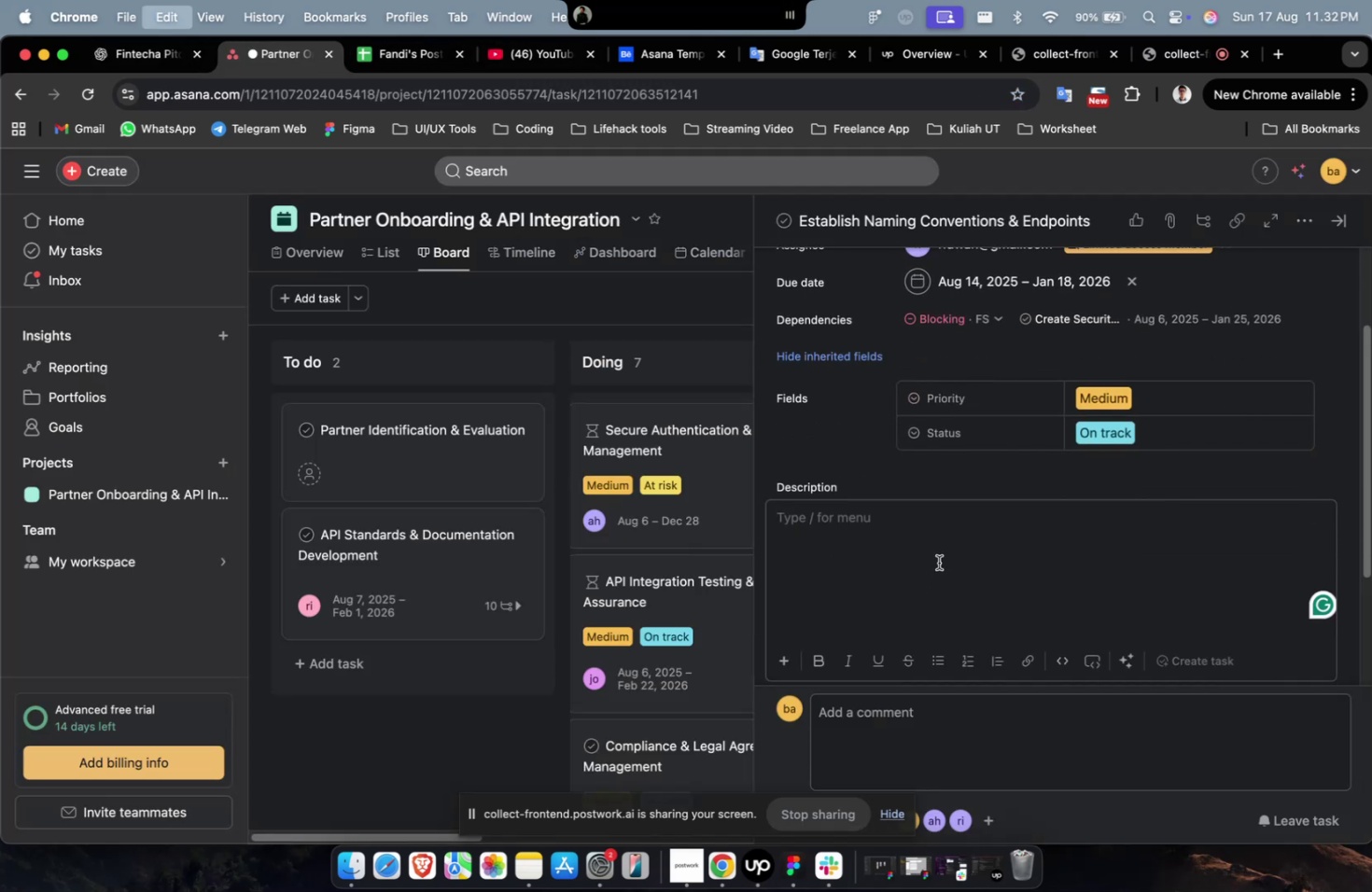 
key(Meta+V)
 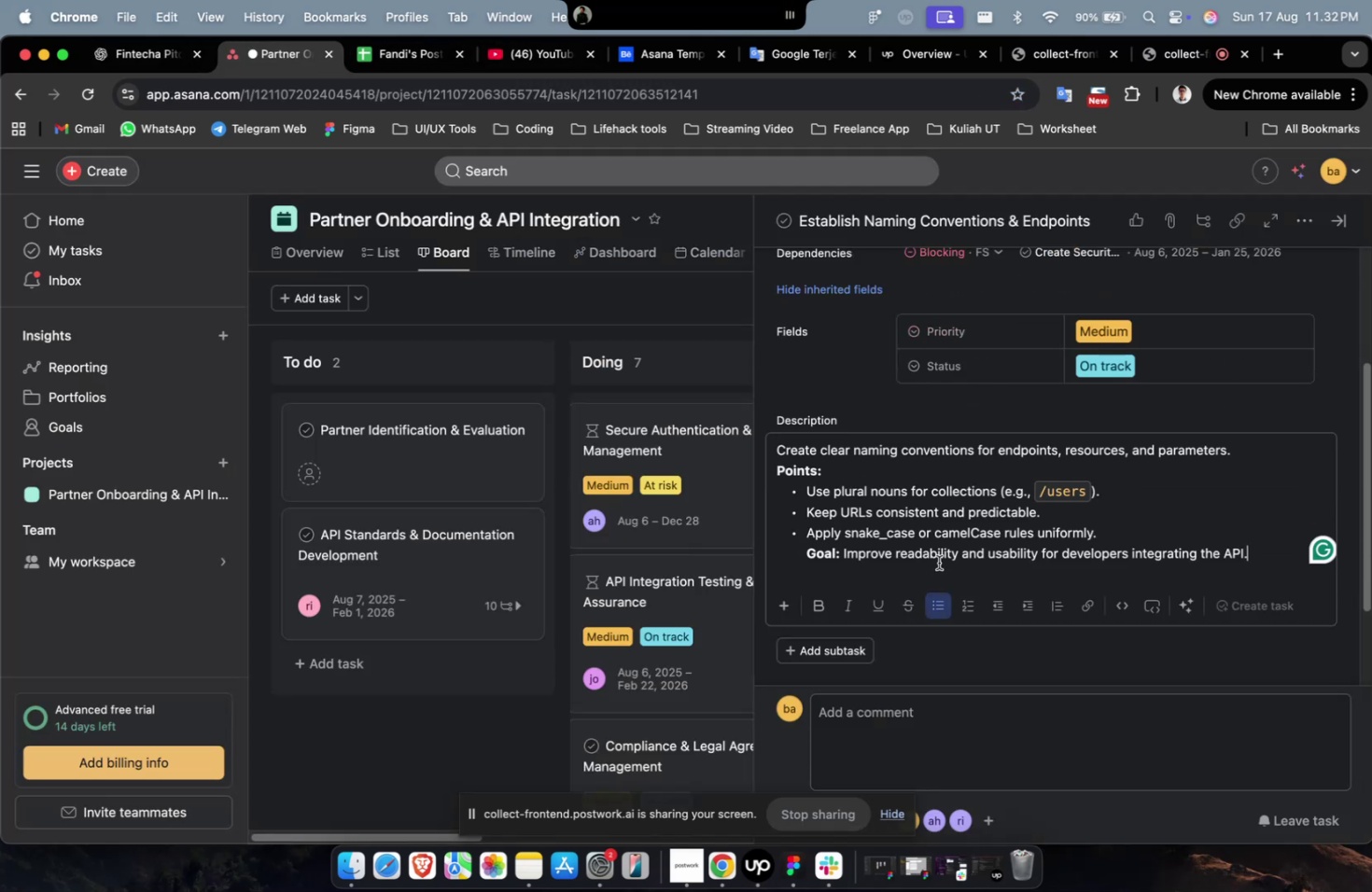 
scroll: coordinate [1094, 524], scroll_direction: down, amount: 40.0
 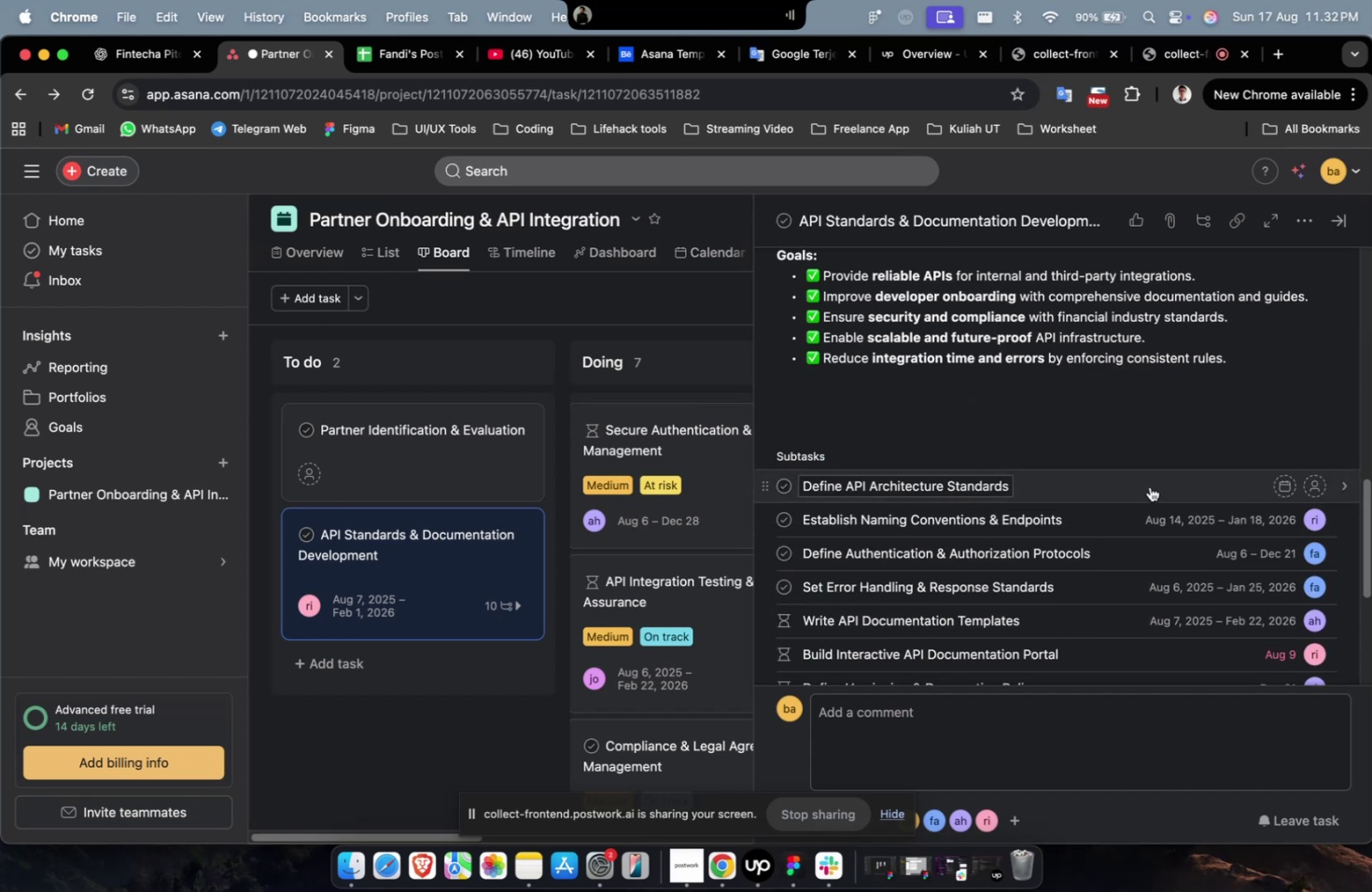 
left_click([1149, 486])
 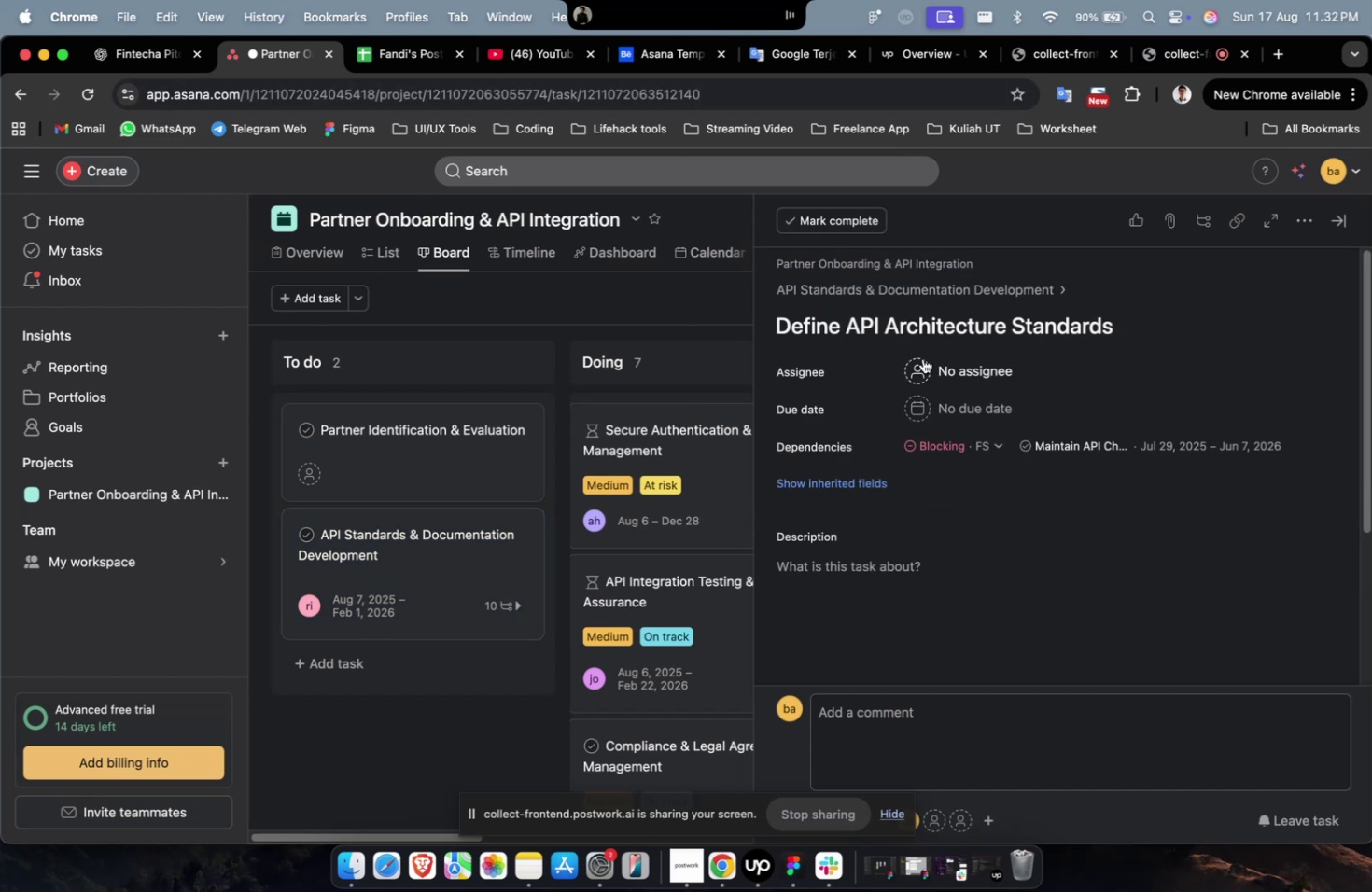 
left_click([948, 373])
 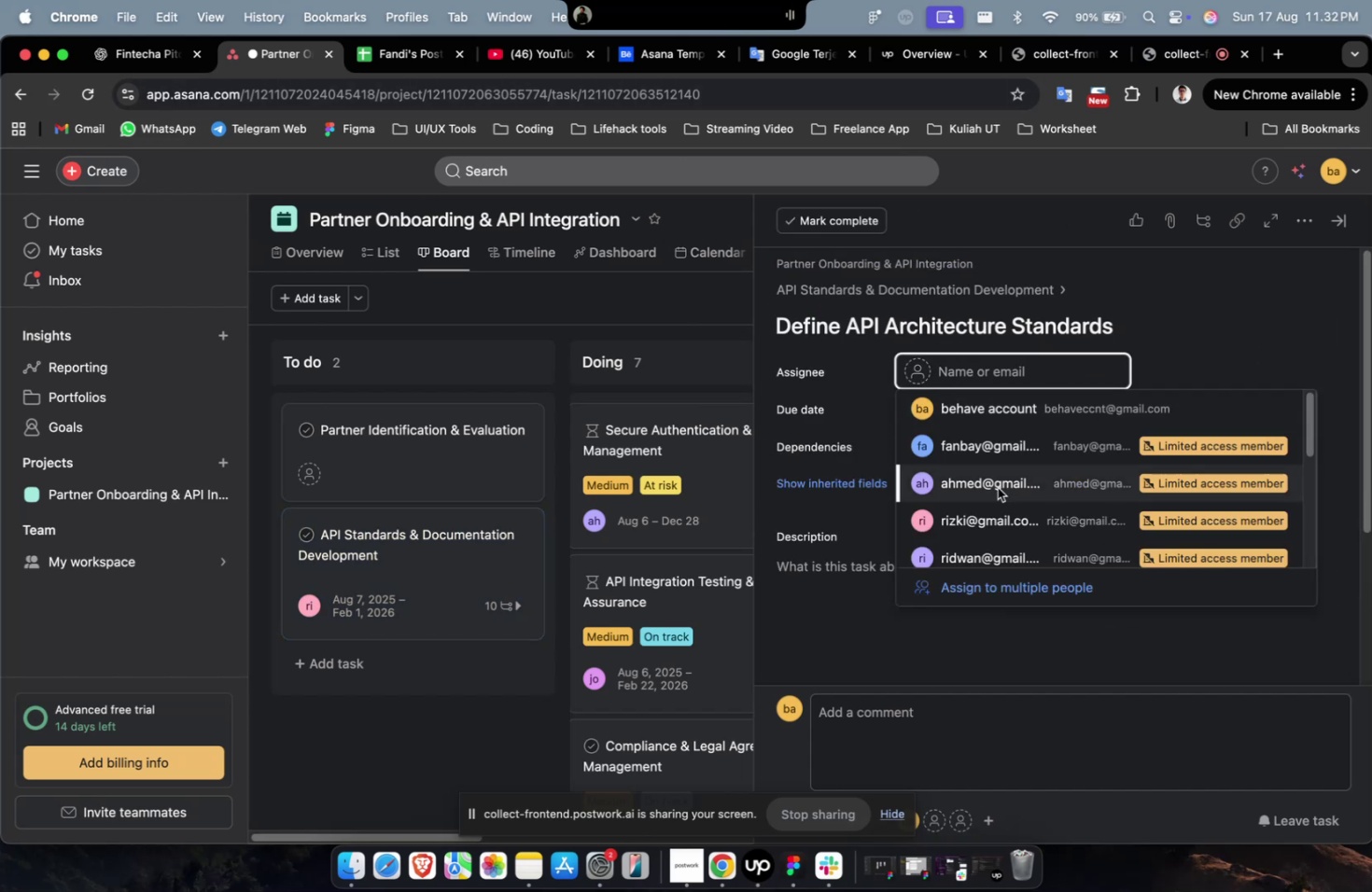 
double_click([997, 487])
 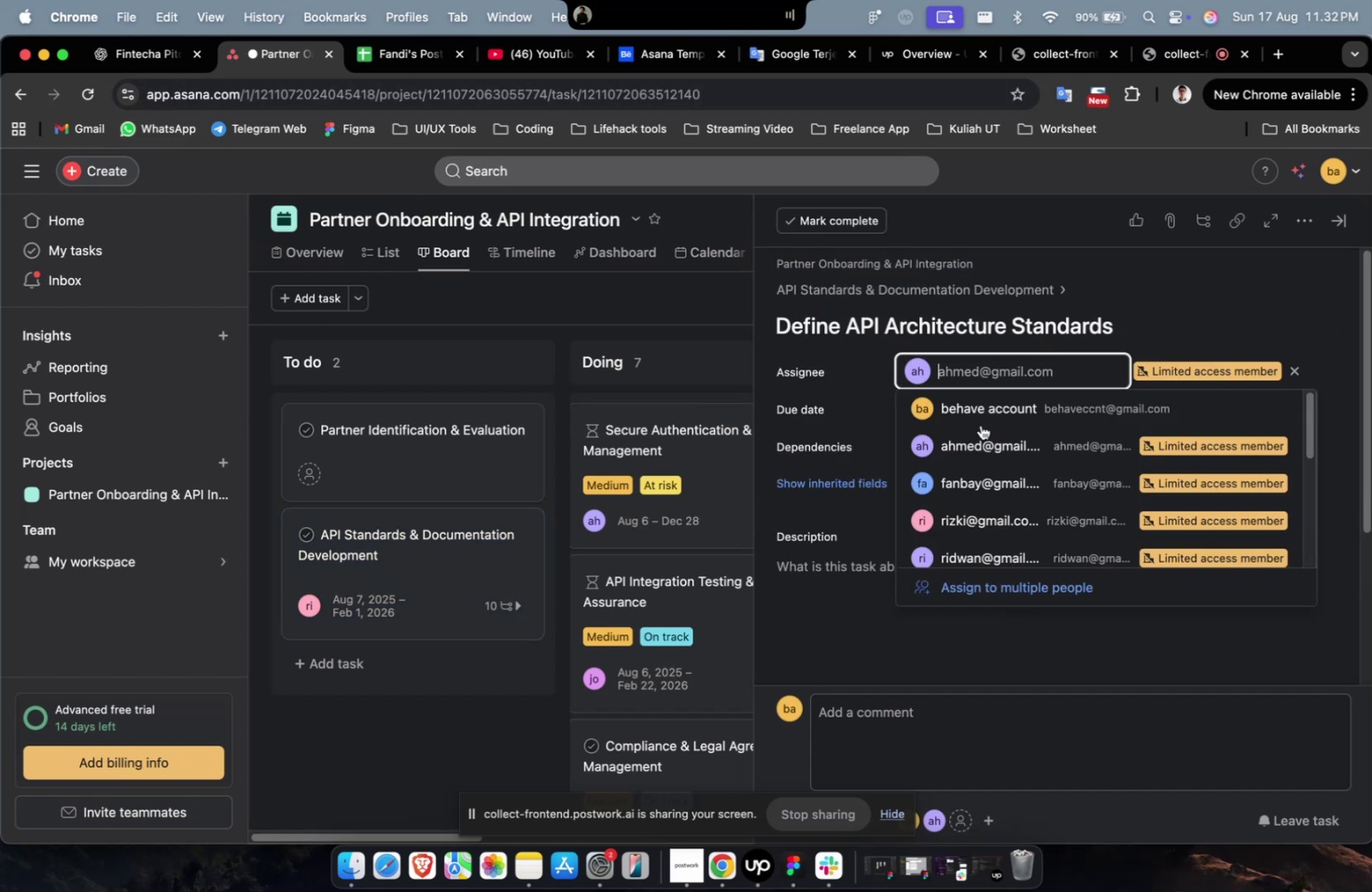 
scroll: coordinate [996, 493], scroll_direction: down, amount: 9.0
 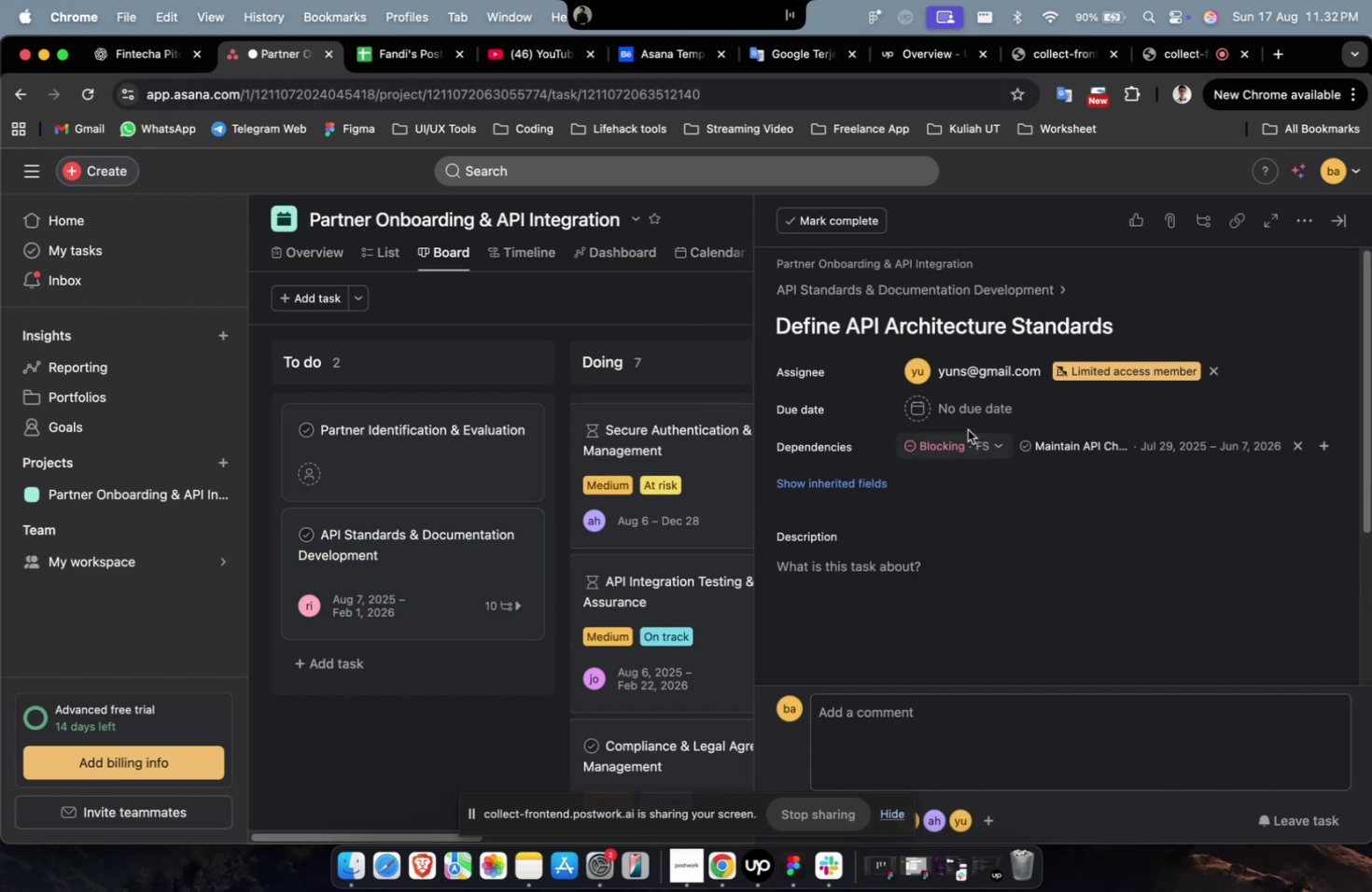 
double_click([965, 419])
 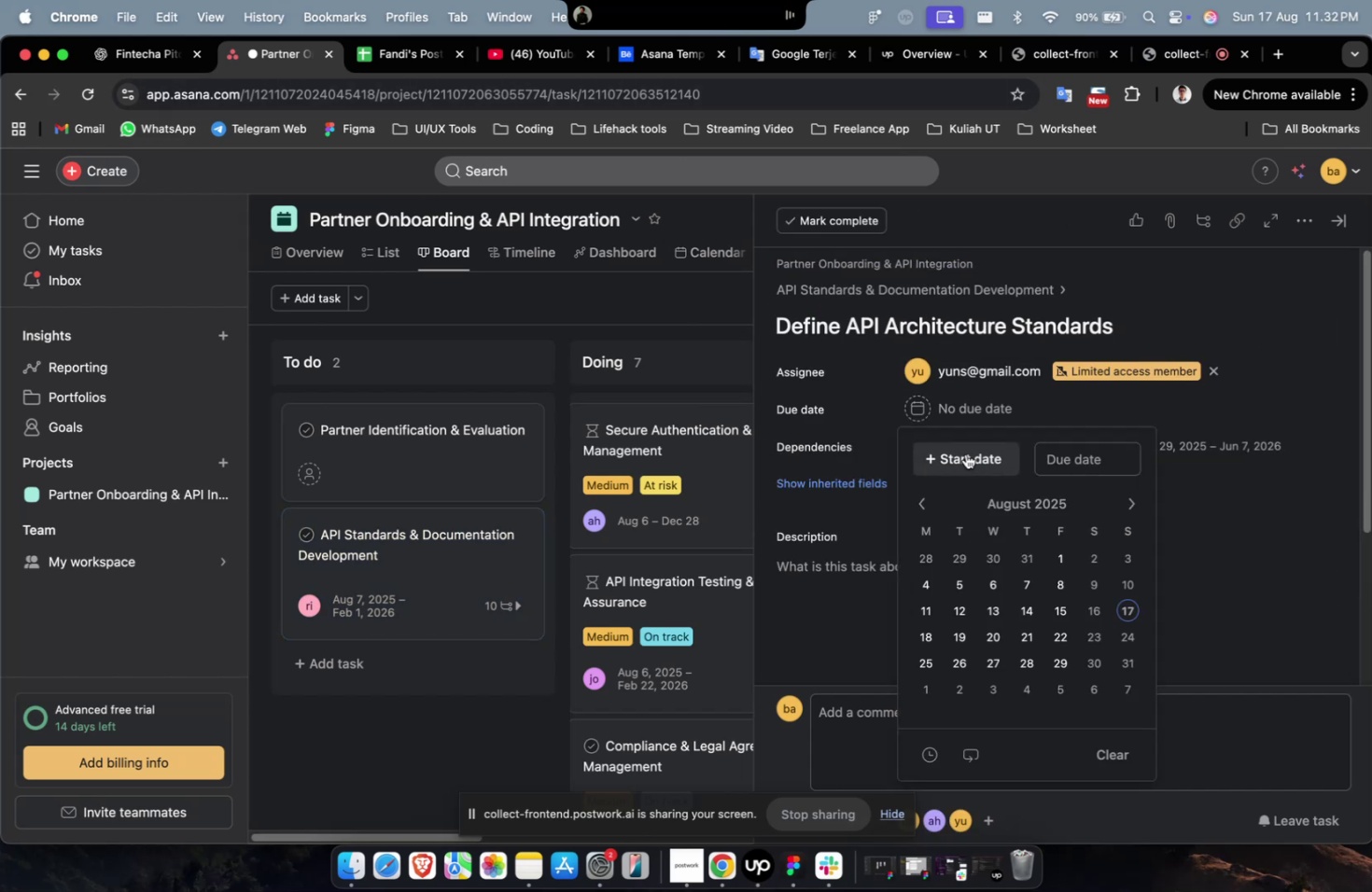 
triple_click([965, 453])
 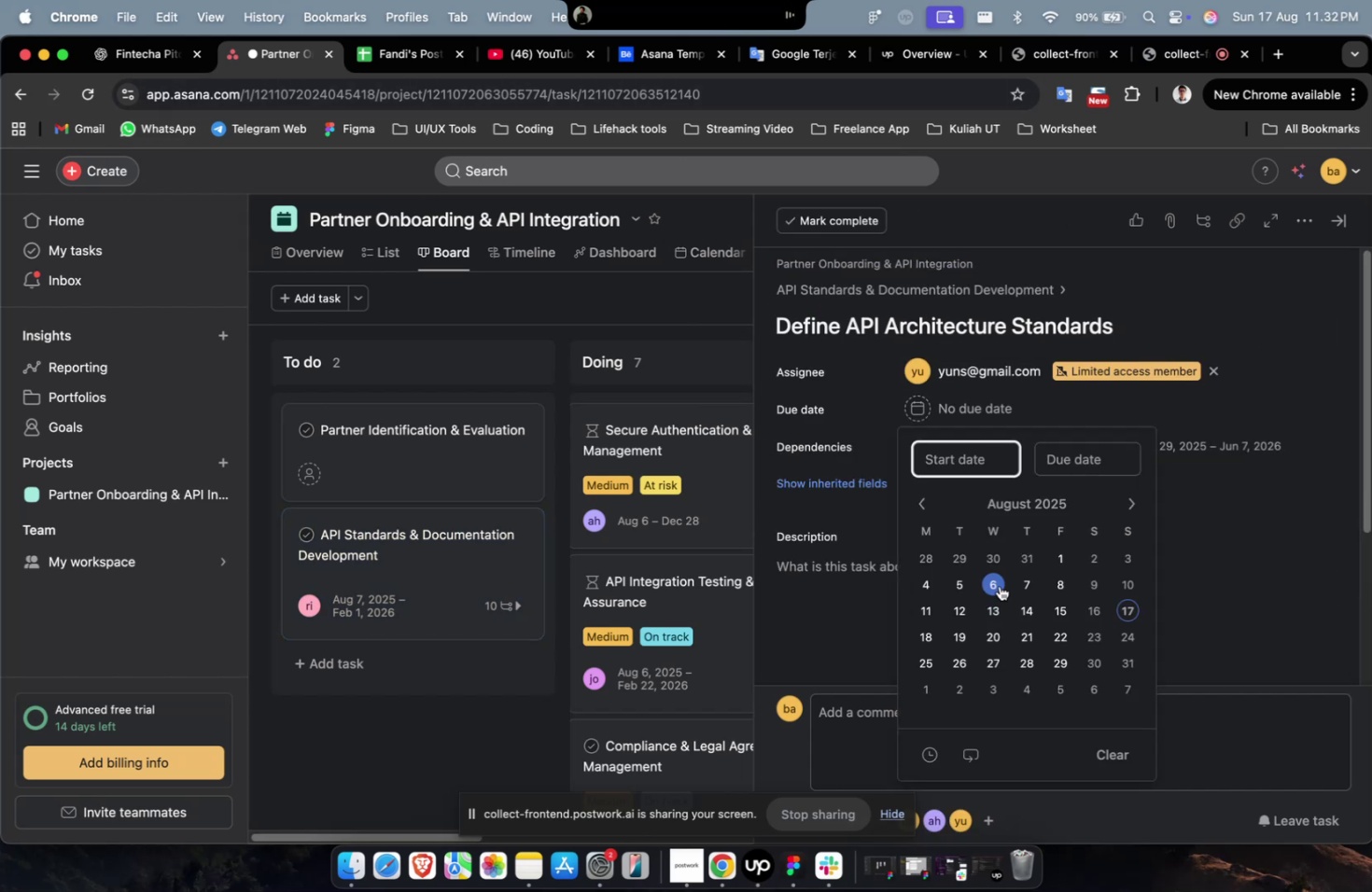 
triple_click([999, 585])
 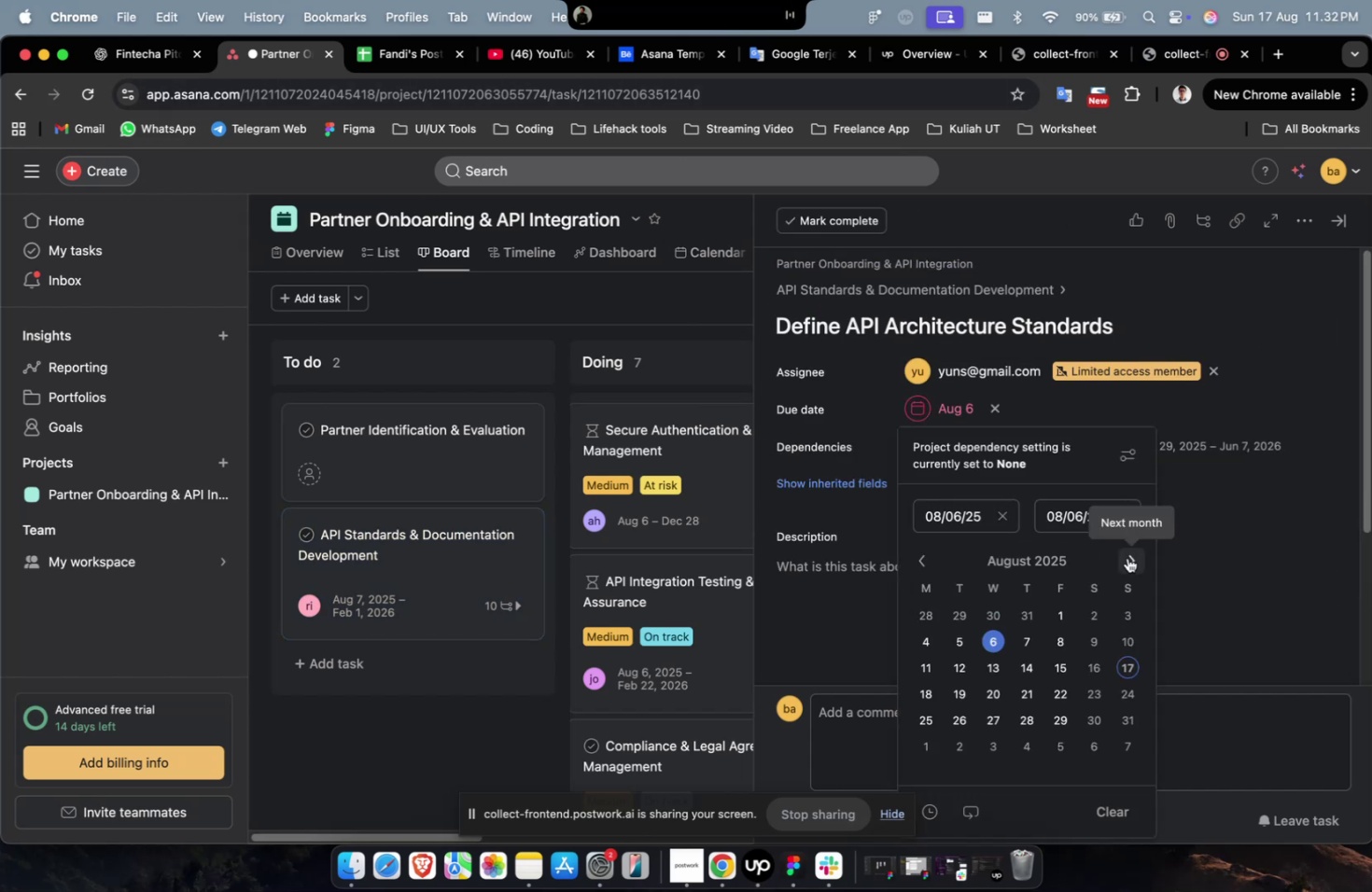 
triple_click([1127, 557])
 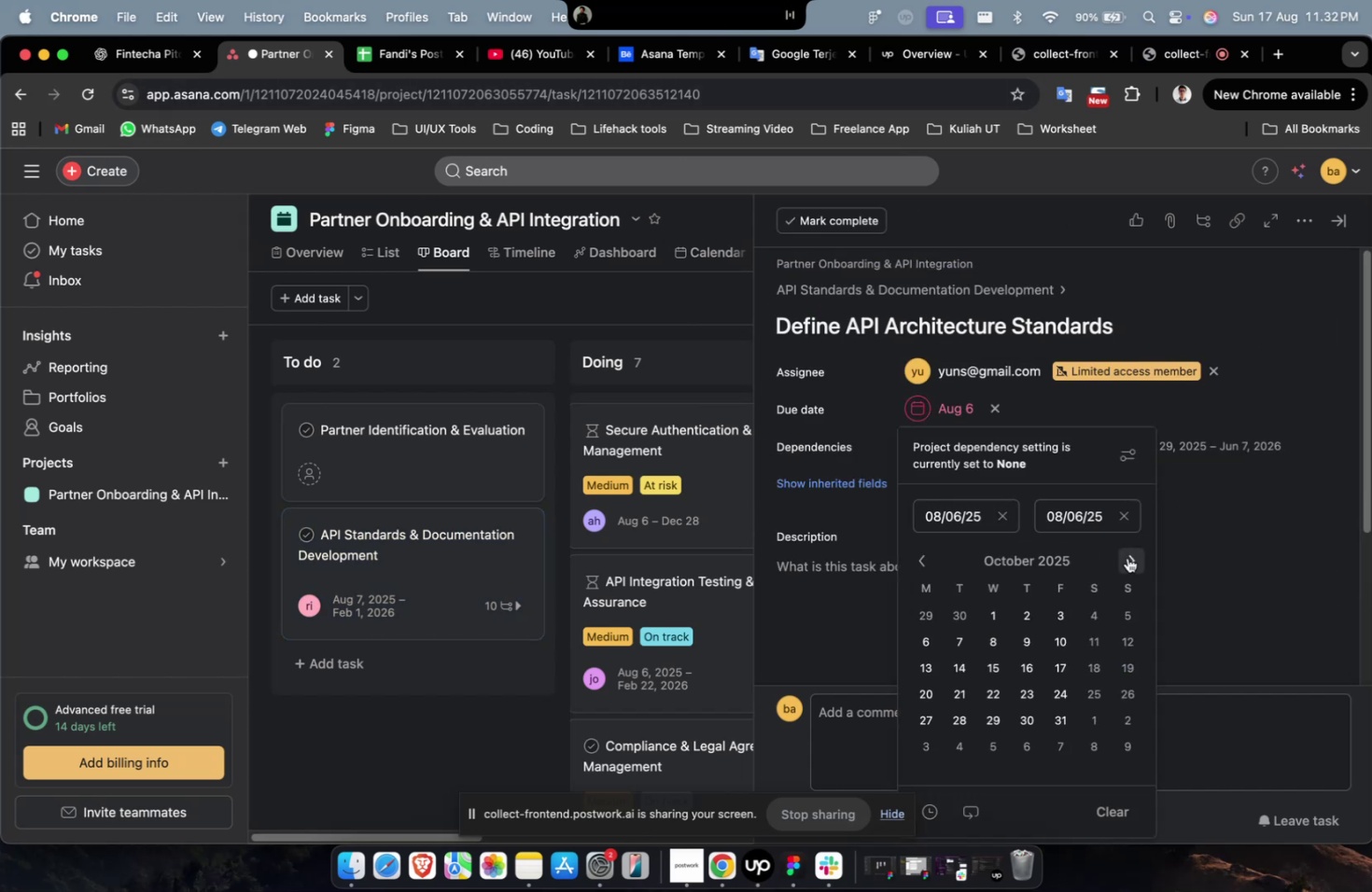 
triple_click([1127, 557])
 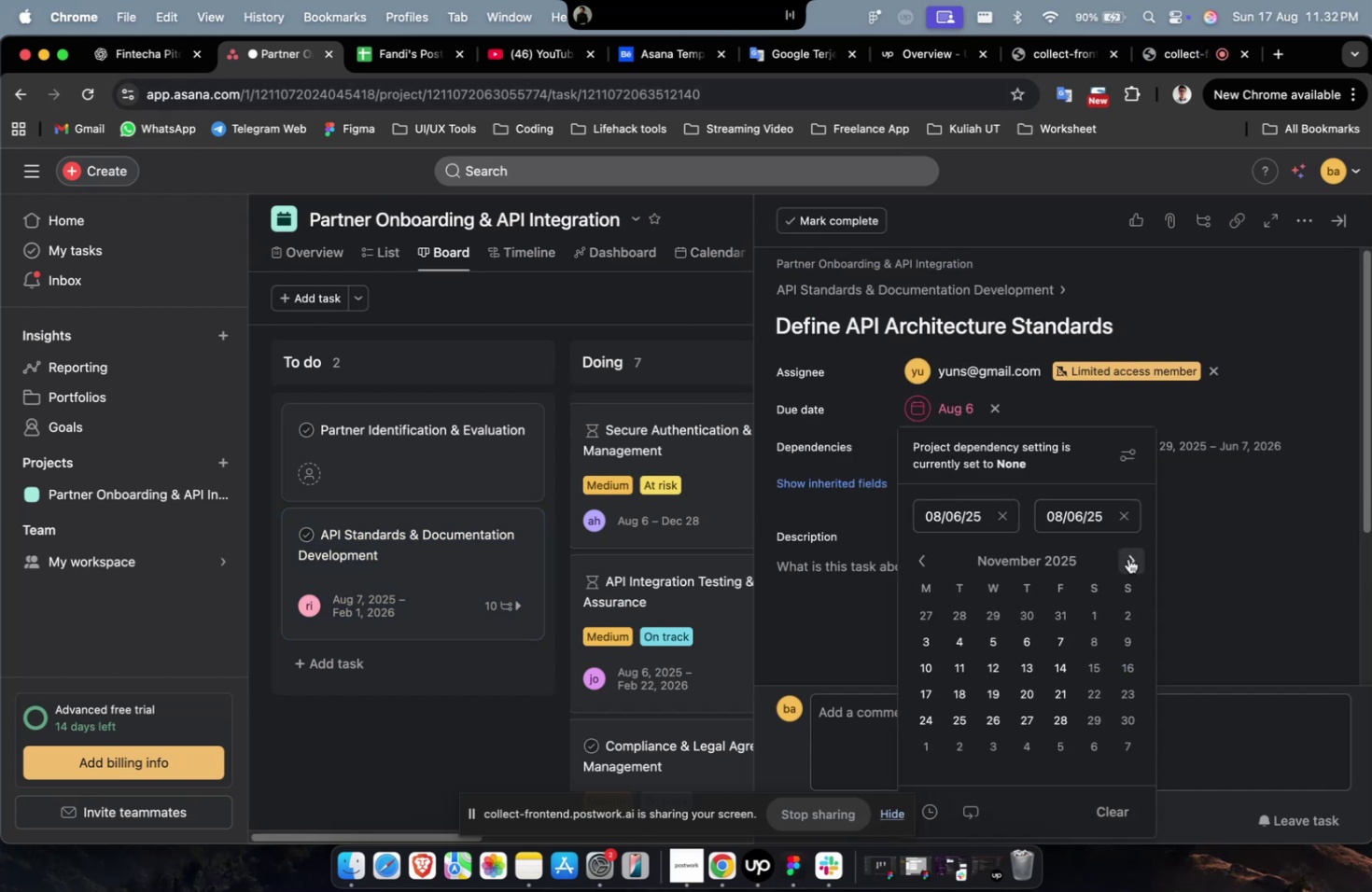 
triple_click([1127, 557])
 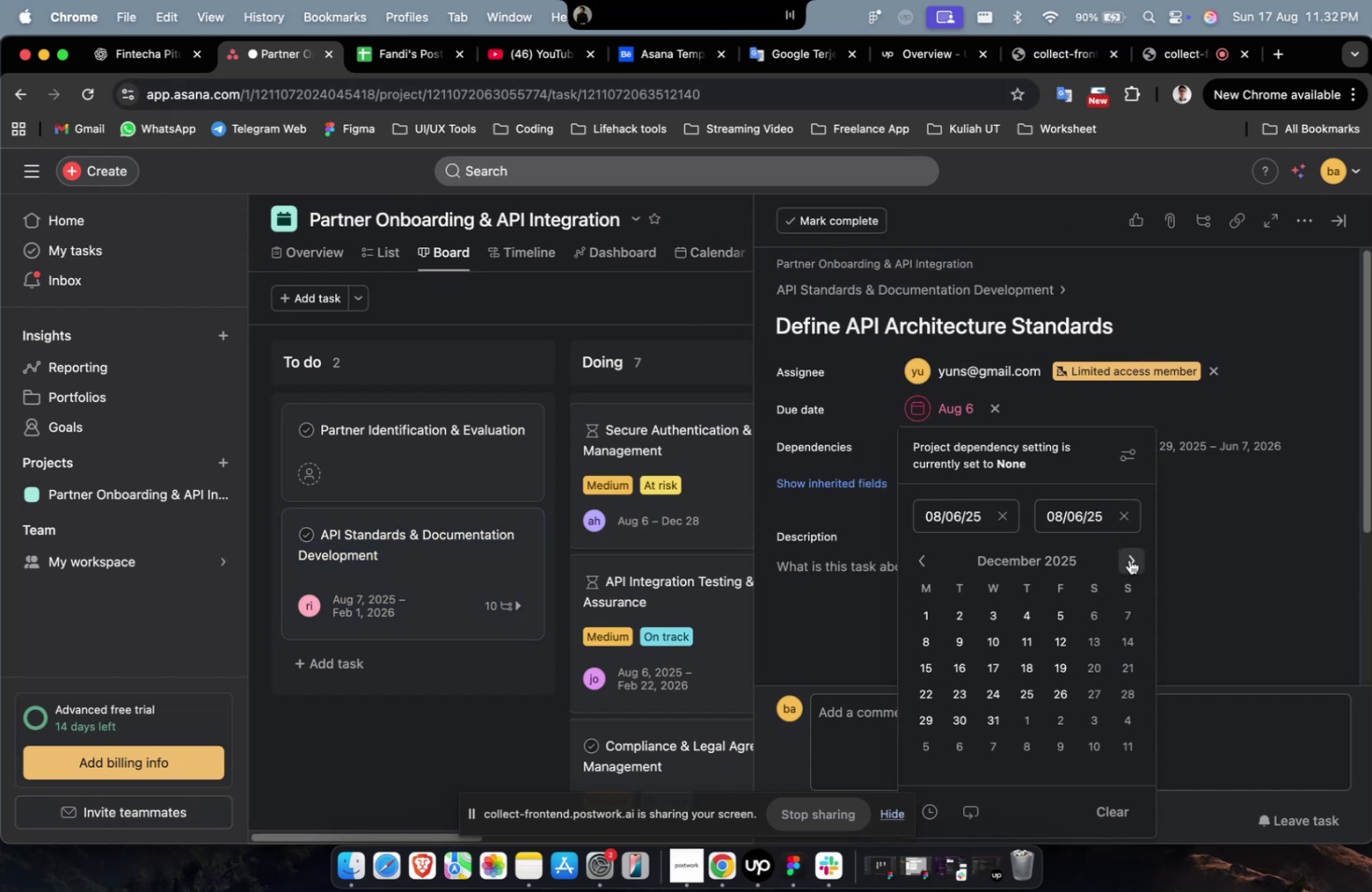 
triple_click([1128, 559])
 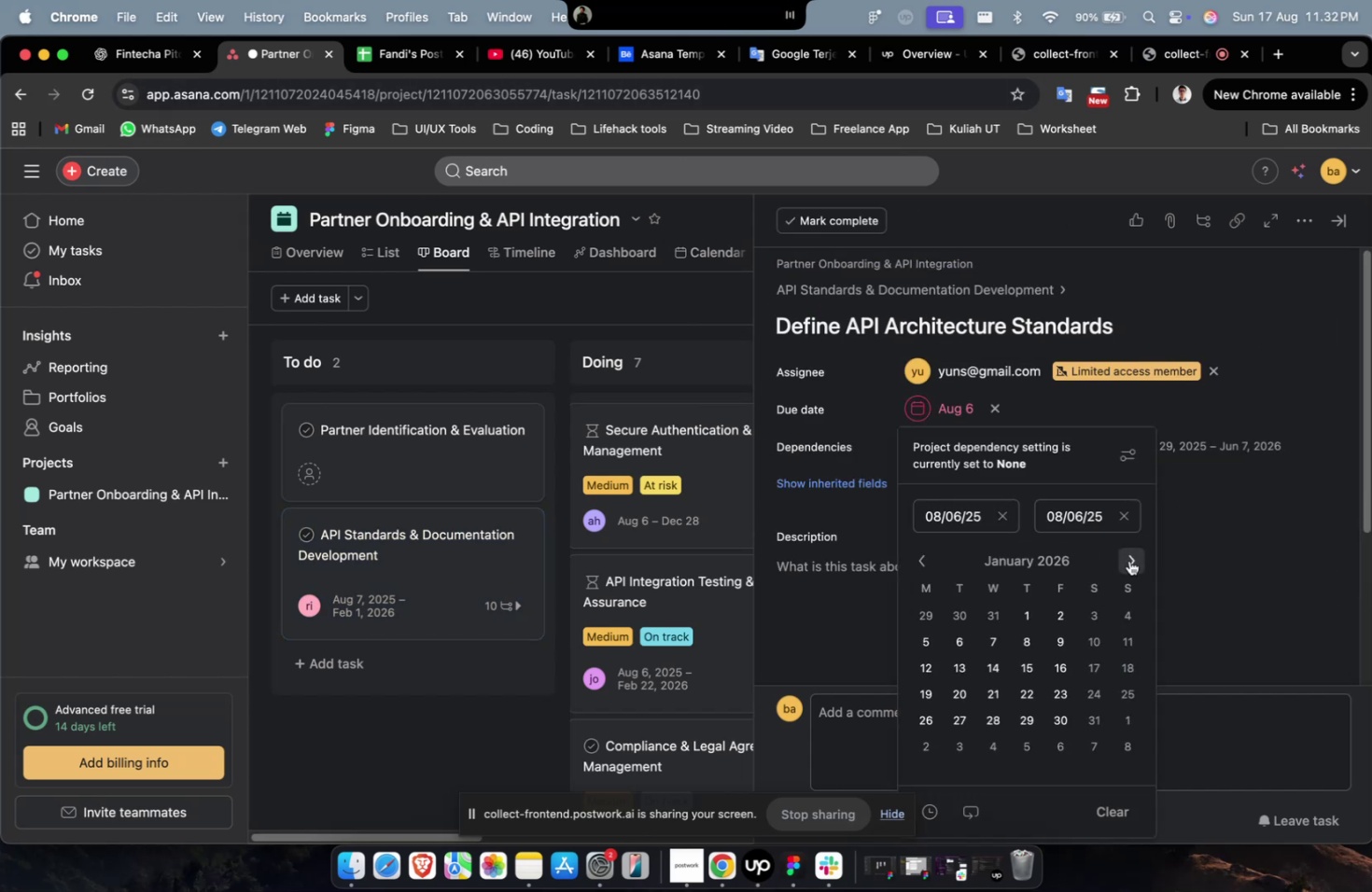 
triple_click([1128, 559])
 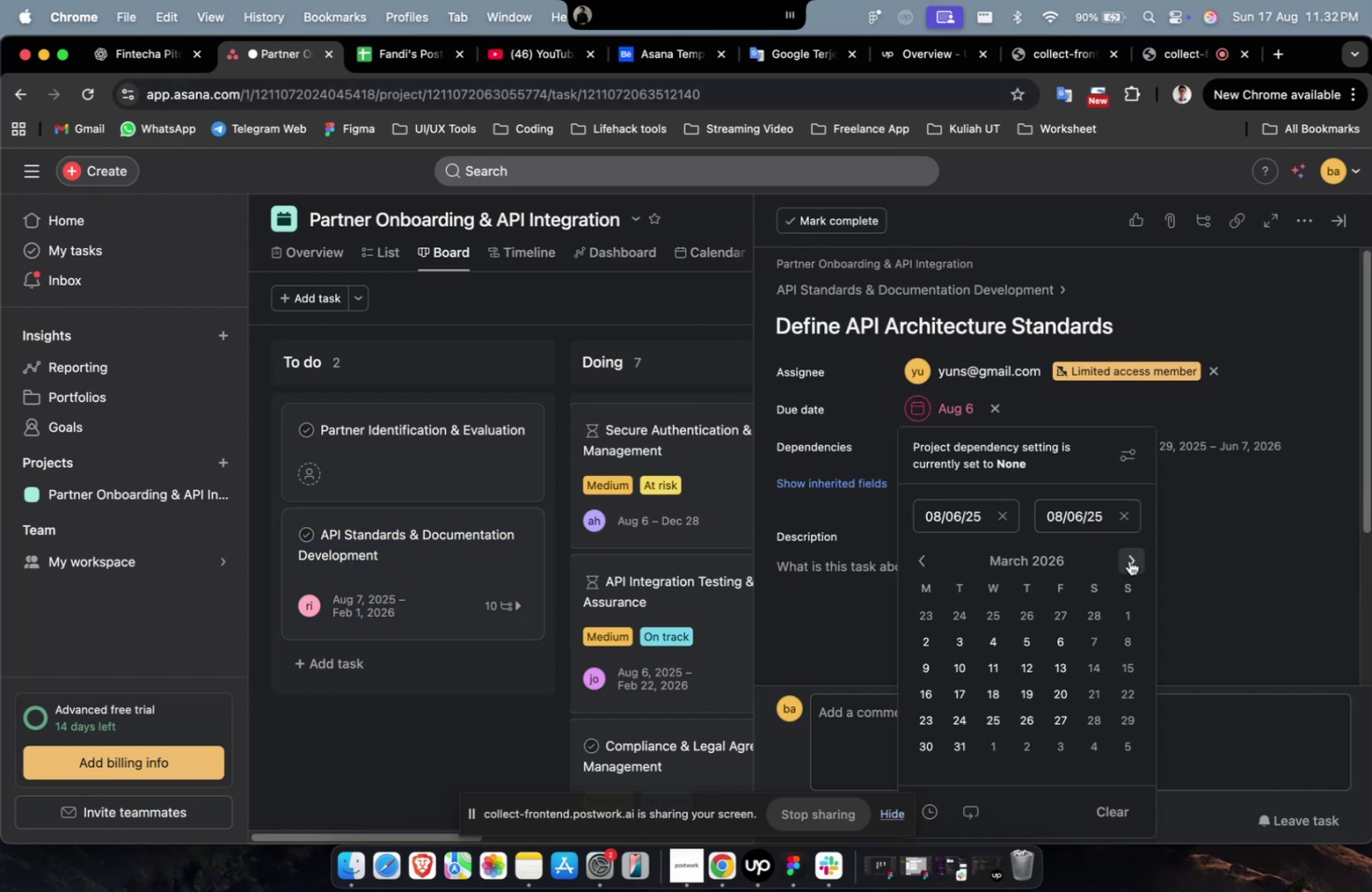 
triple_click([1128, 560])
 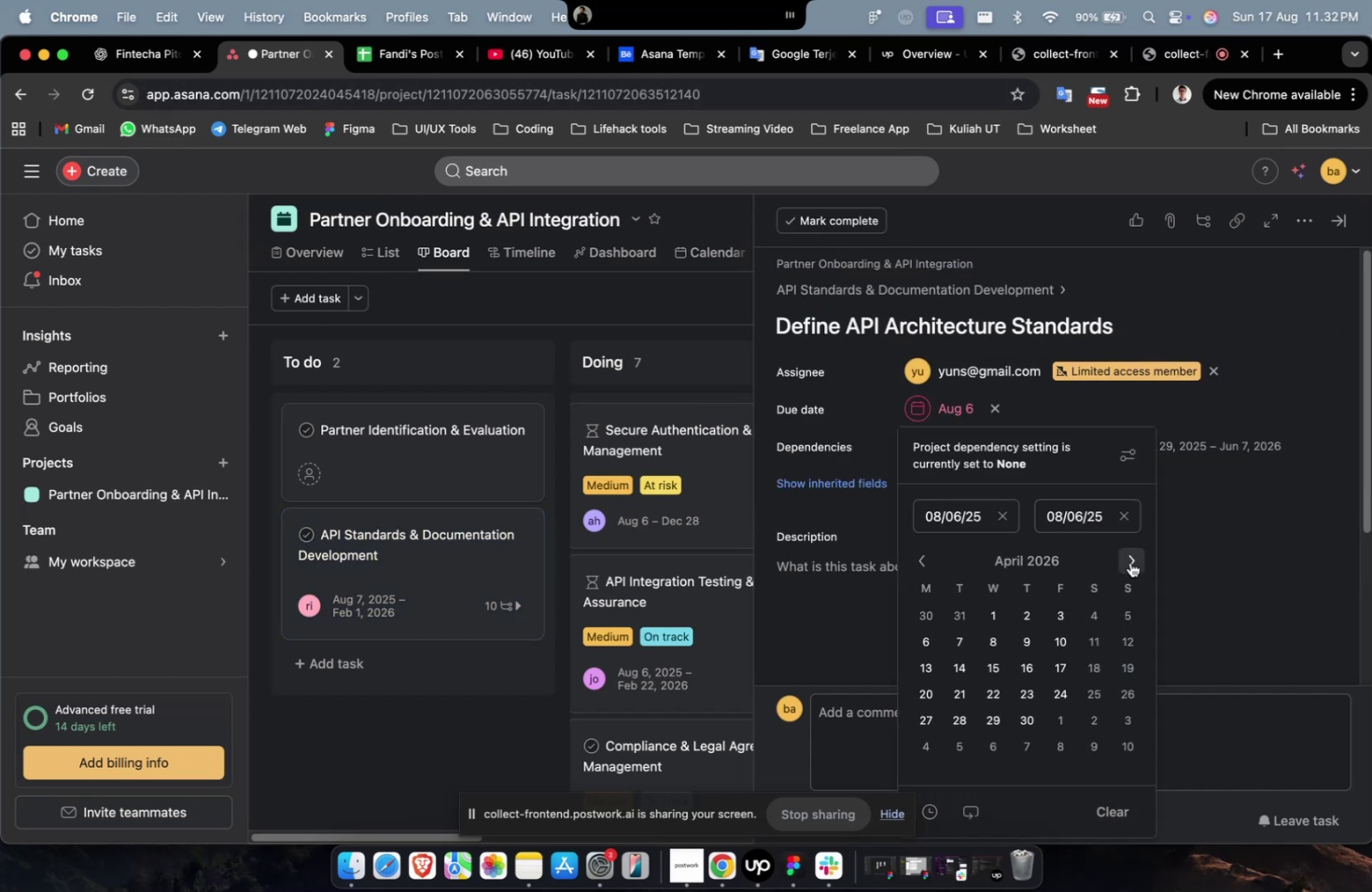 
triple_click([1128, 560])
 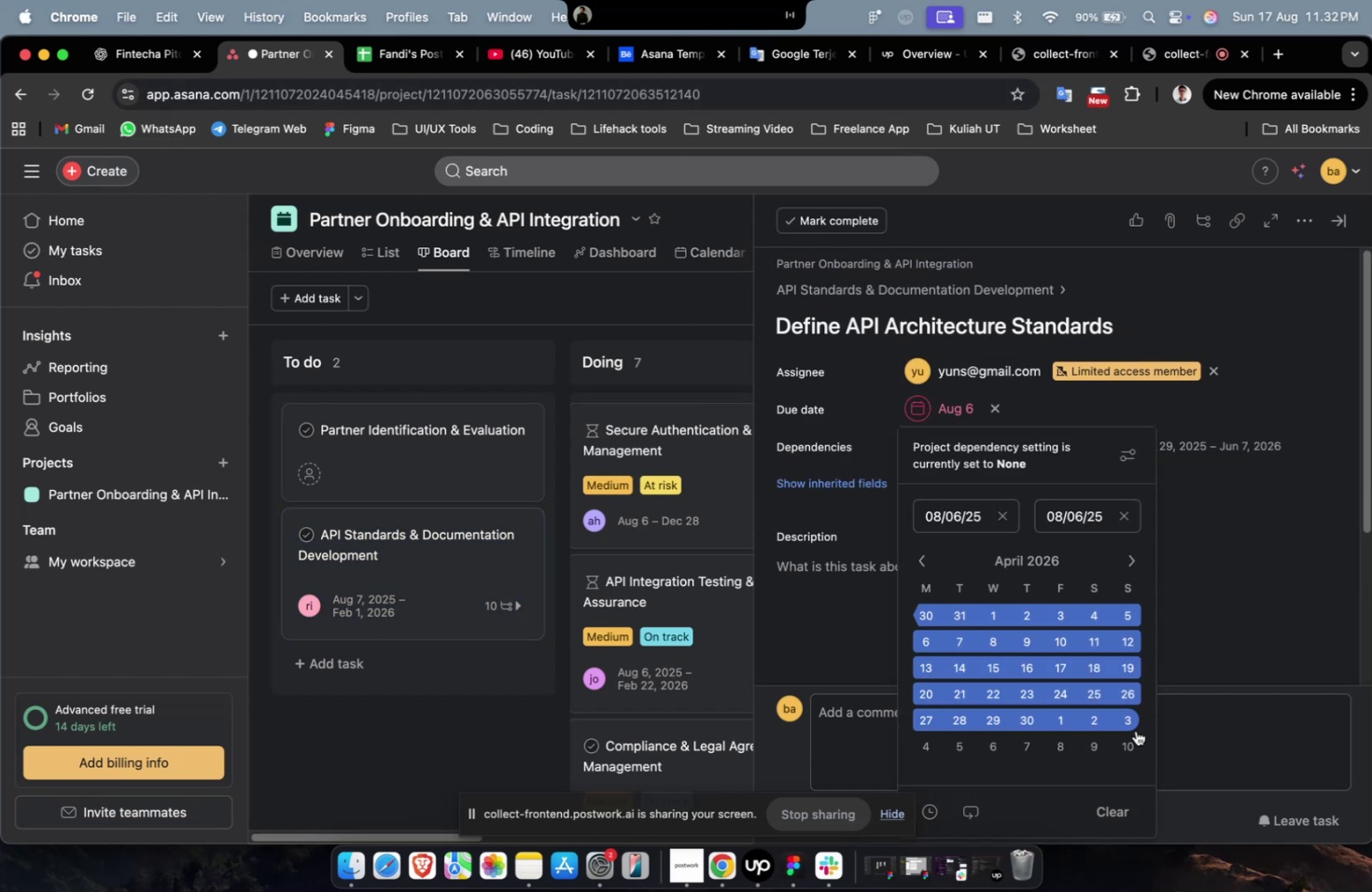 
left_click([1135, 730])
 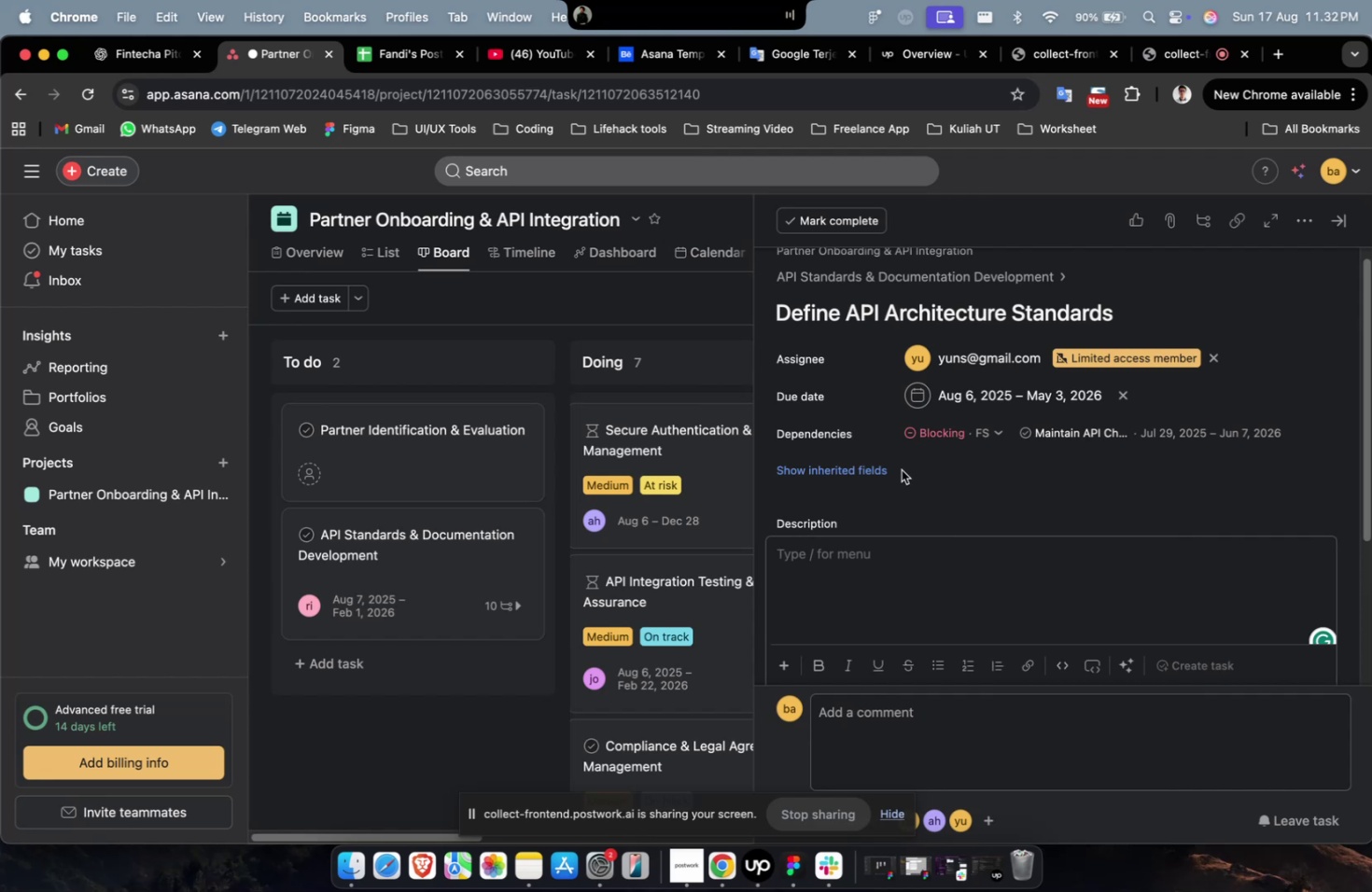 
triple_click([855, 463])
 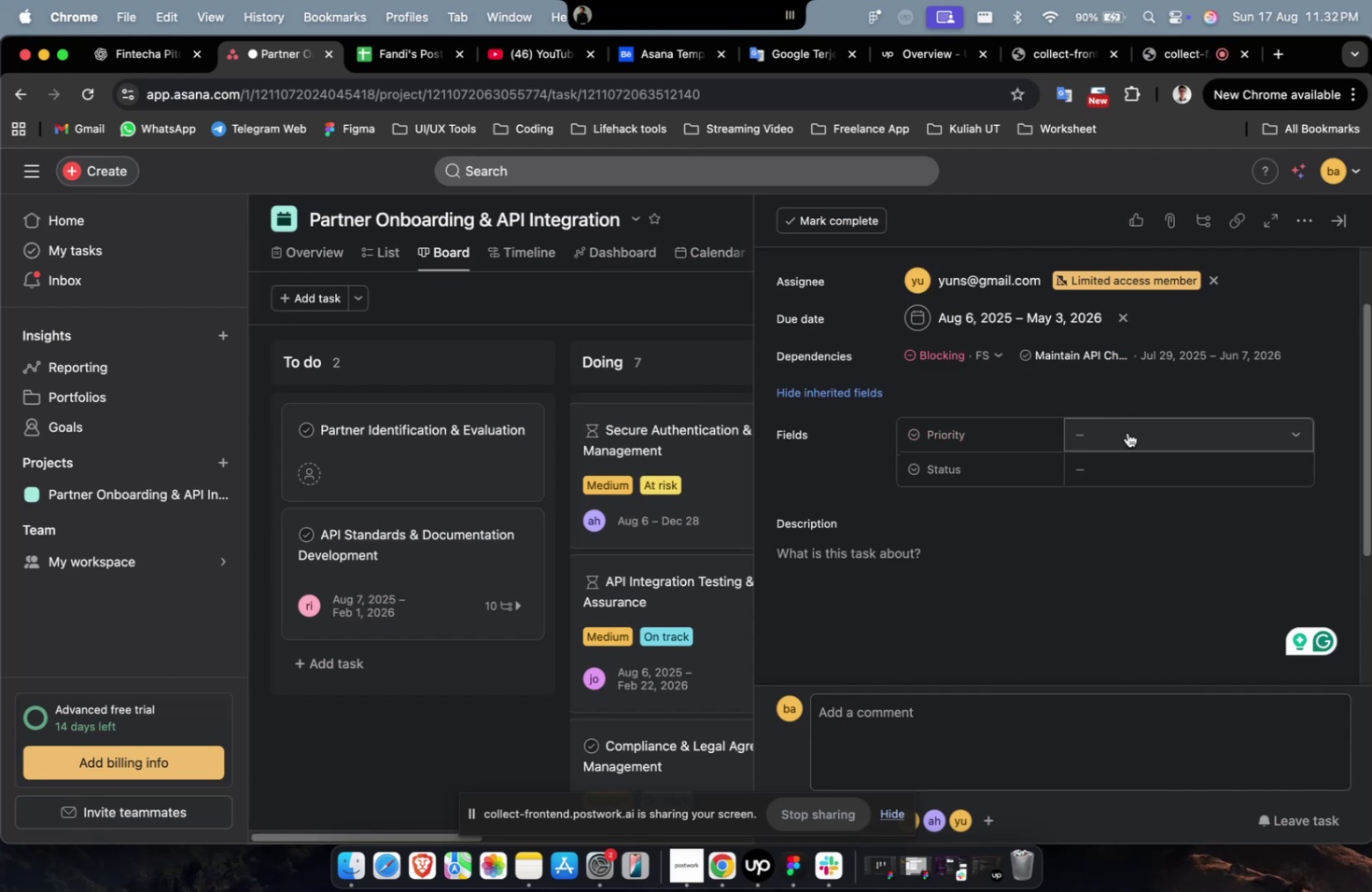 
triple_click([1127, 432])
 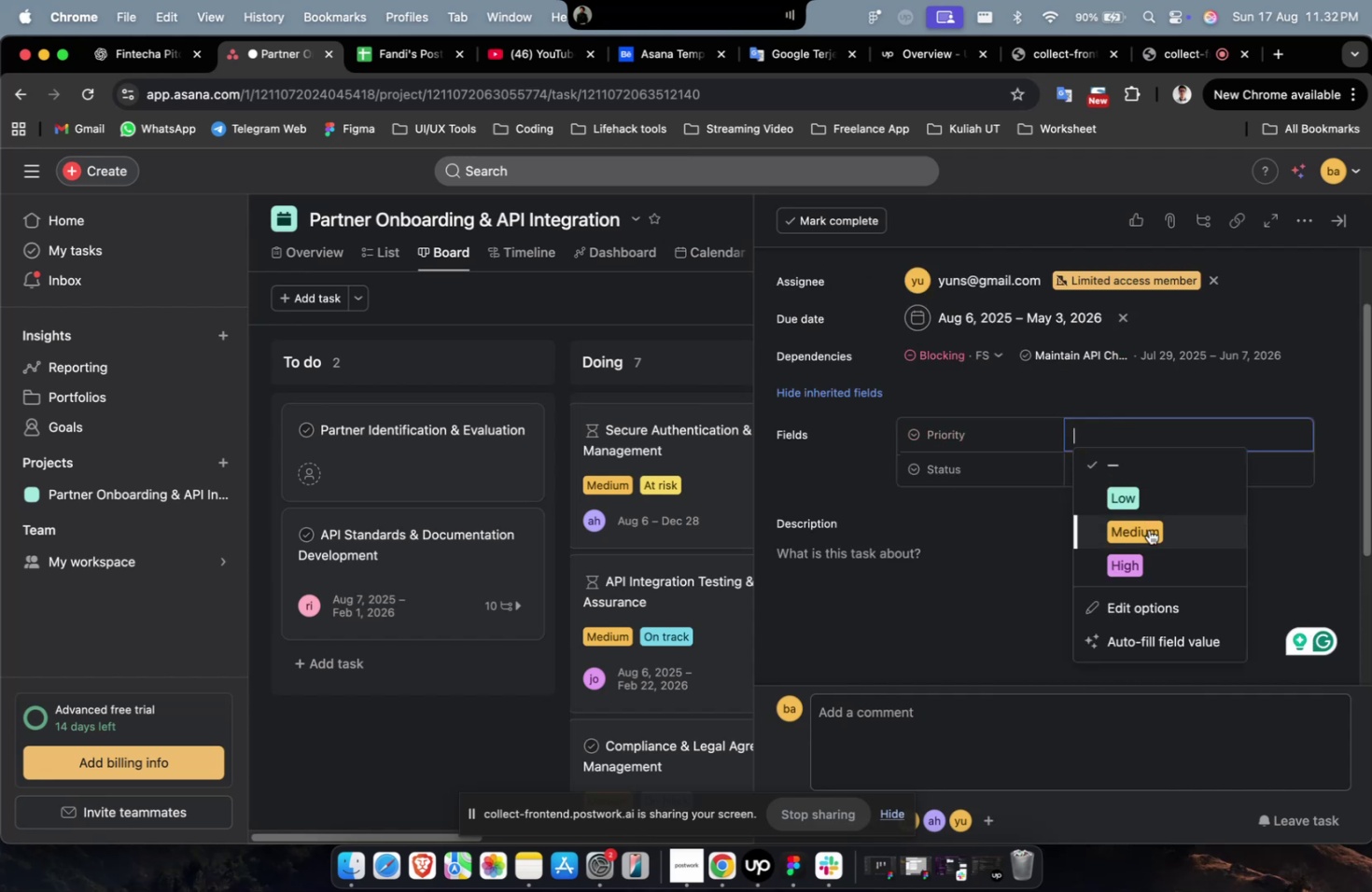 
triple_click([1148, 529])
 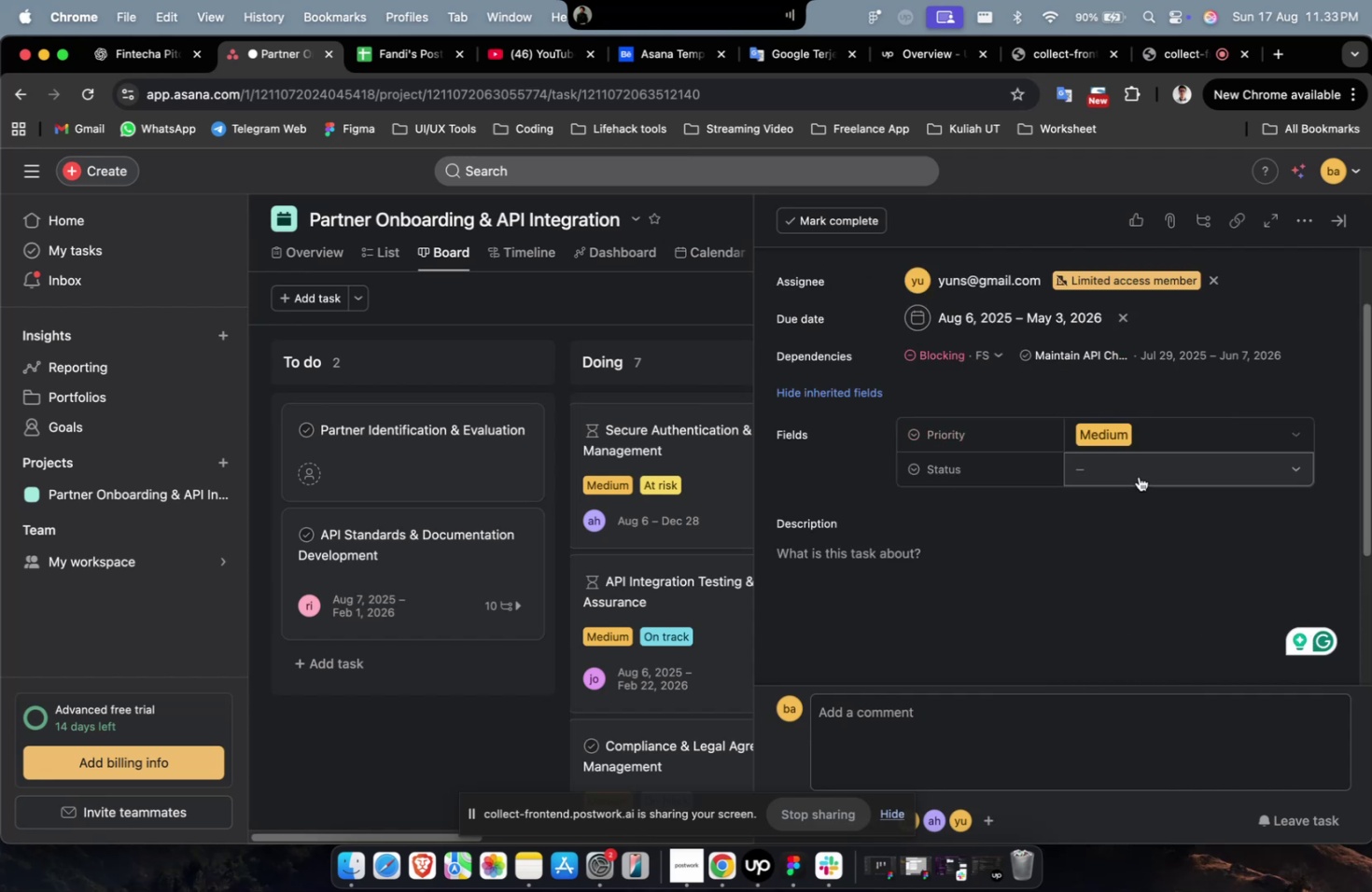 
triple_click([1138, 476])
 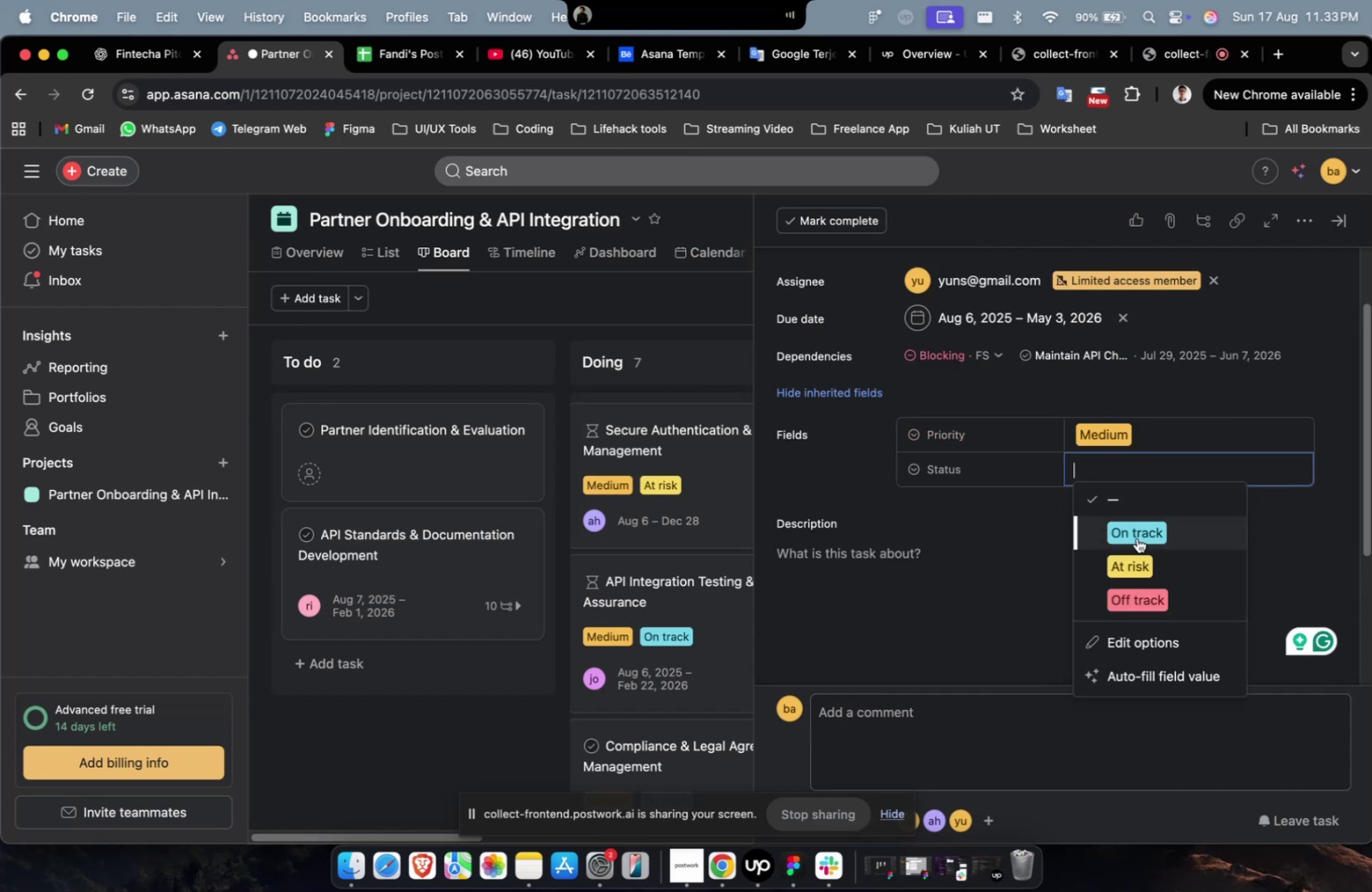 
triple_click([1136, 537])
 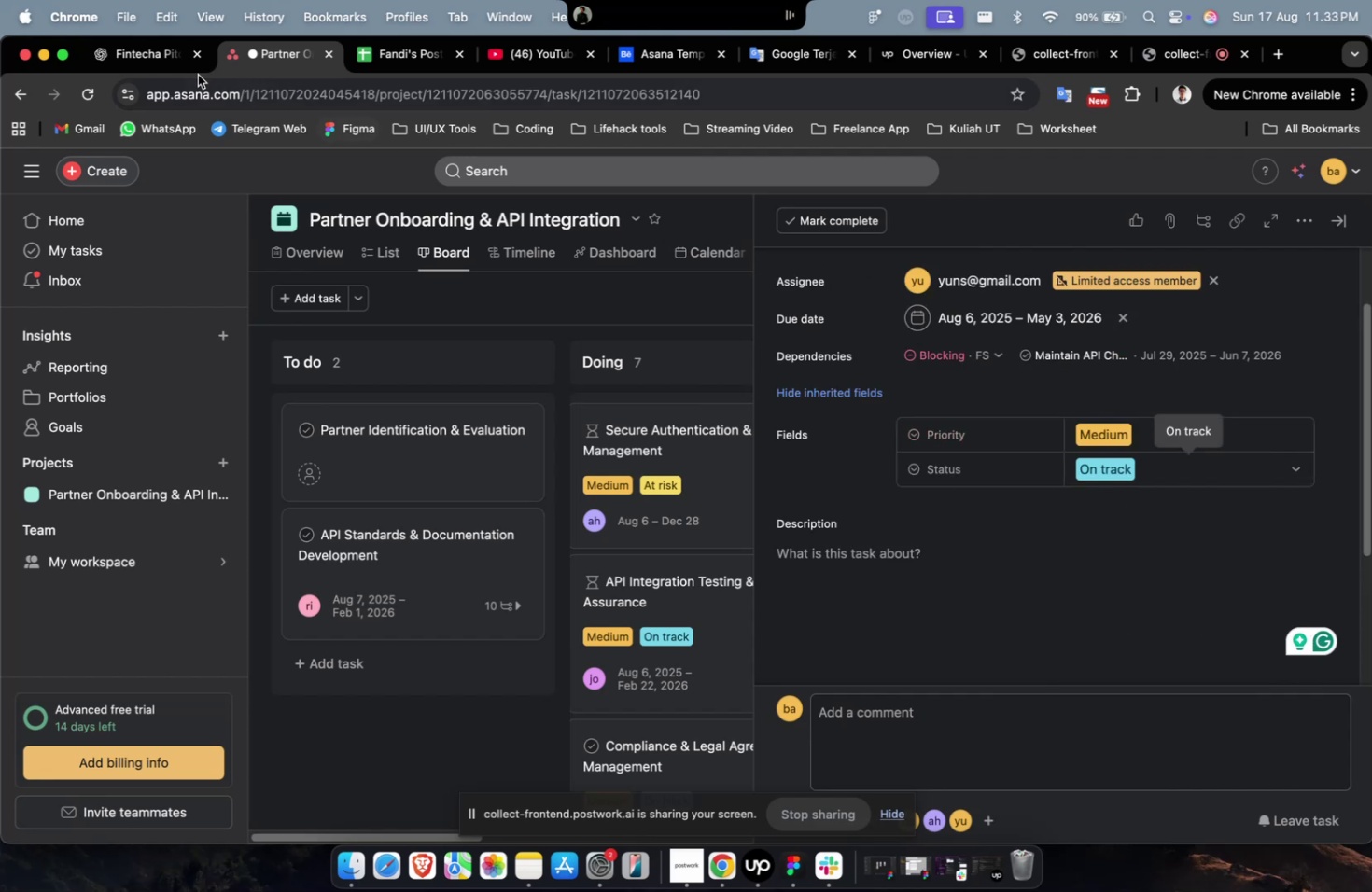 
left_click([147, 56])
 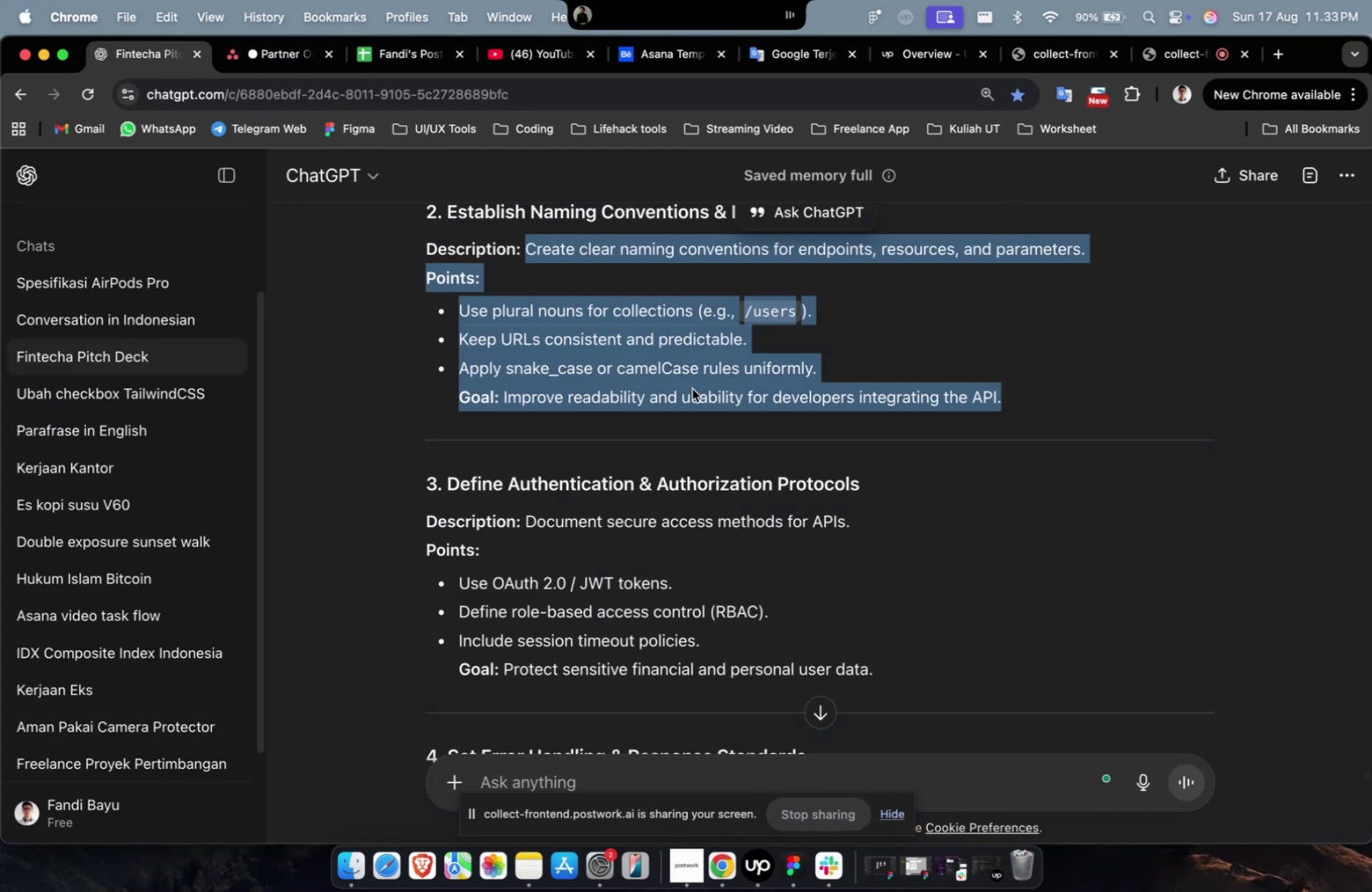 
scroll: coordinate [692, 388], scroll_direction: up, amount: 2.0
 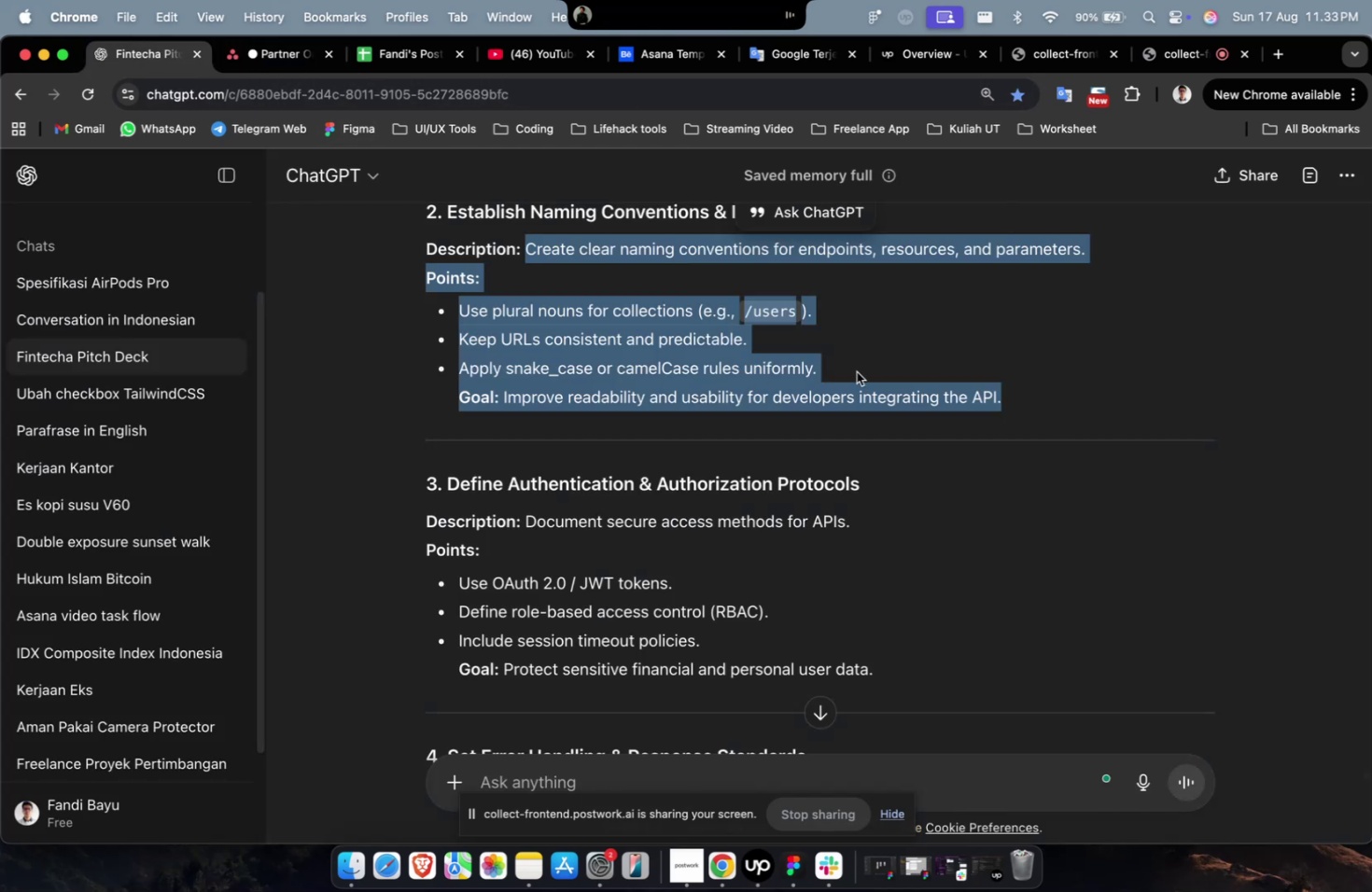 
left_click([856, 371])
 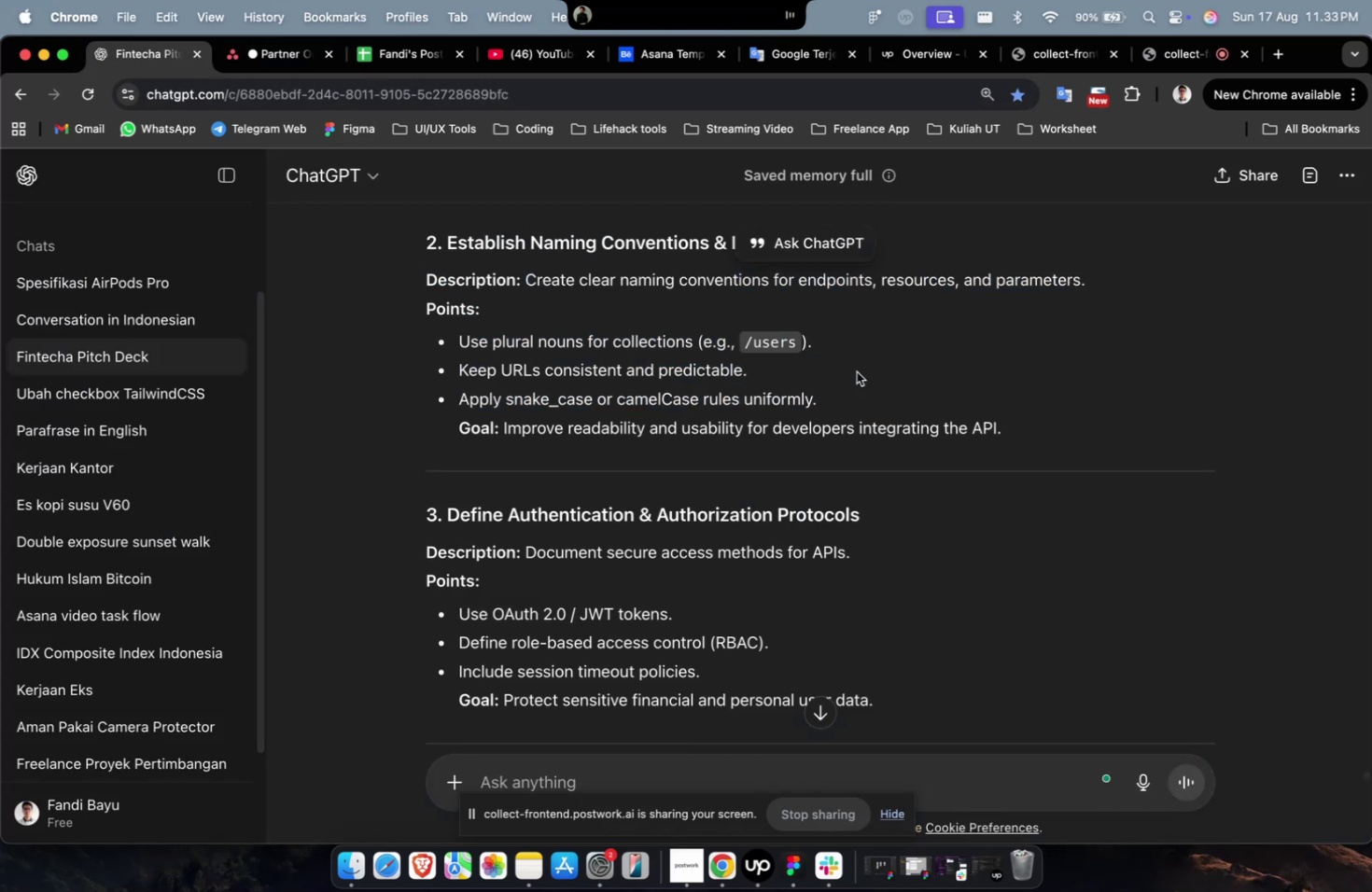 
scroll: coordinate [928, 397], scroll_direction: up, amount: 14.0
 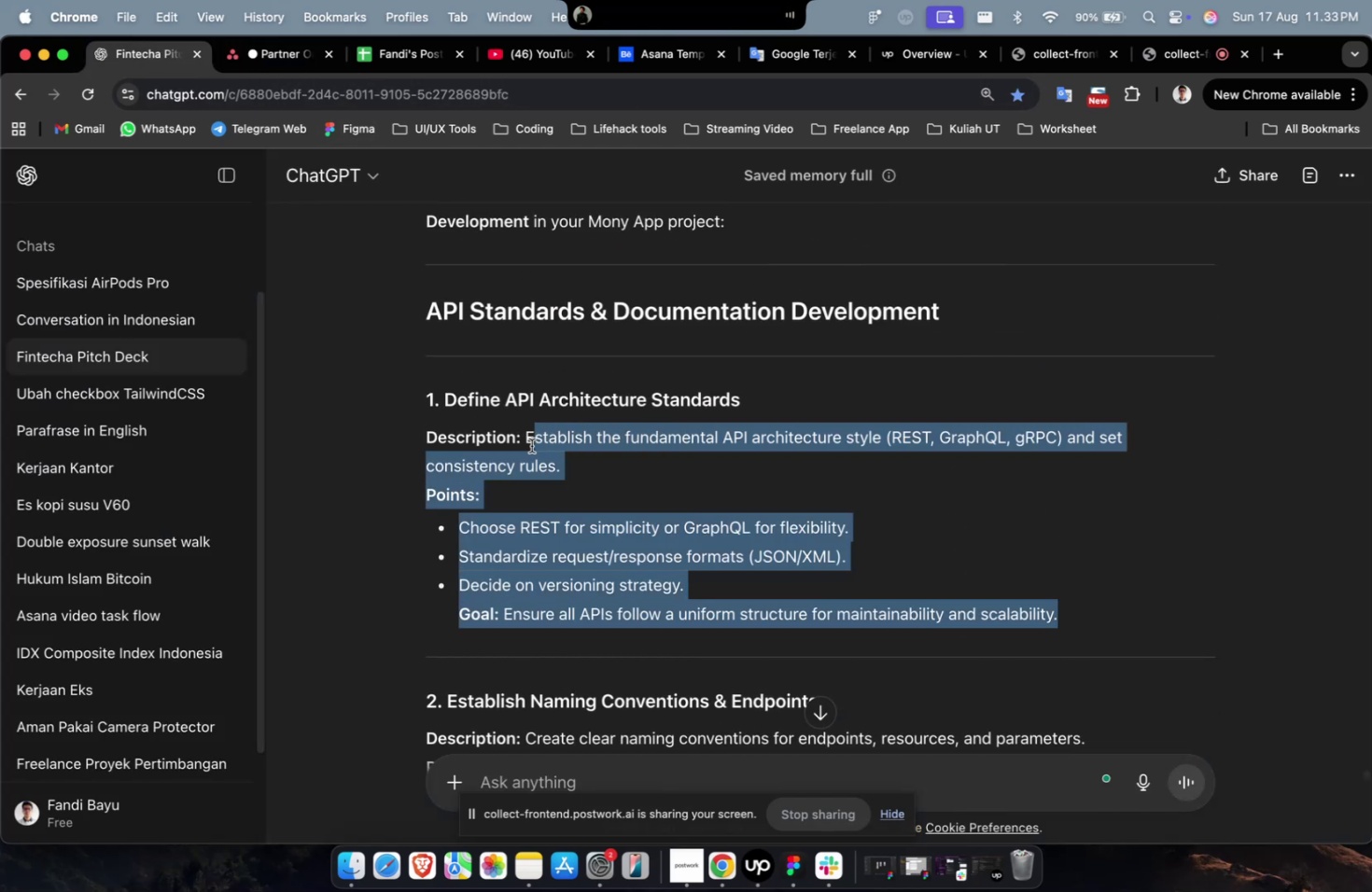 
key(Meta+C)
 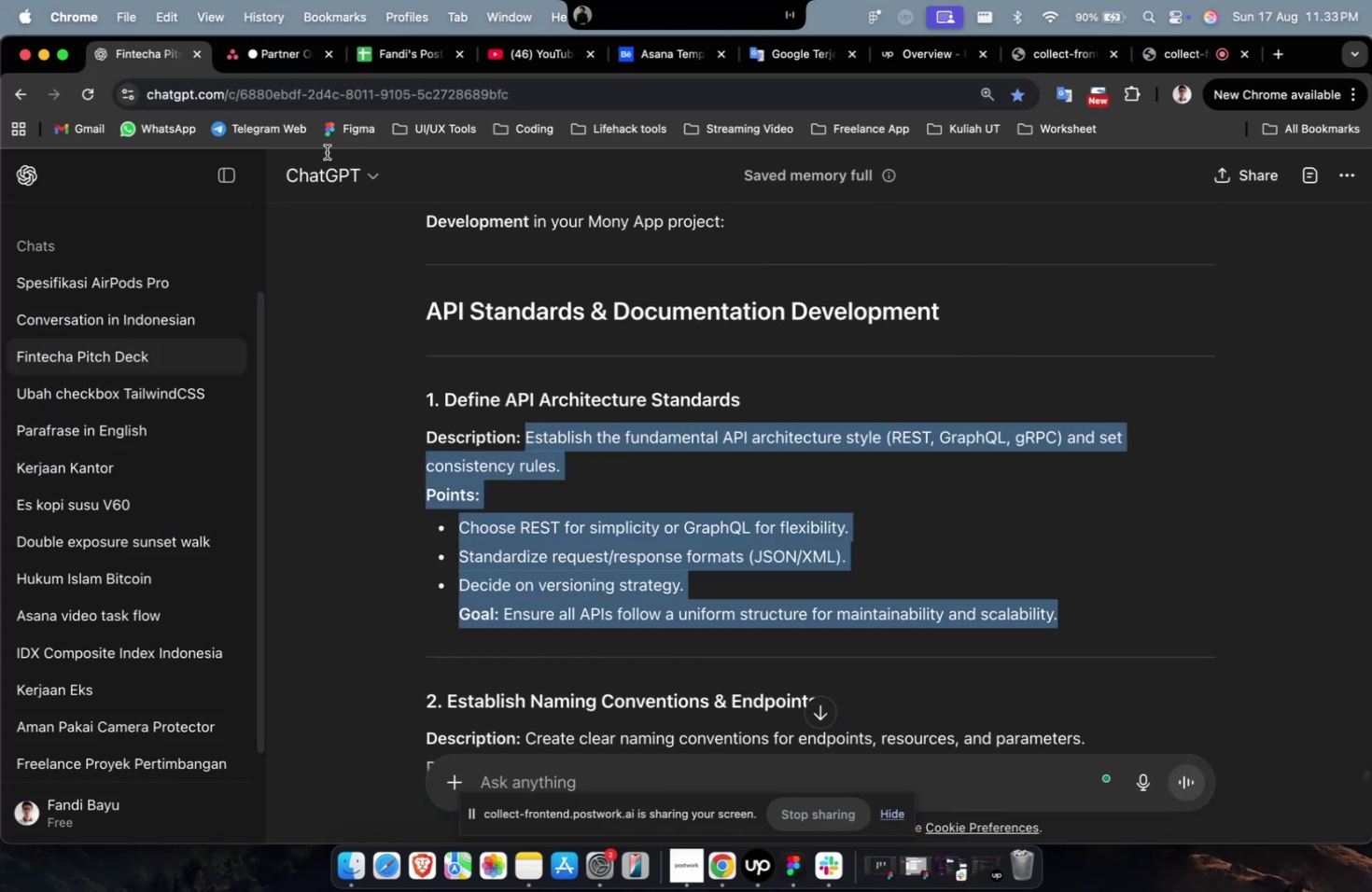 
key(Meta+C)
 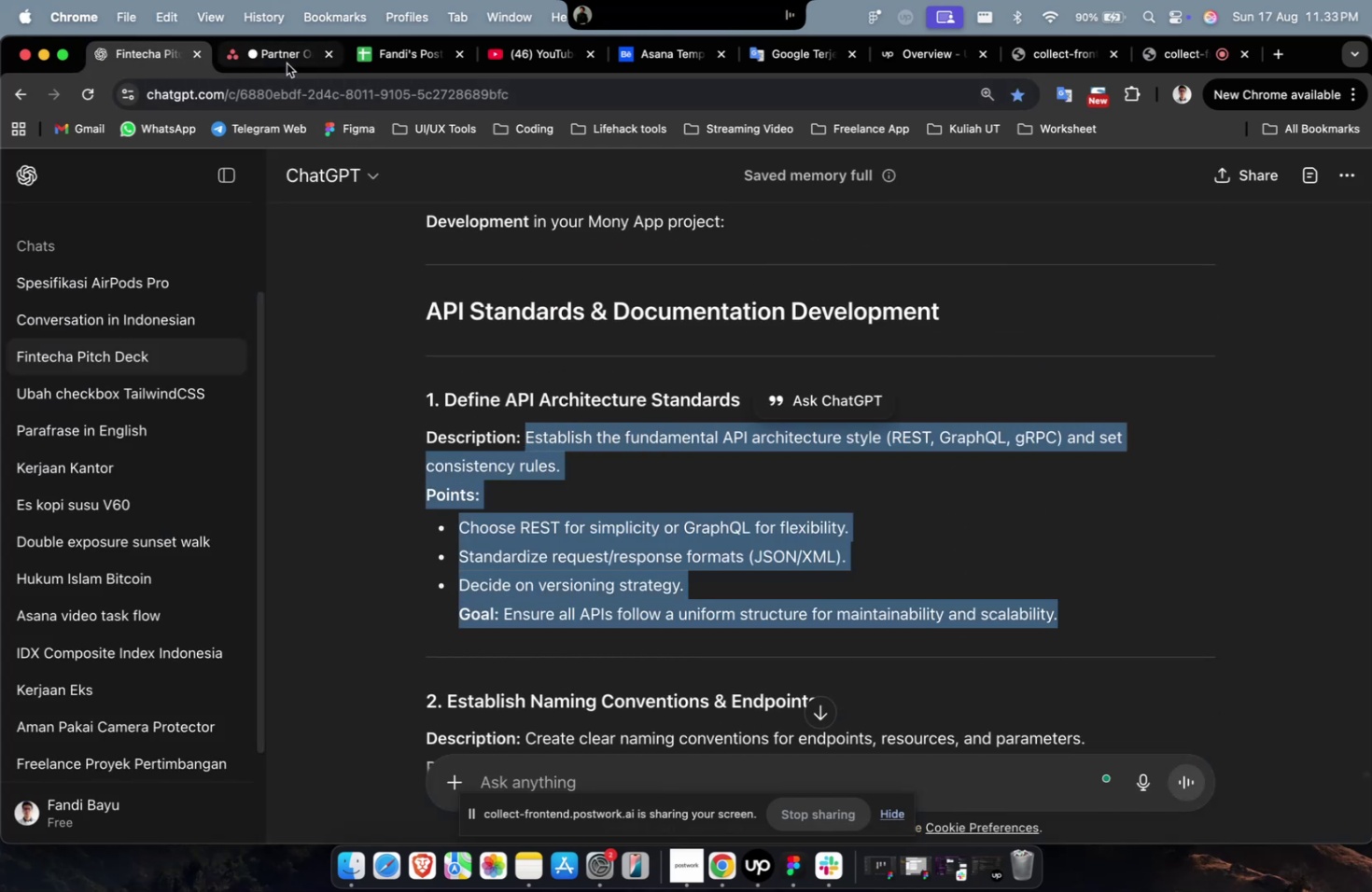 
left_click([287, 63])
 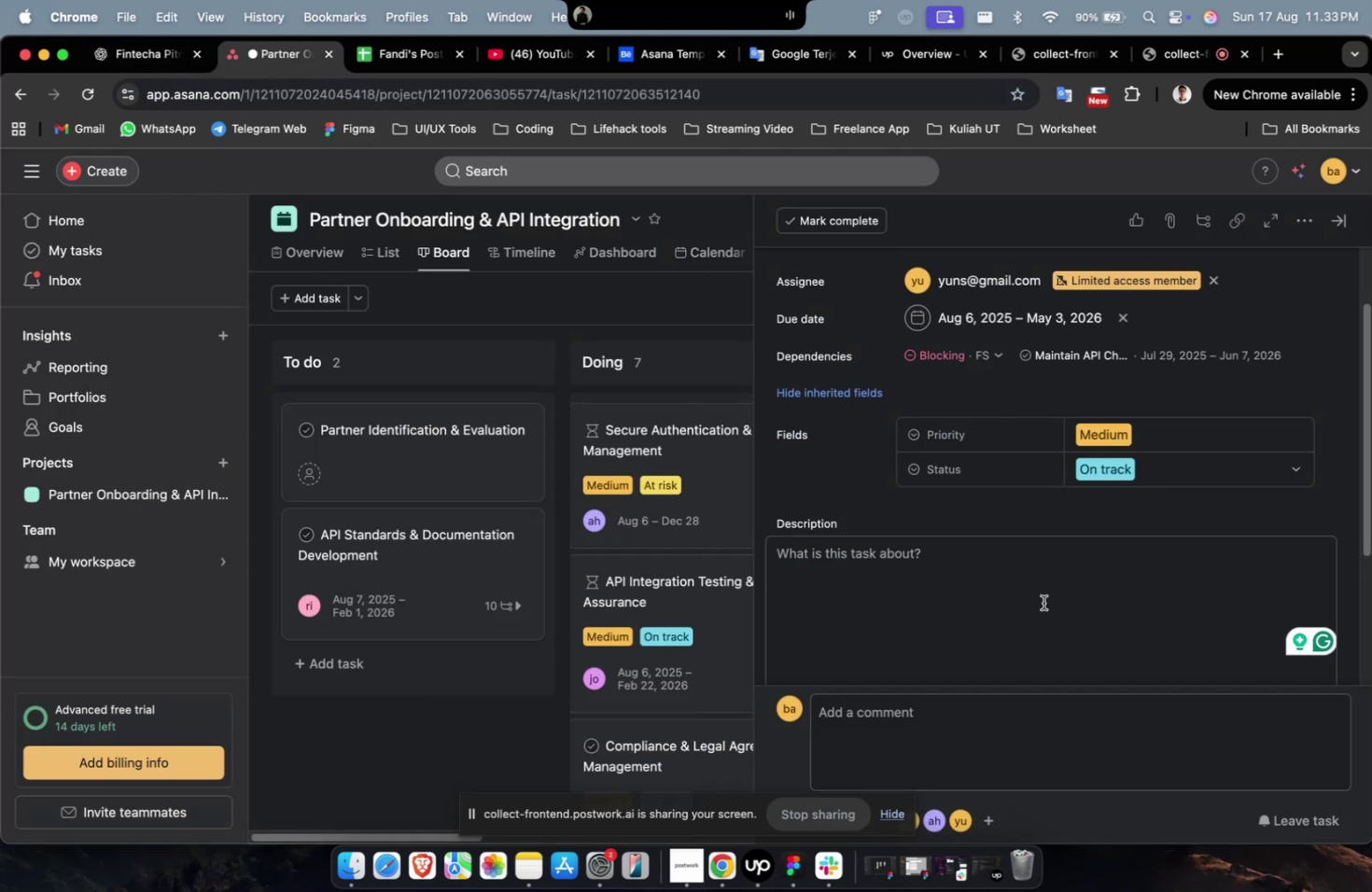 
key(Meta+V)
 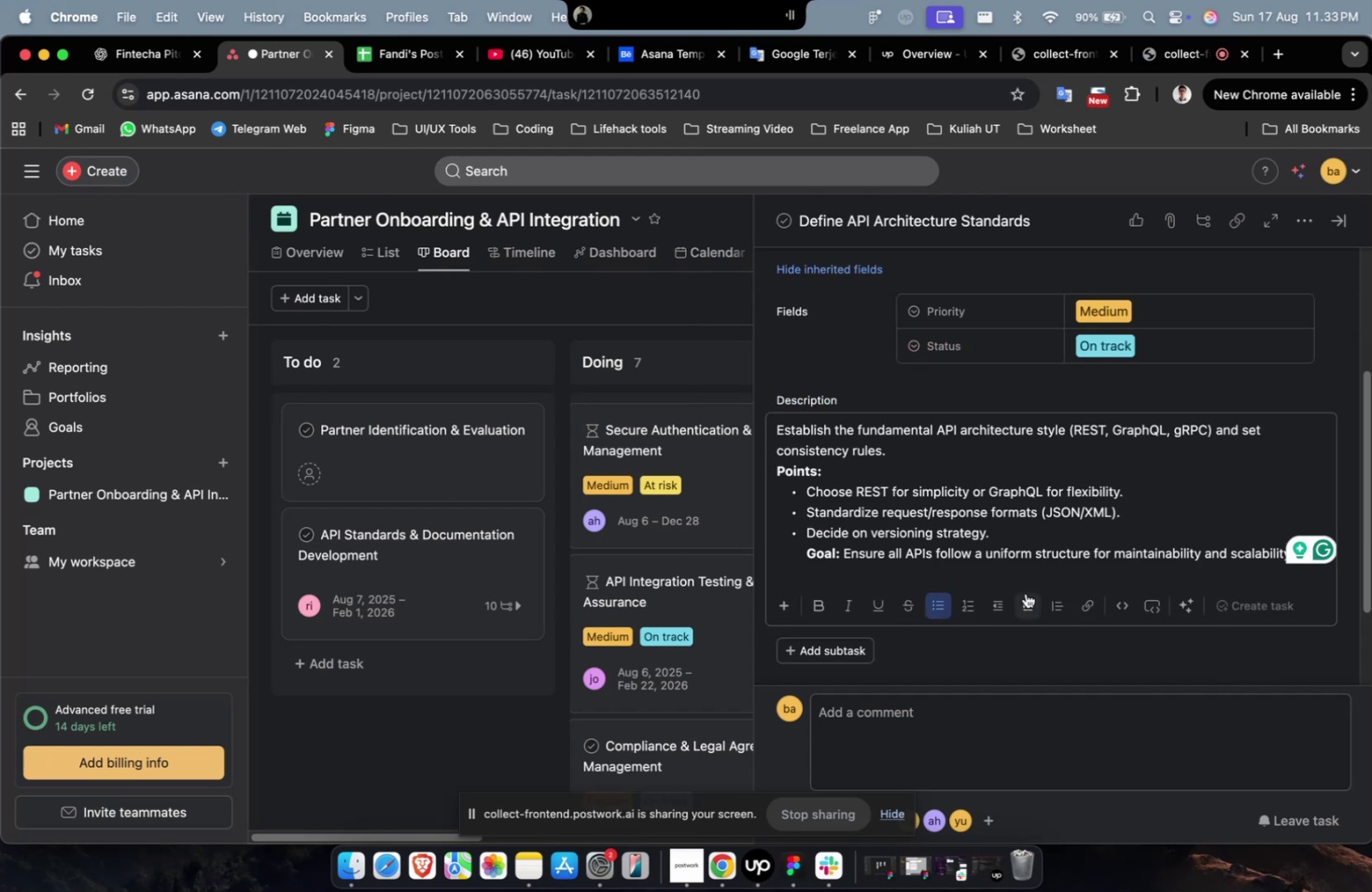 
scroll: coordinate [1025, 592], scroll_direction: up, amount: 13.0
 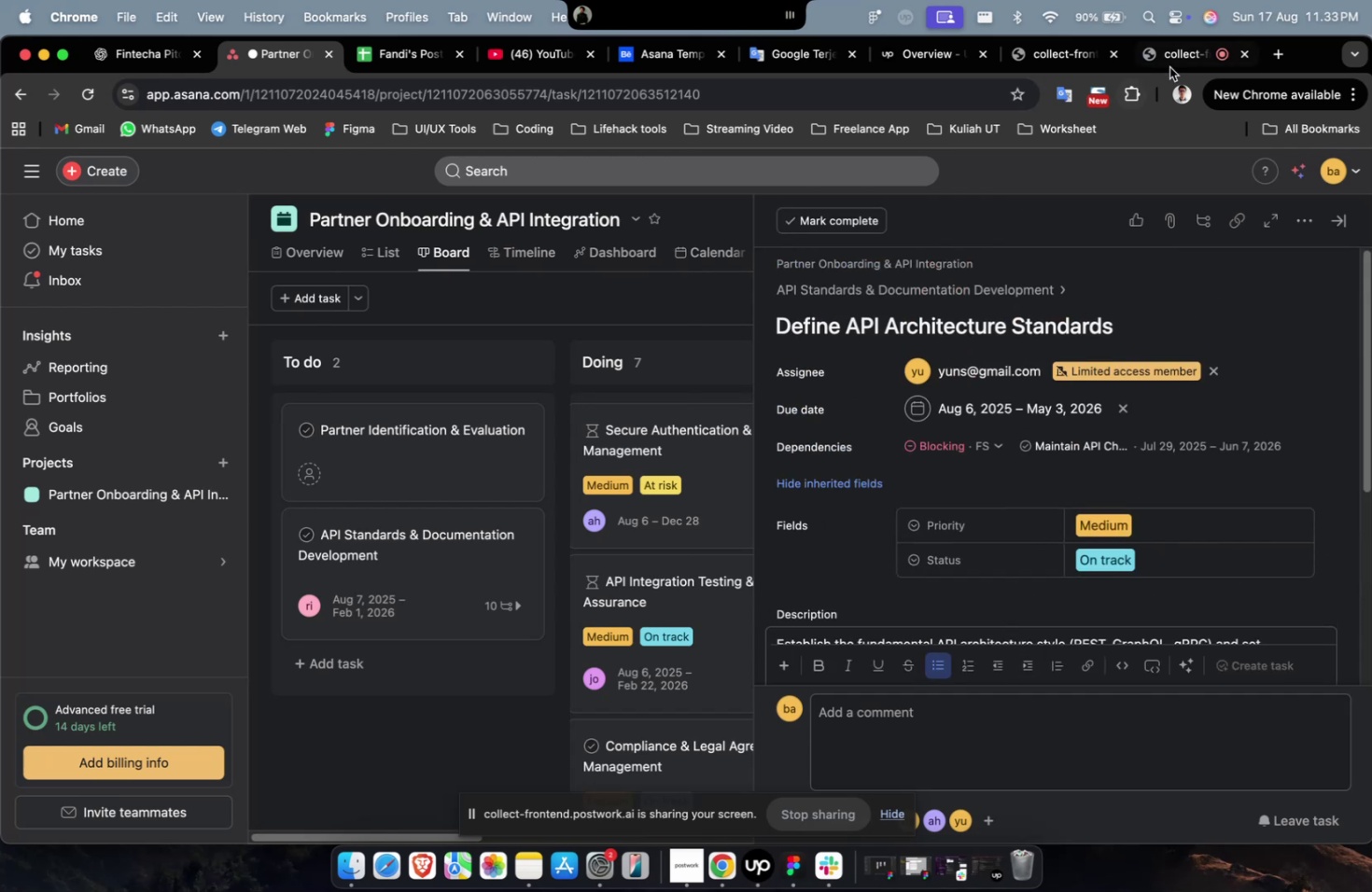 
left_click([1185, 63])
 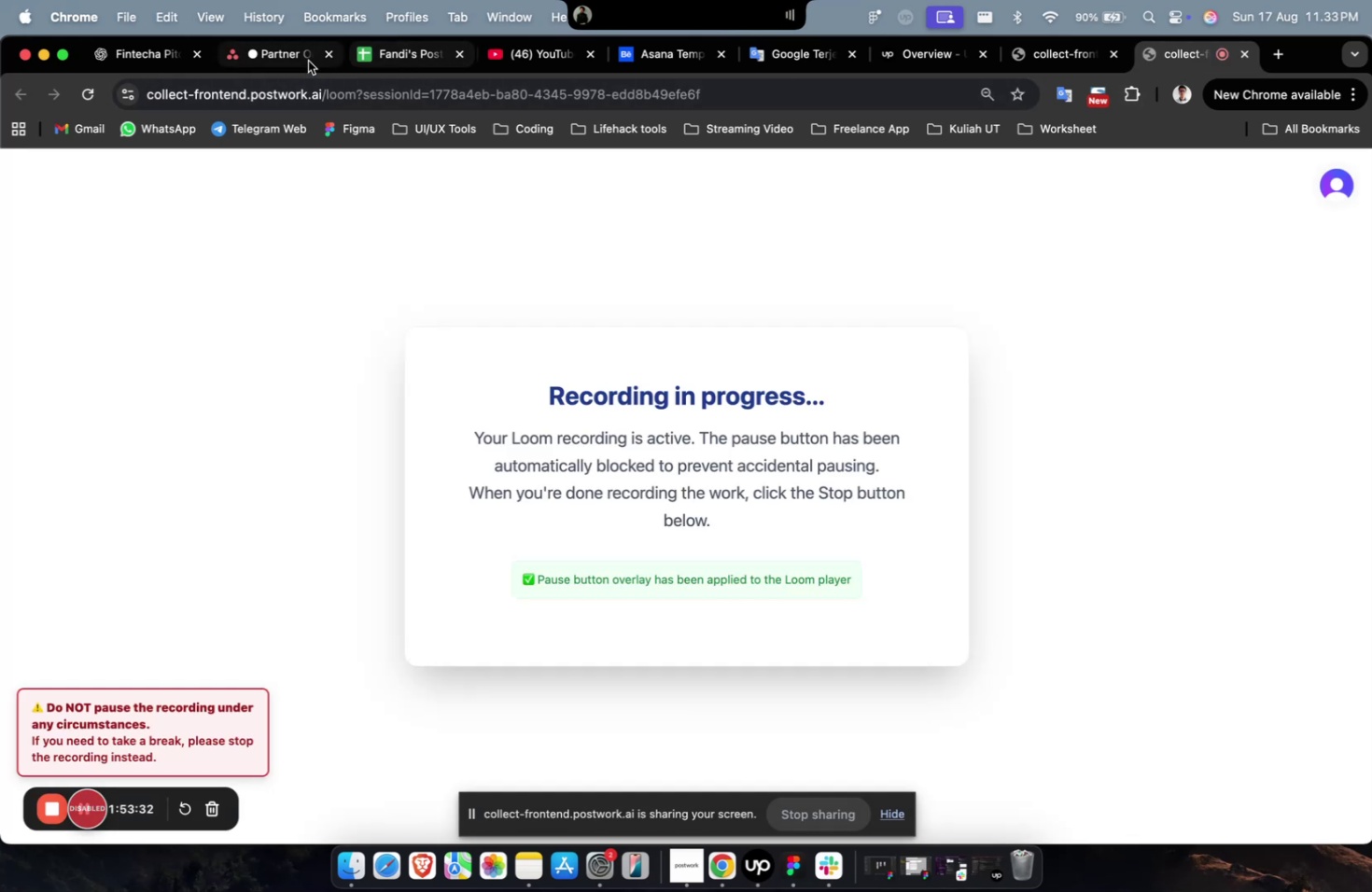 
left_click([295, 57])
 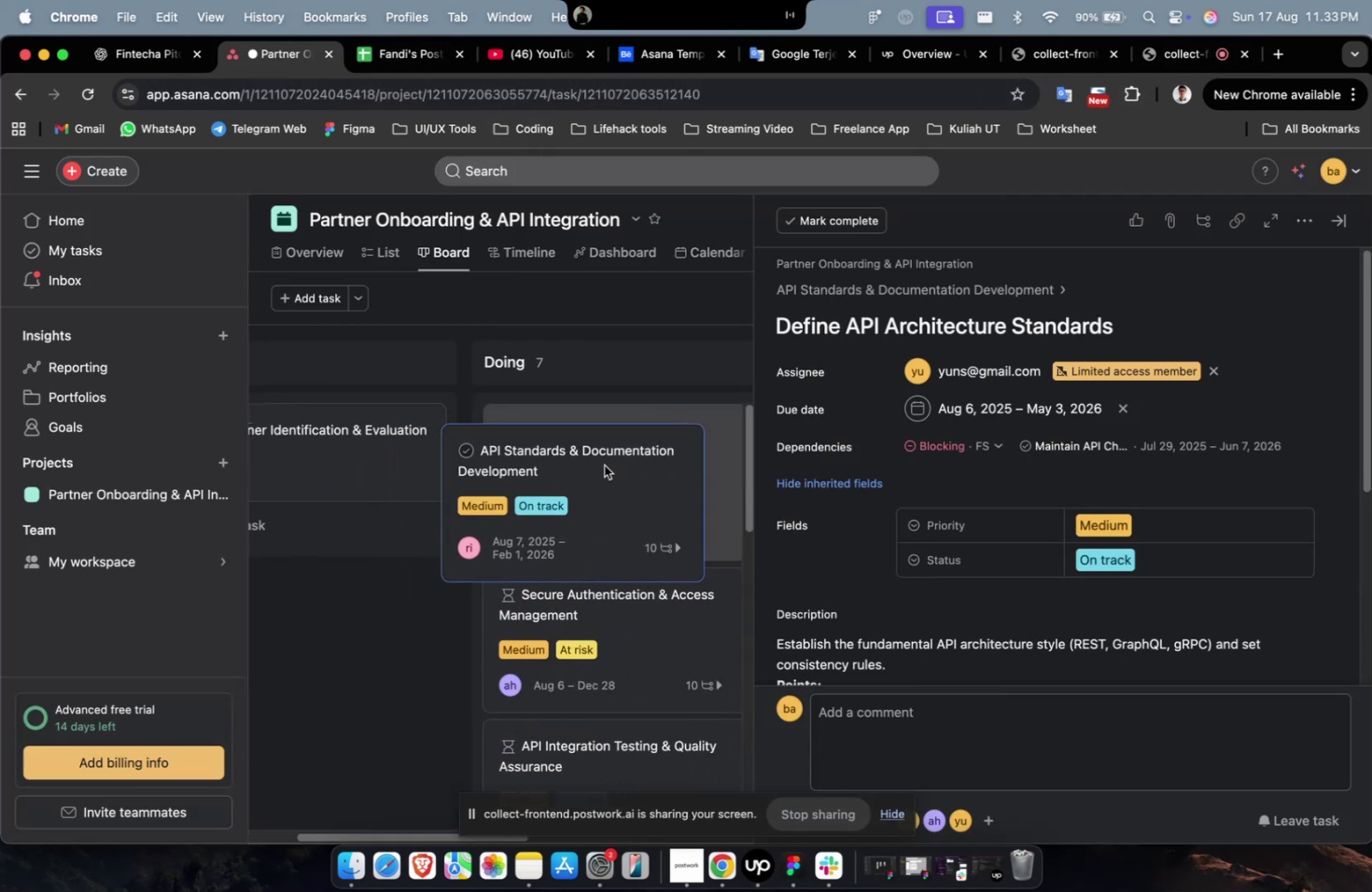 
left_click([348, 453])
 